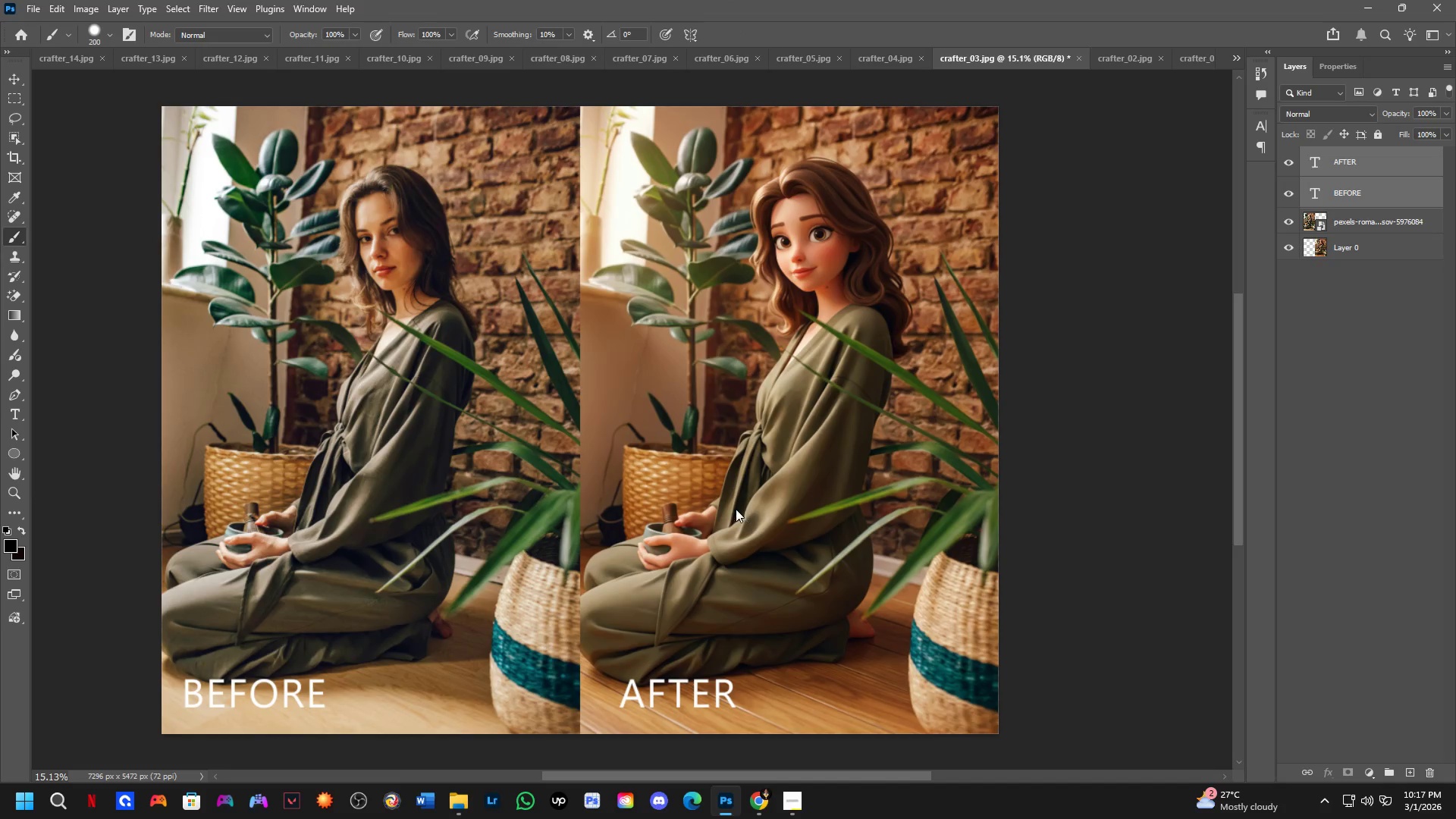 
key(Control+Shift+S)
 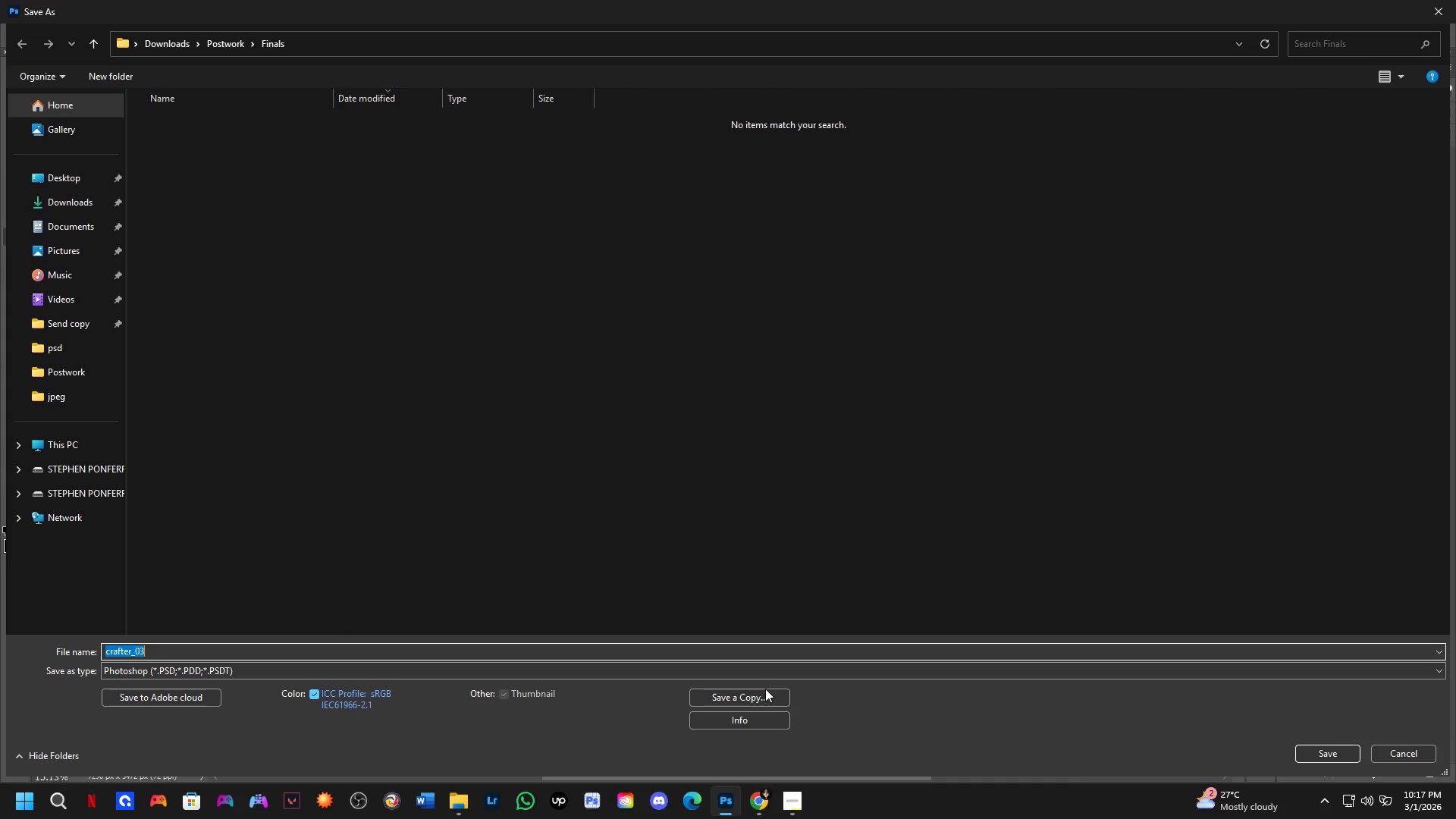 
left_click([764, 692])
 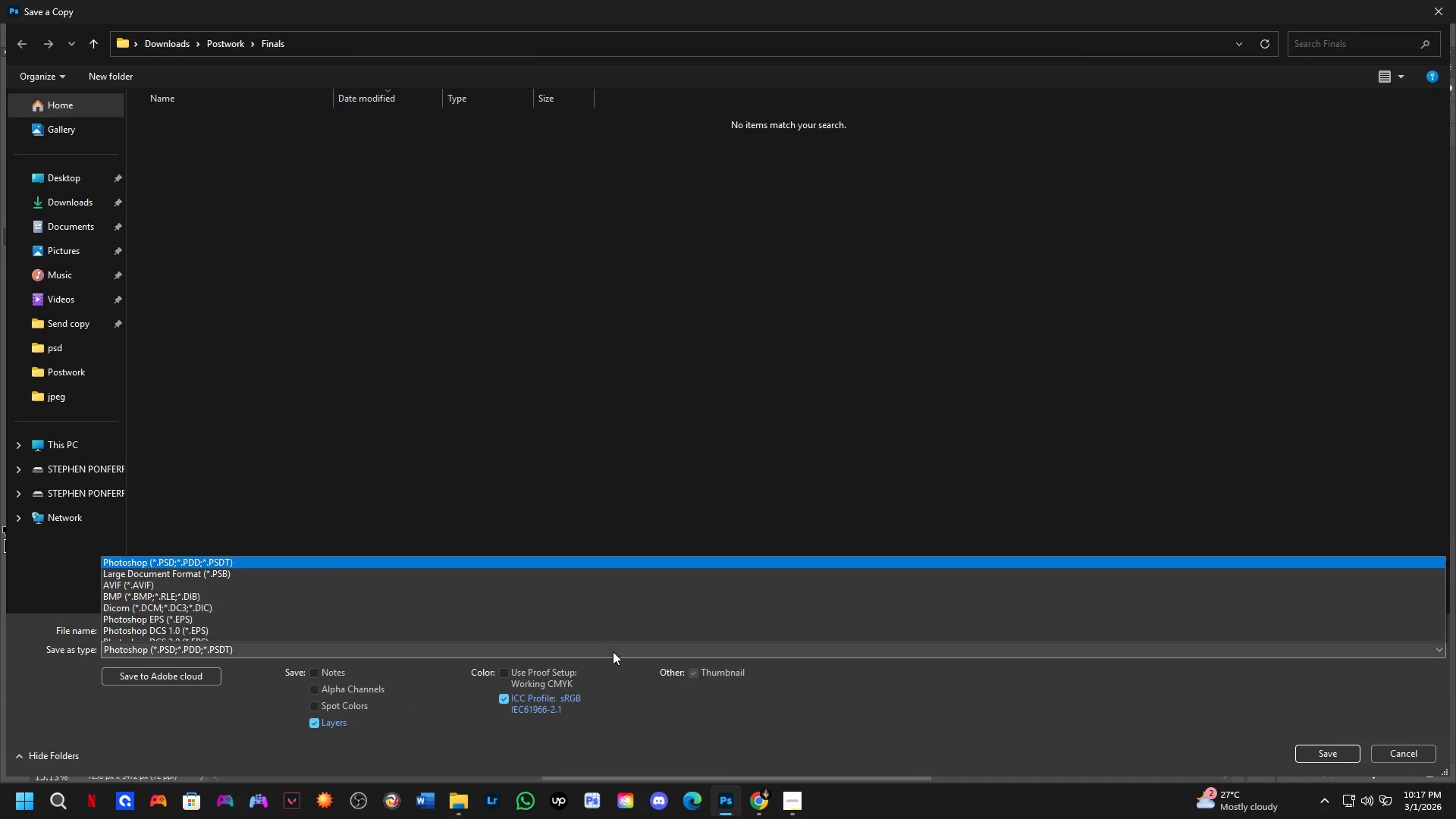 
left_click_drag(start_coordinate=[508, 538], to_coordinate=[559, 466])
 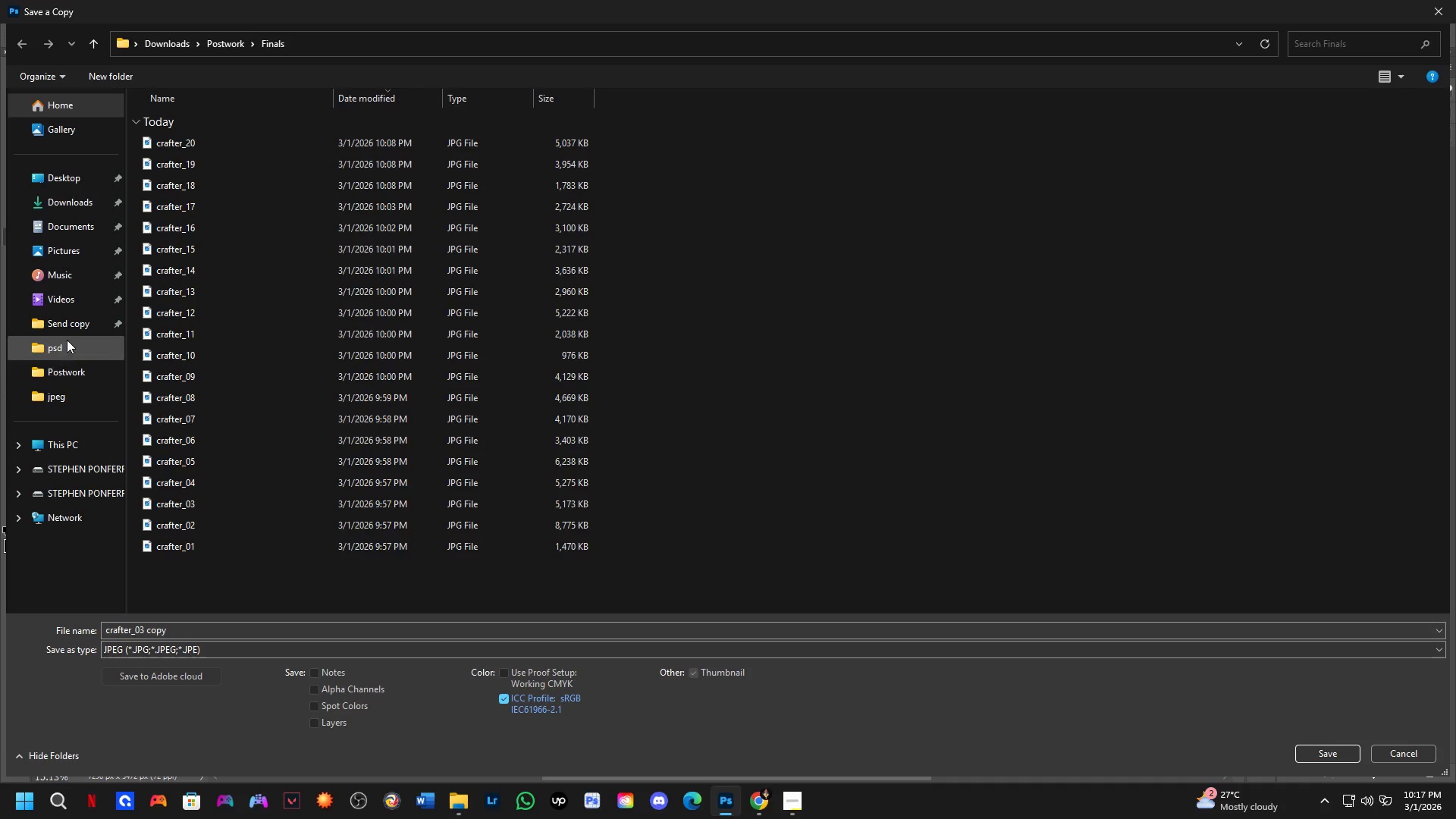 
left_click([70, 209])
 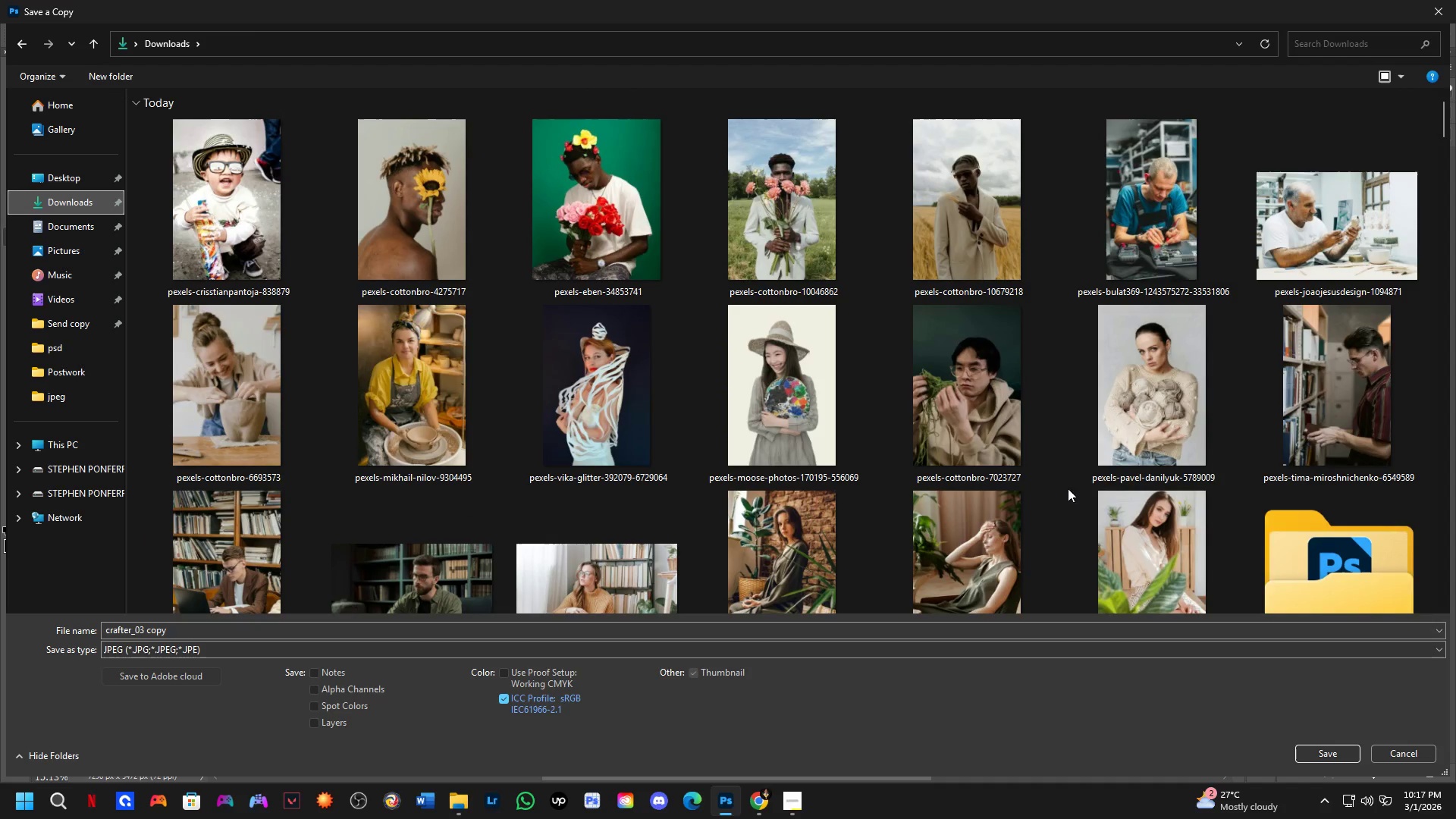 
double_click([1377, 542])
 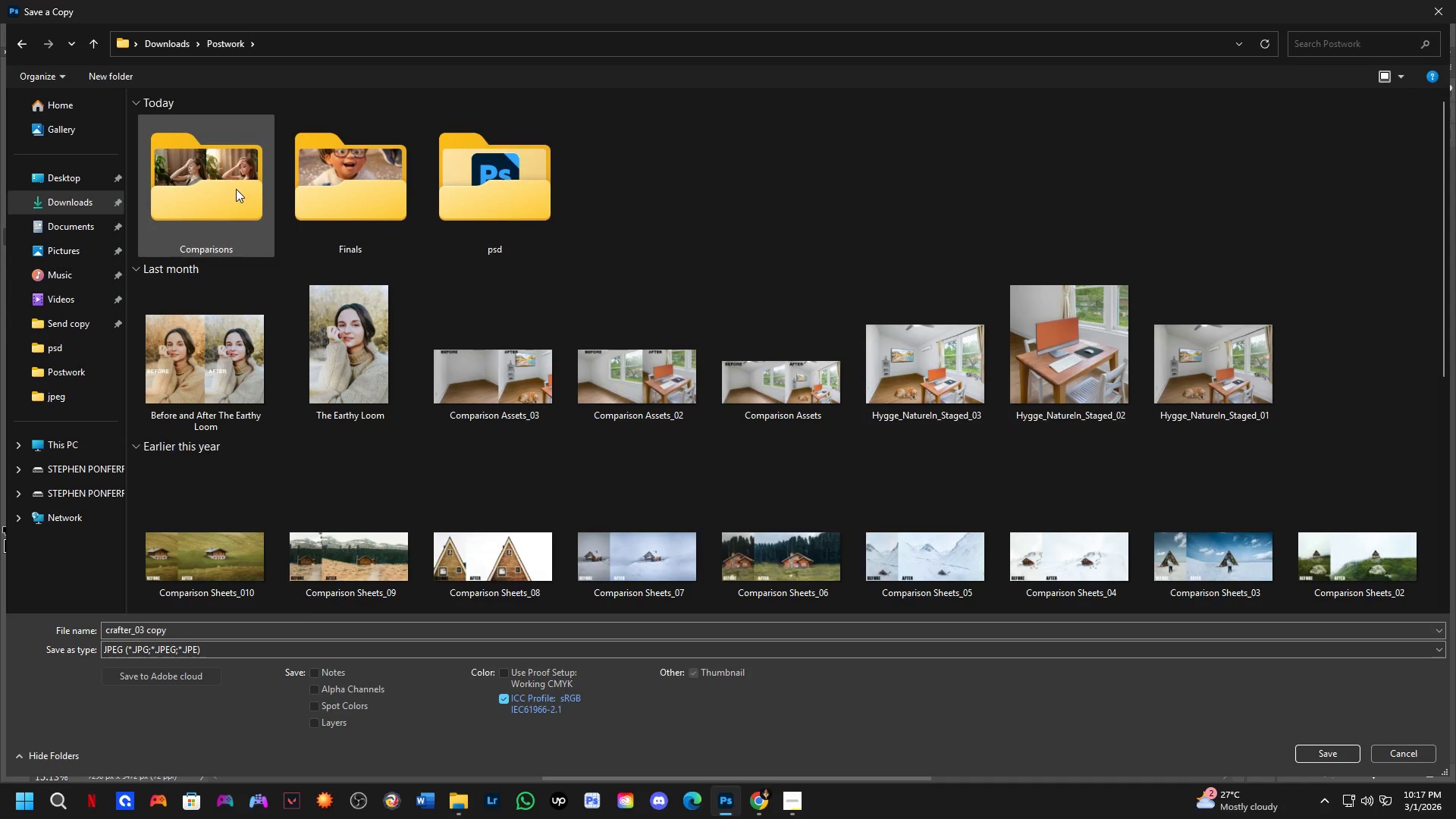 
double_click([236, 188])
 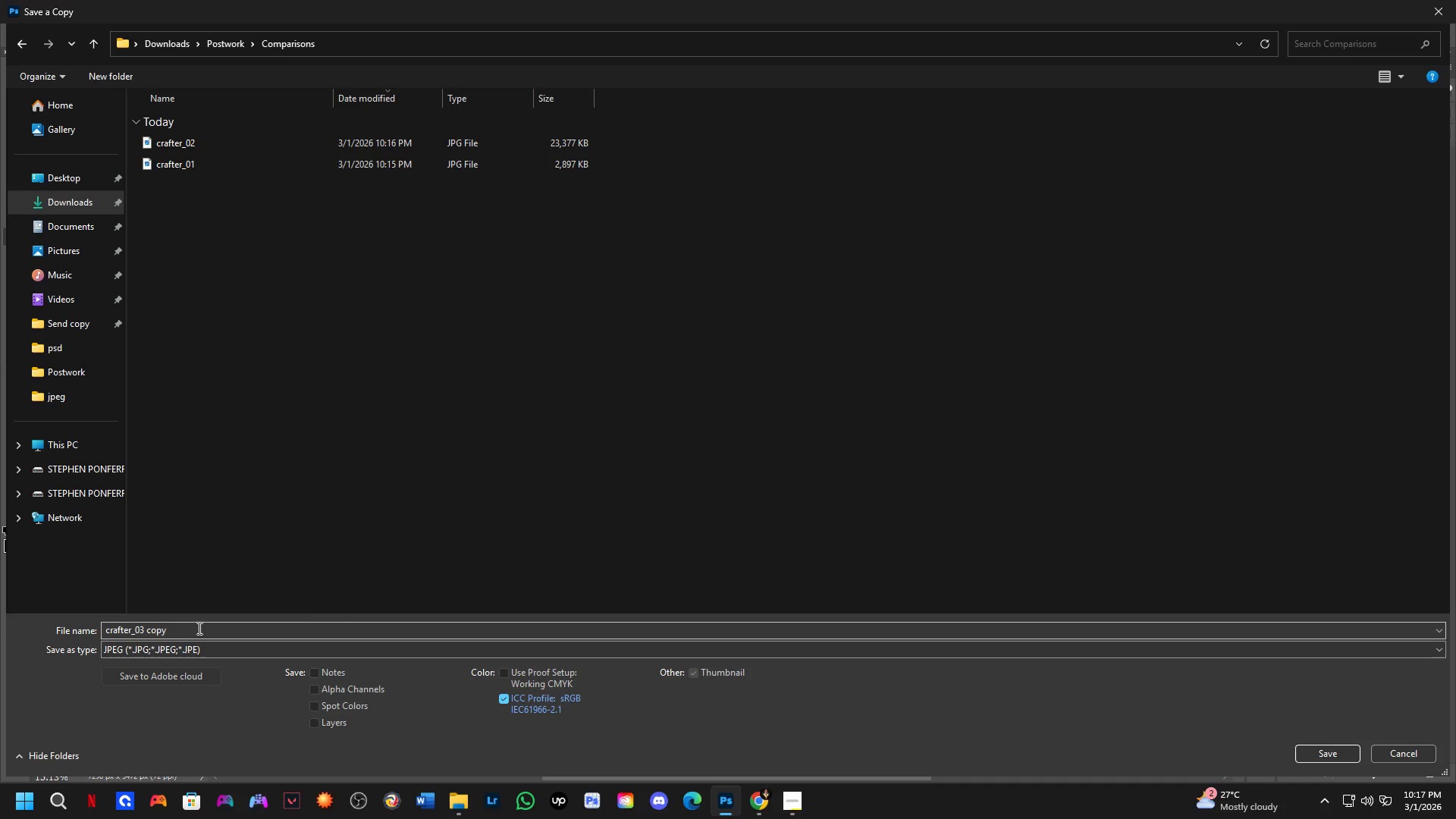 
double_click([203, 634])
 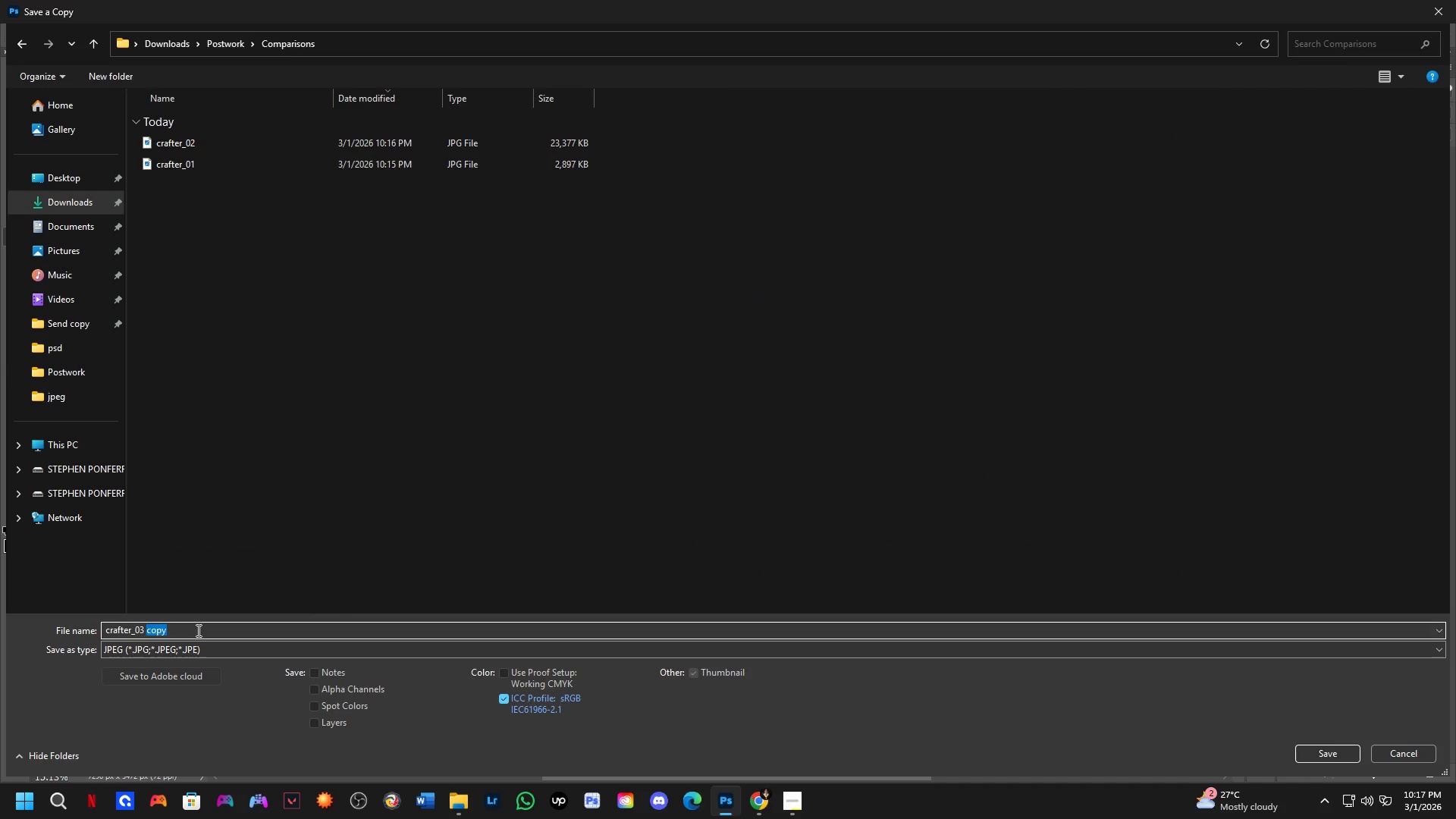 
key(Backspace)
 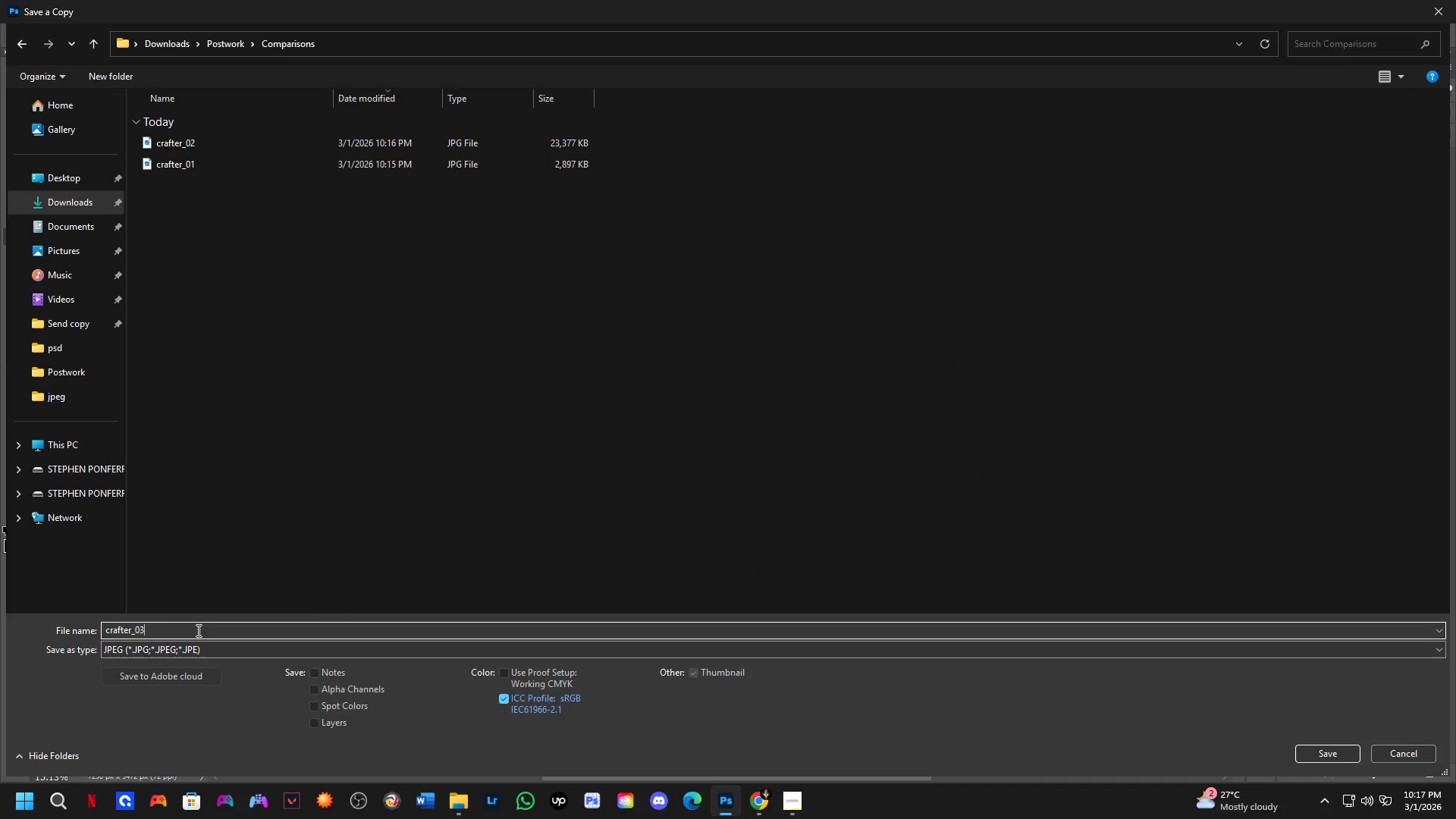 
key(Backspace)
 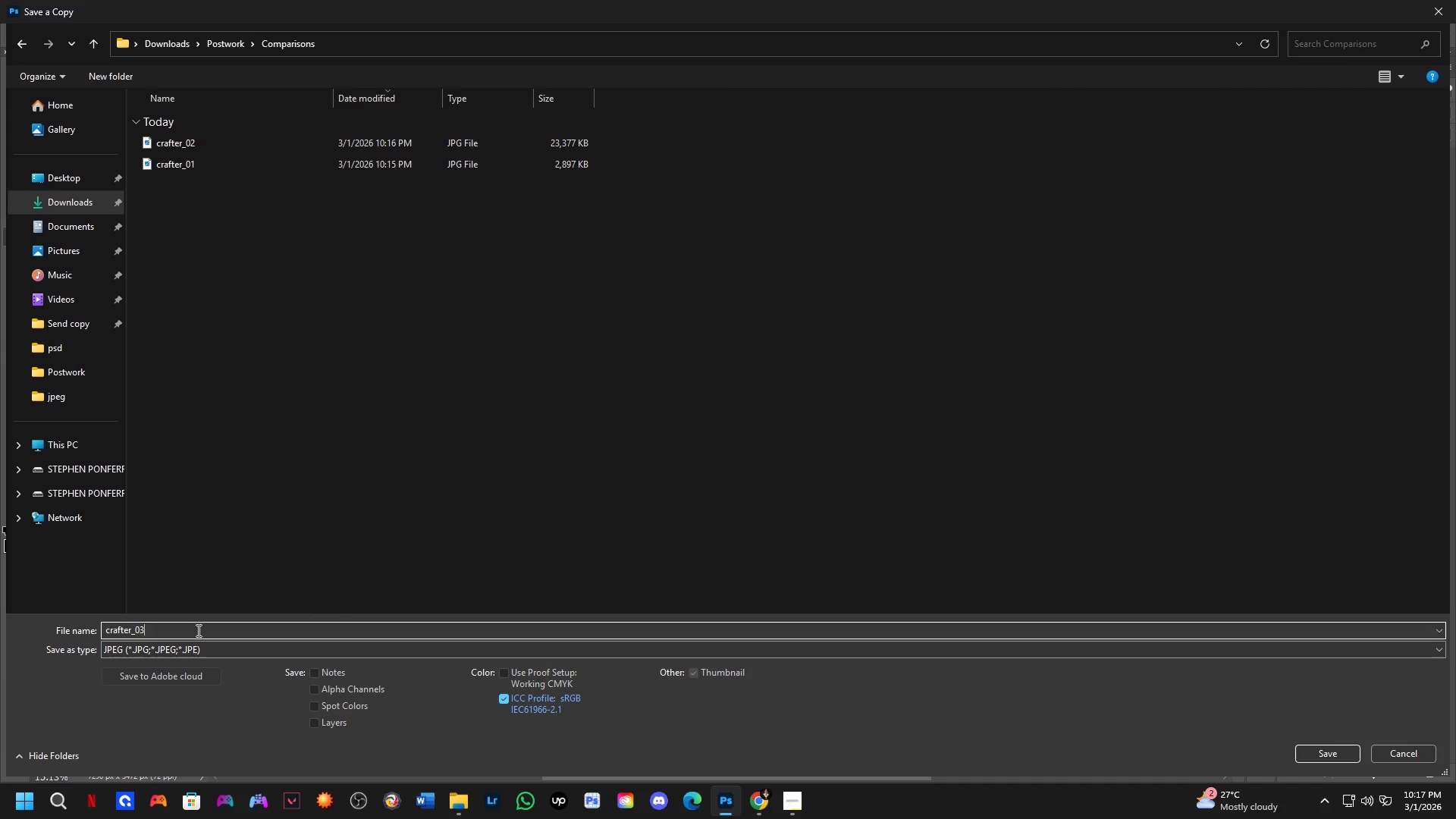 
key(NumpadEnter)
 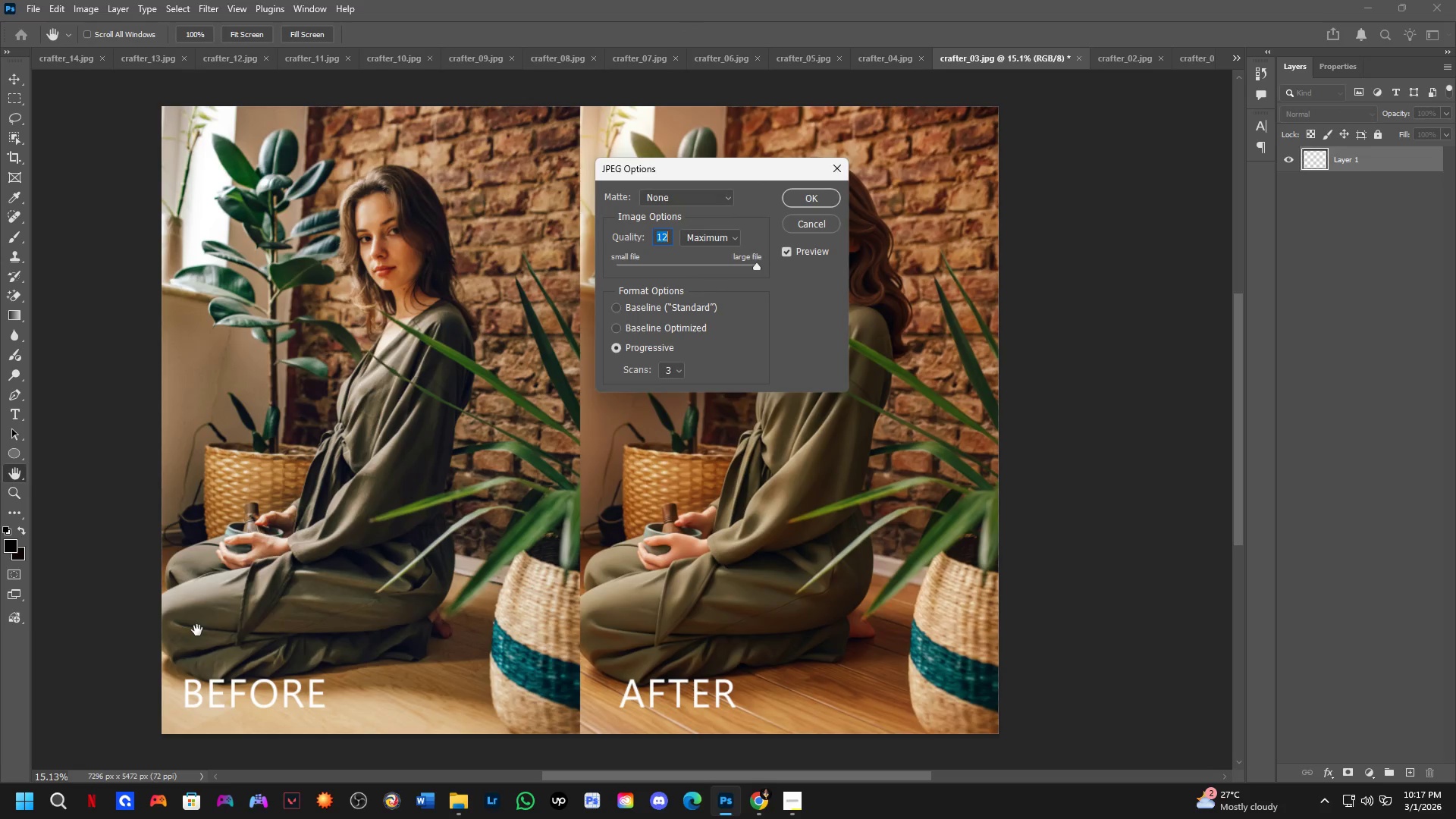 
key(NumpadEnter)
 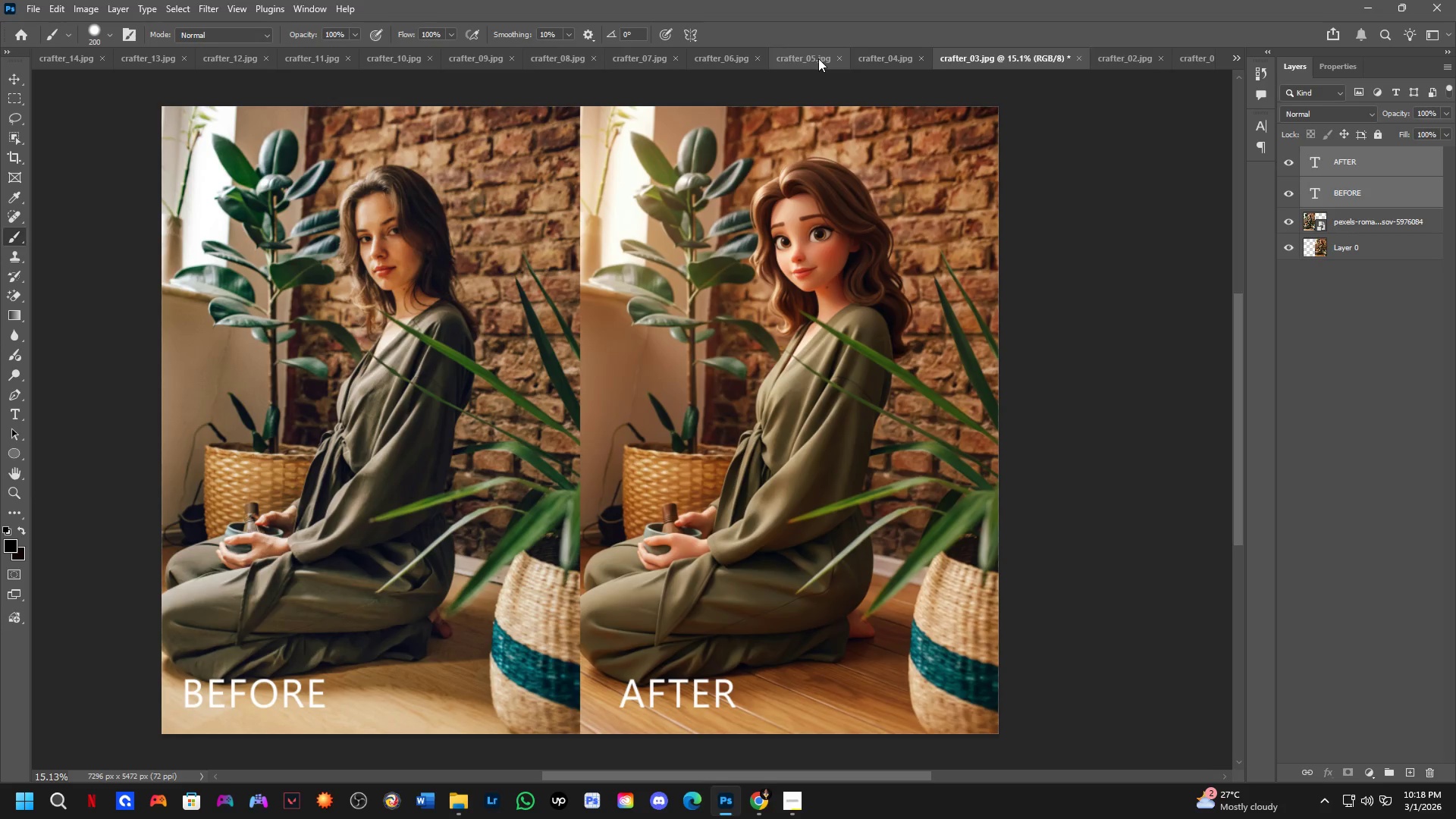 
left_click([818, 58])
 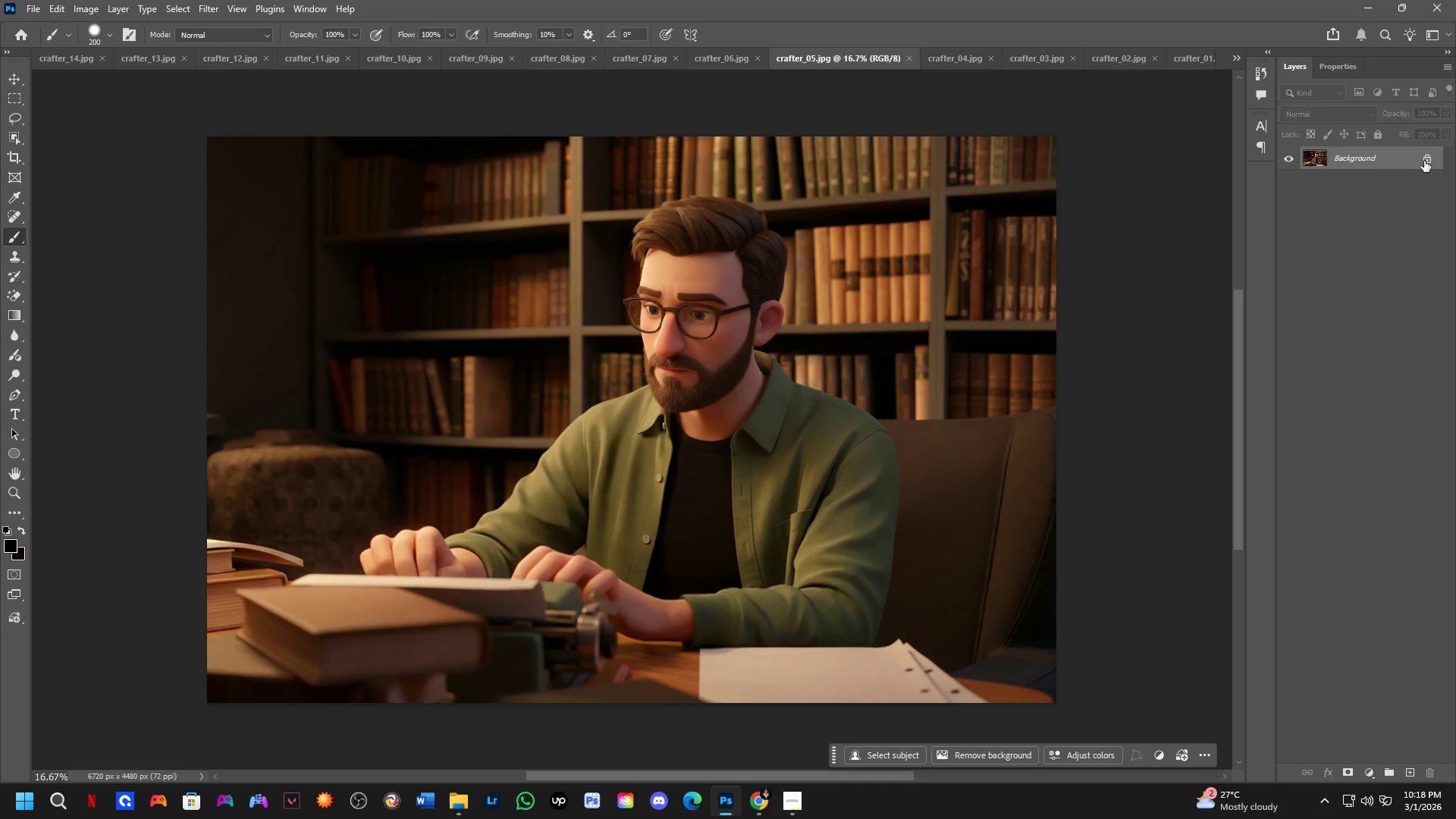 
left_click([1423, 161])
 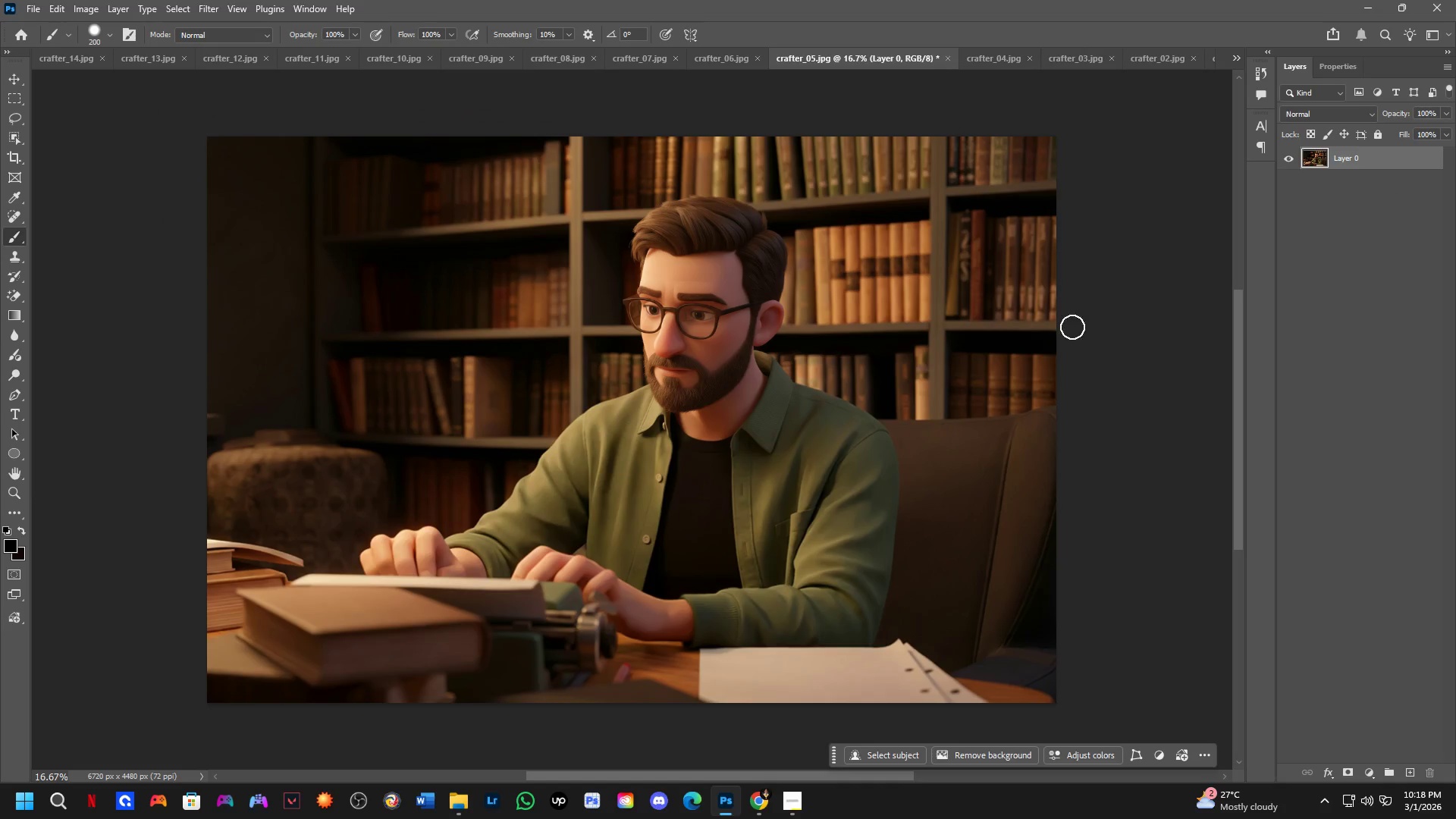 
scroll: coordinate [654, 424], scroll_direction: down, amount: 3.0
 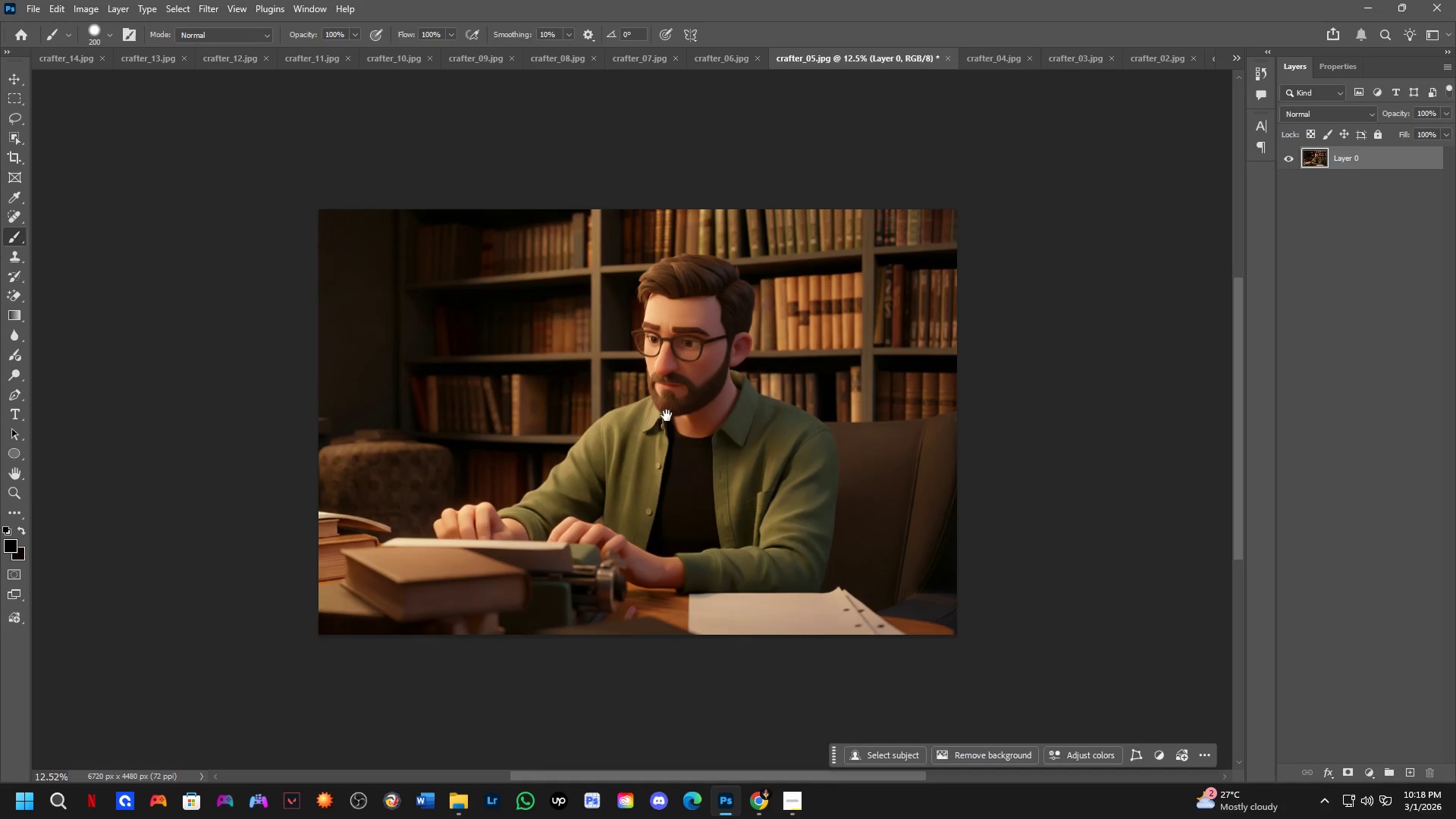 
hold_key(key=Space, duration=0.67)
 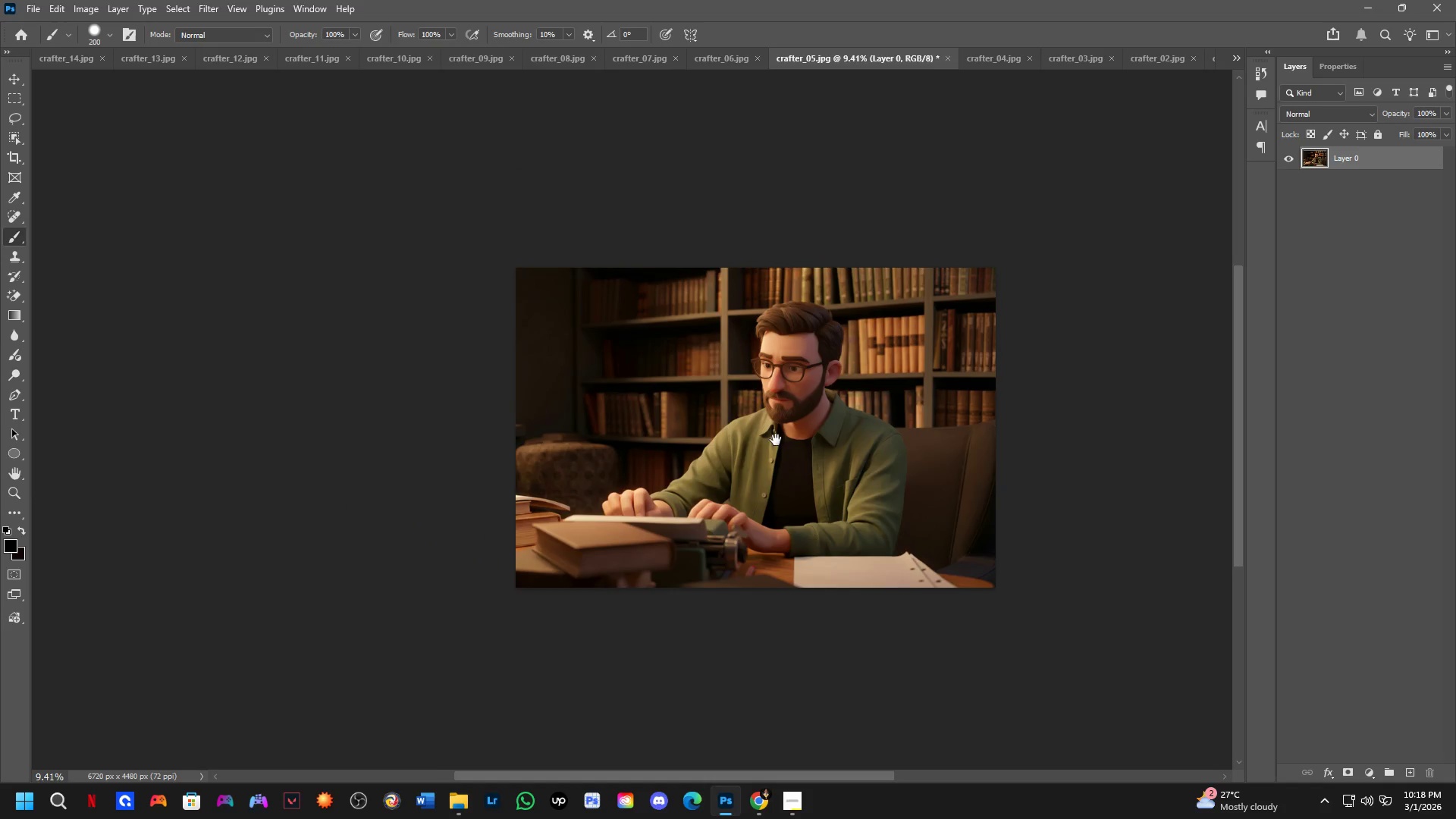 
left_click_drag(start_coordinate=[667, 416], to_coordinate=[778, 422])
 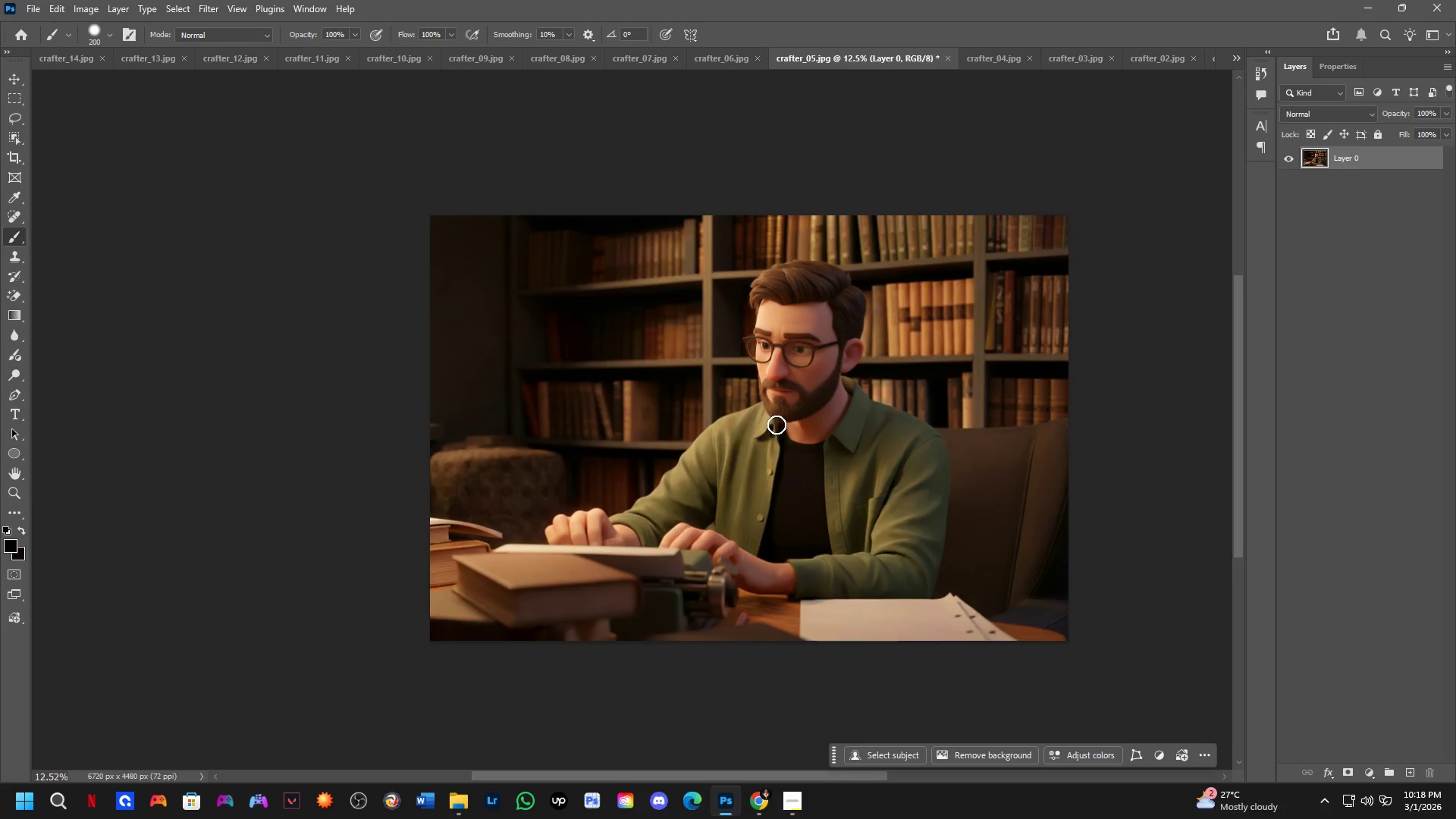 
scroll: coordinate [774, 431], scroll_direction: down, amount: 3.0
 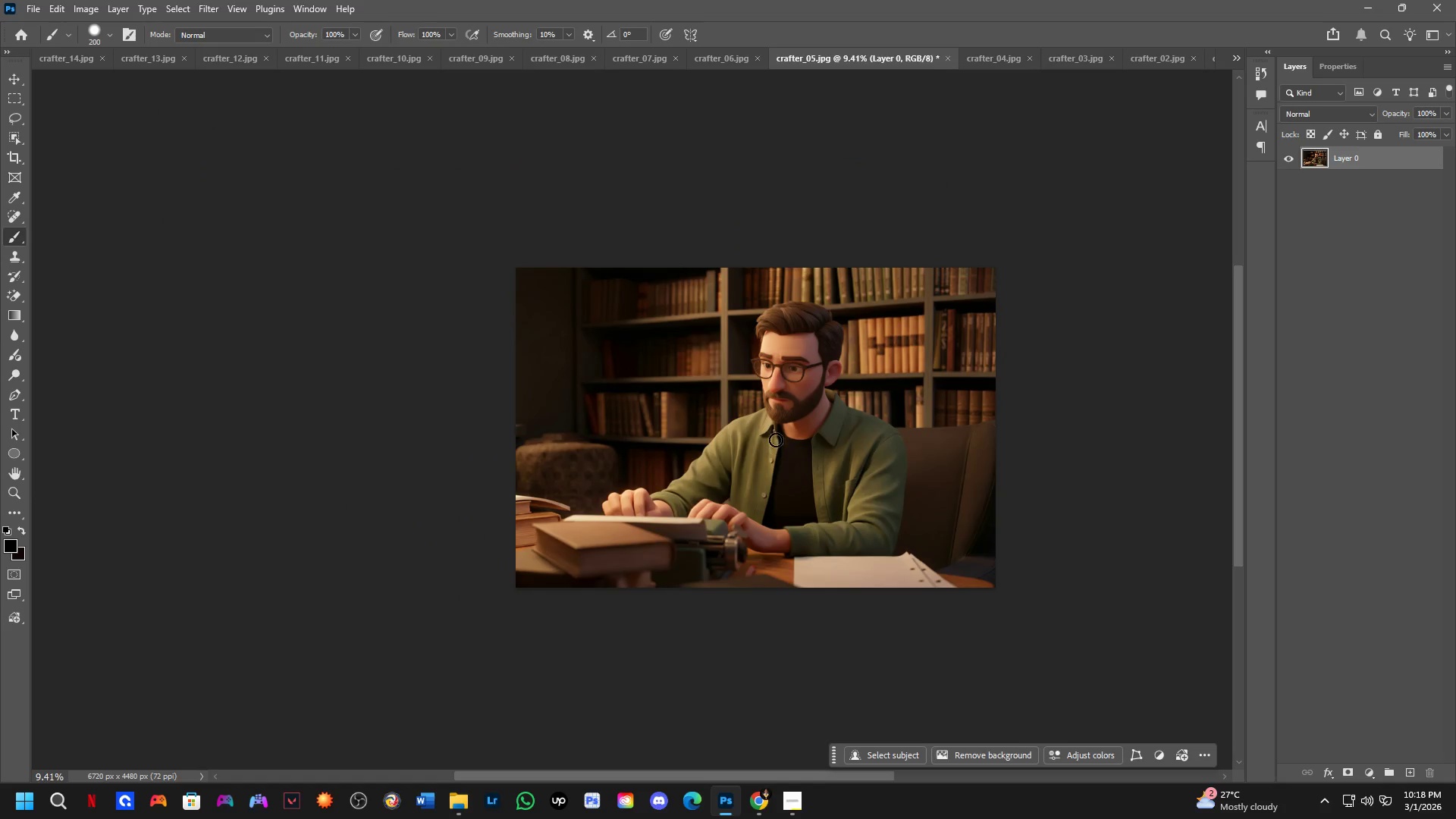 
hold_key(key=Space, duration=1.17)
 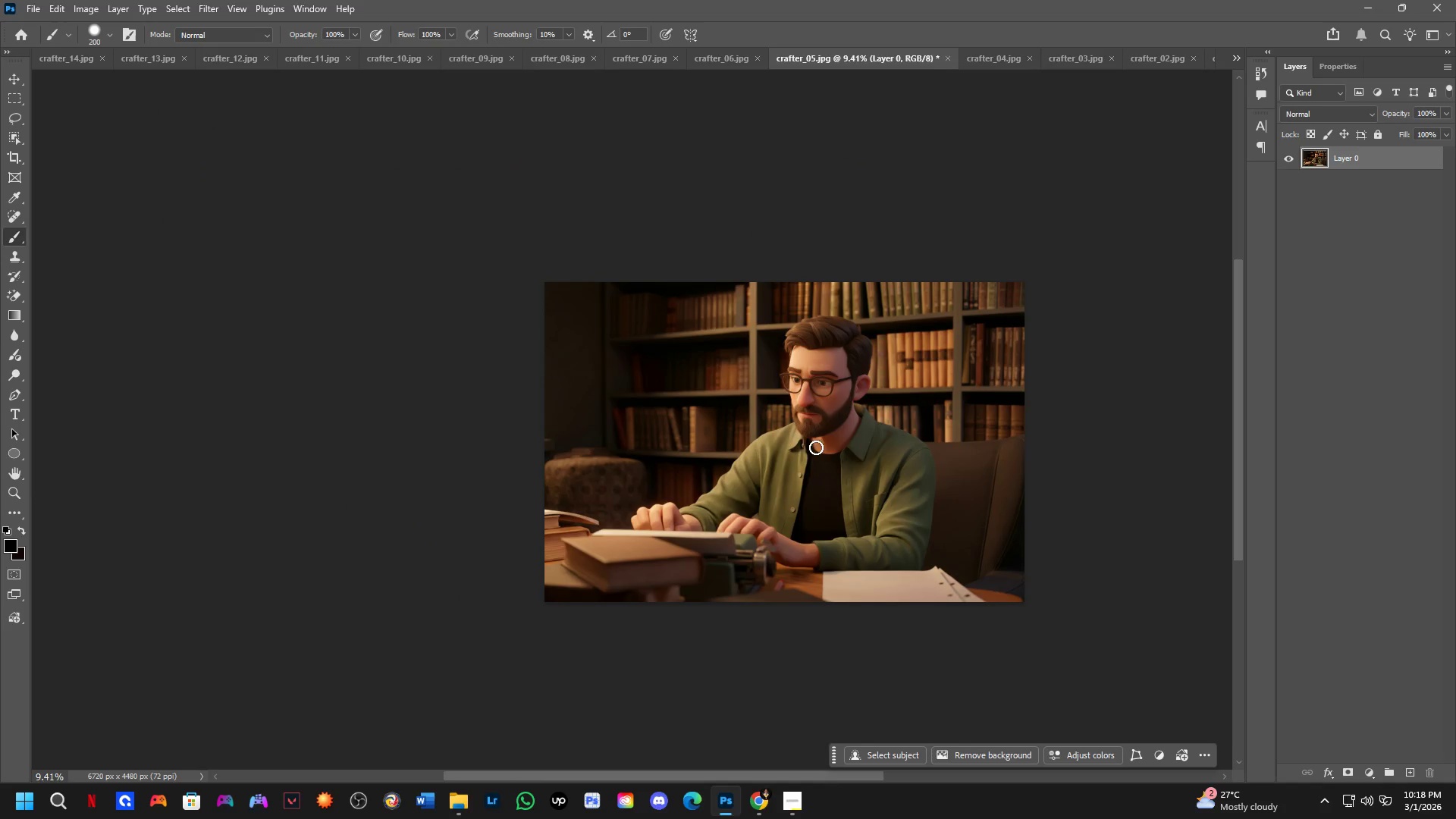 
left_click_drag(start_coordinate=[776, 440], to_coordinate=[805, 454])
 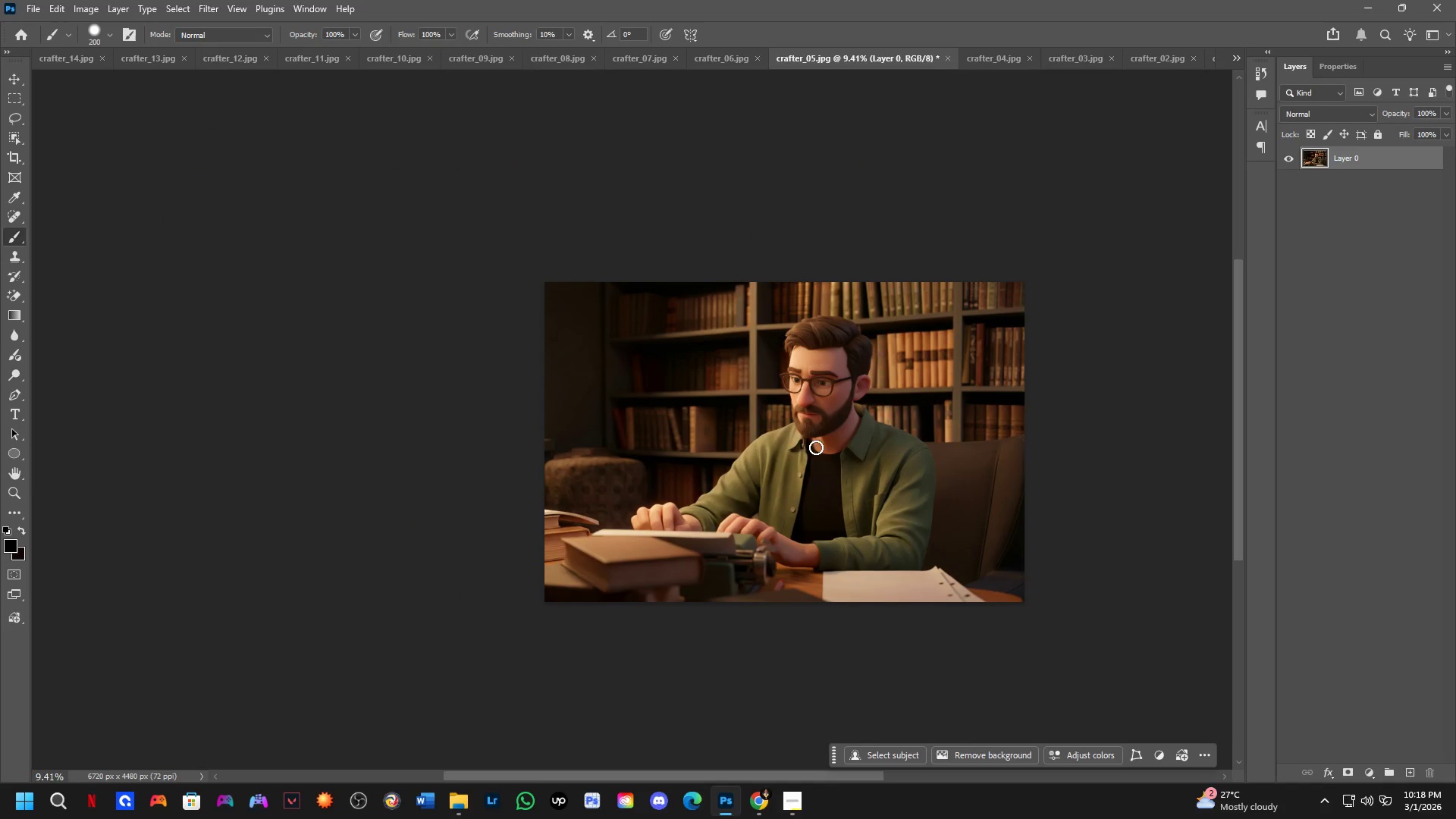 
hold_key(key=Space, duration=0.75)
 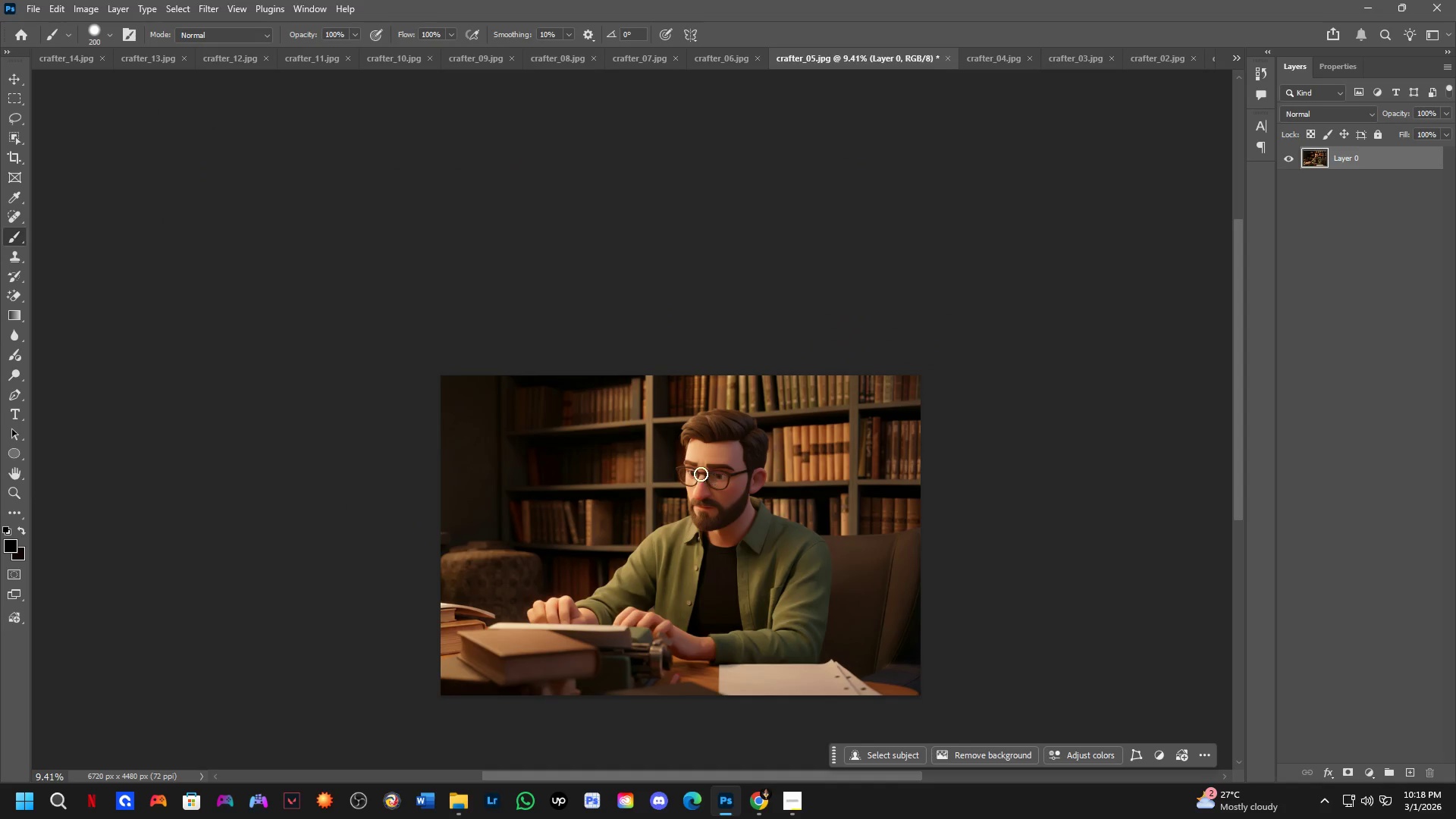 
left_click_drag(start_coordinate=[837, 423], to_coordinate=[733, 516])
 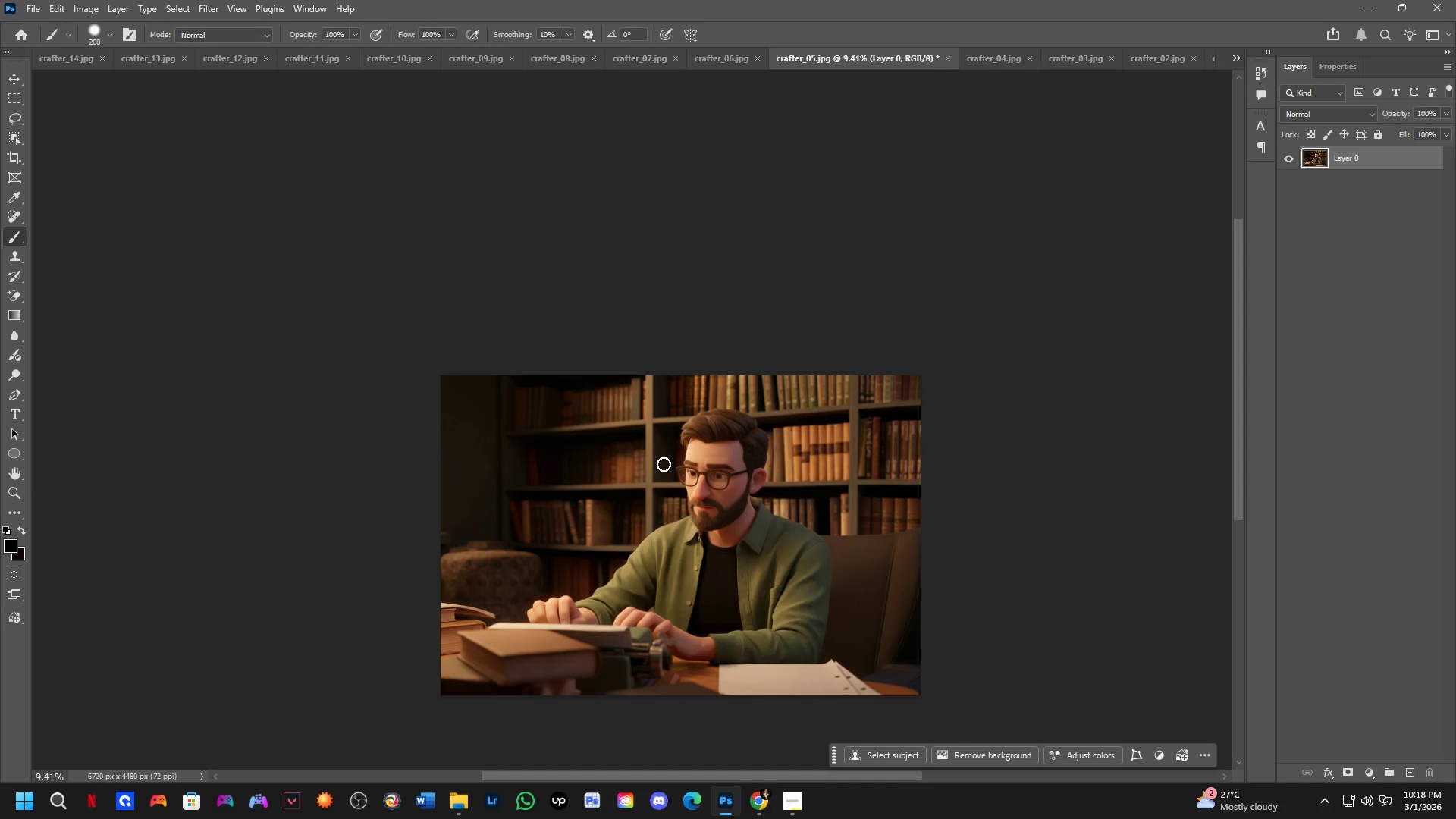 
key(C)
 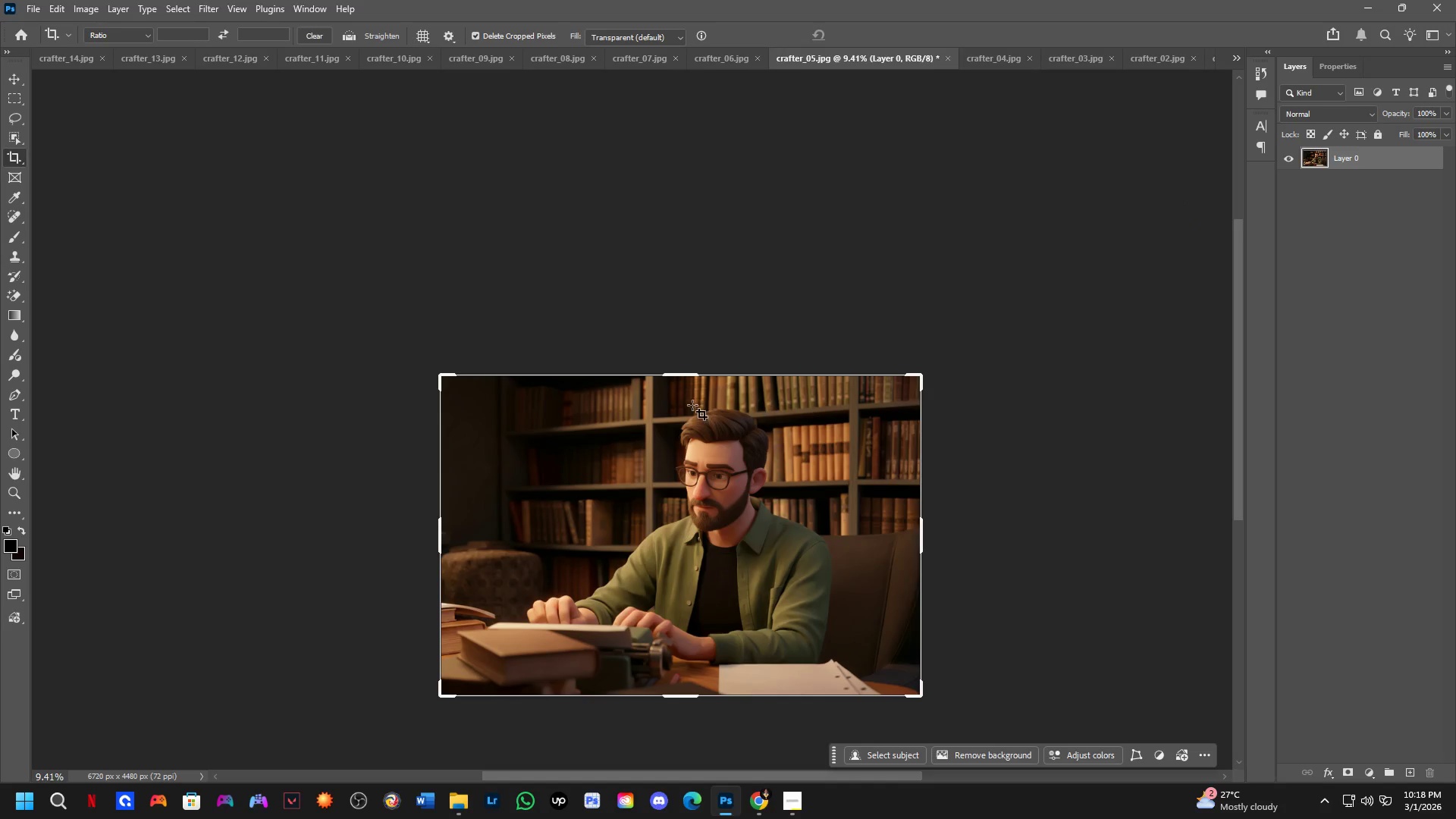 
left_click_drag(start_coordinate=[686, 376], to_coordinate=[704, 215])
 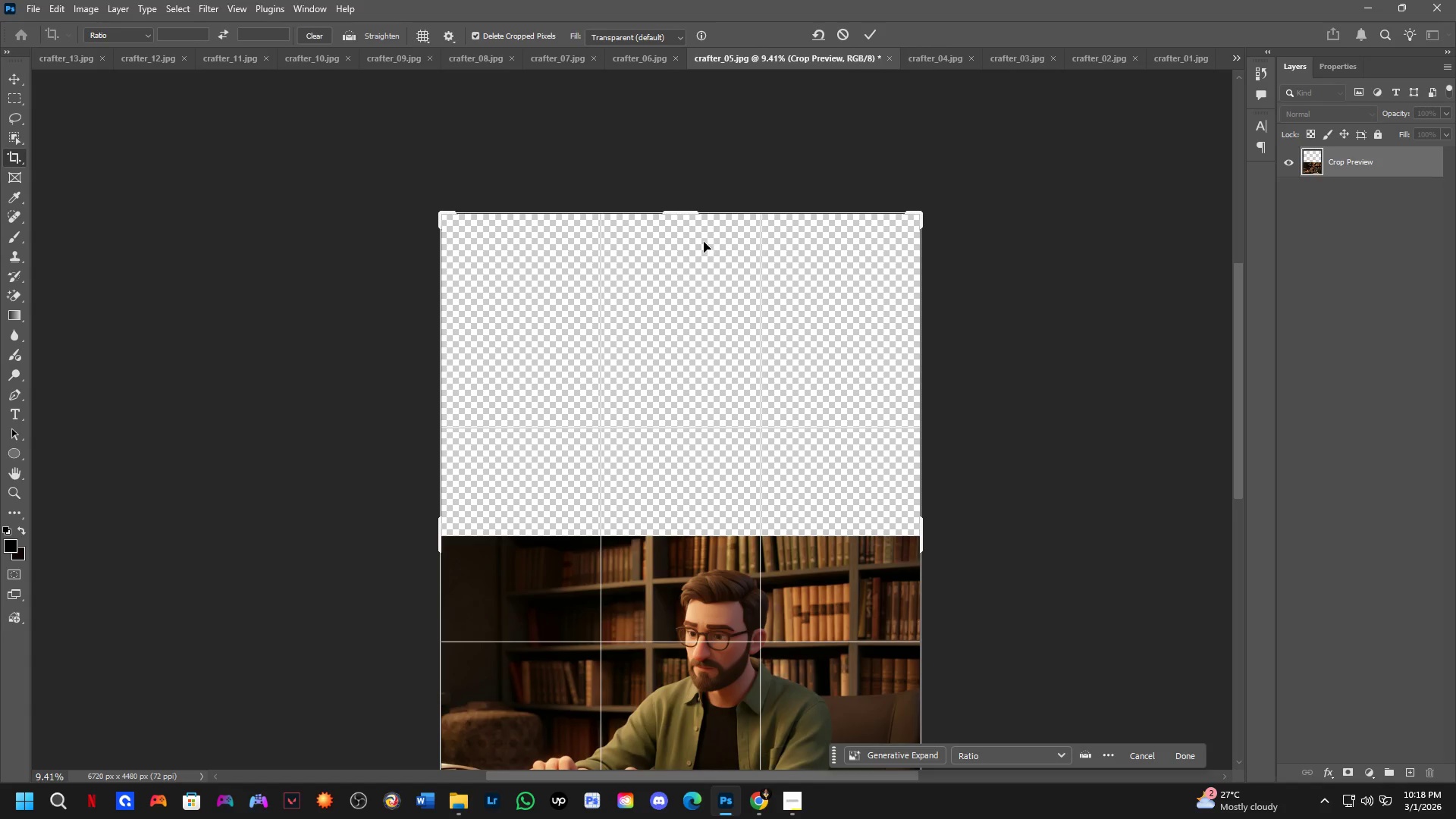 
key(NumpadEnter)
 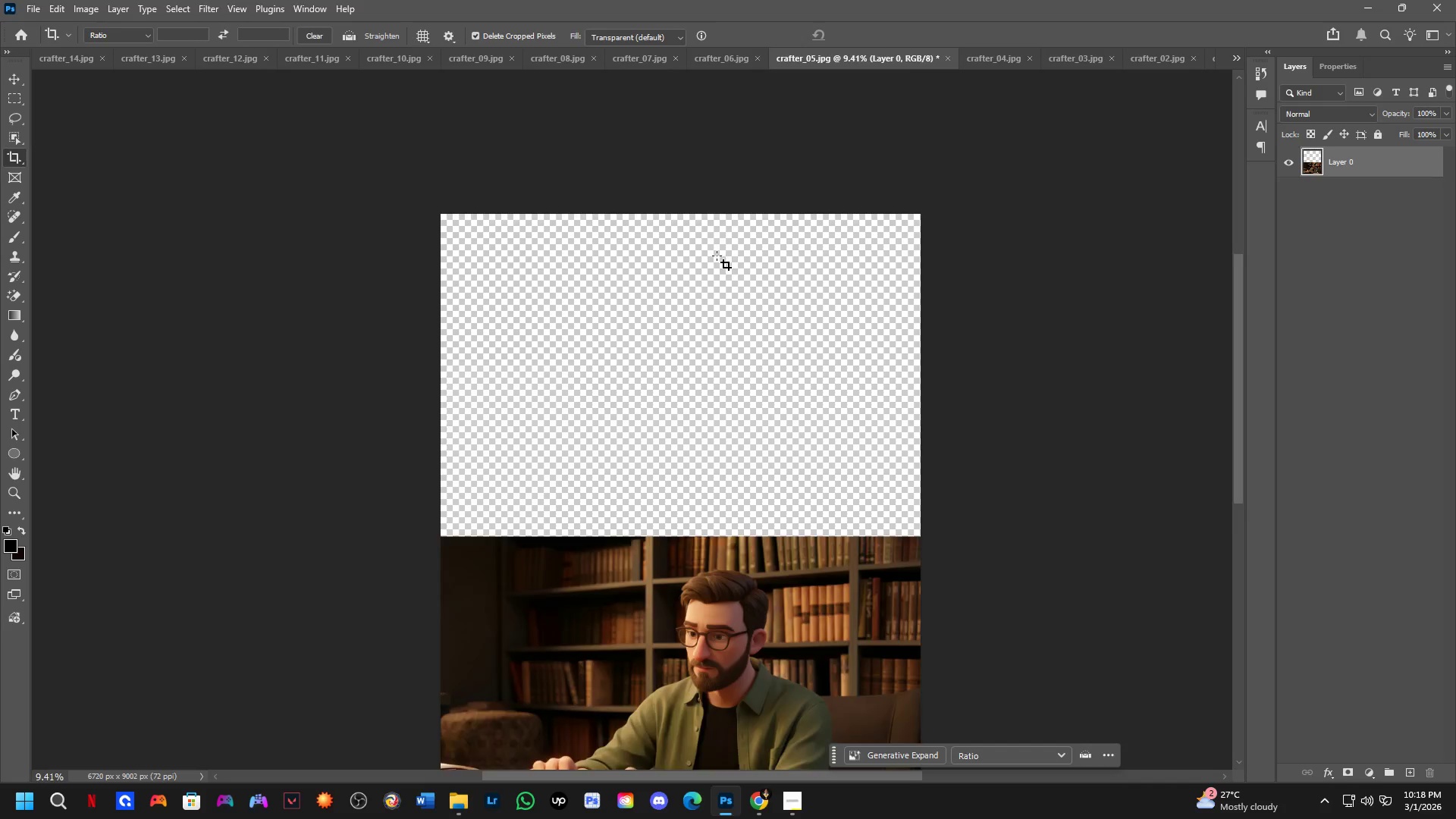 
scroll: coordinate [720, 262], scroll_direction: down, amount: 3.0
 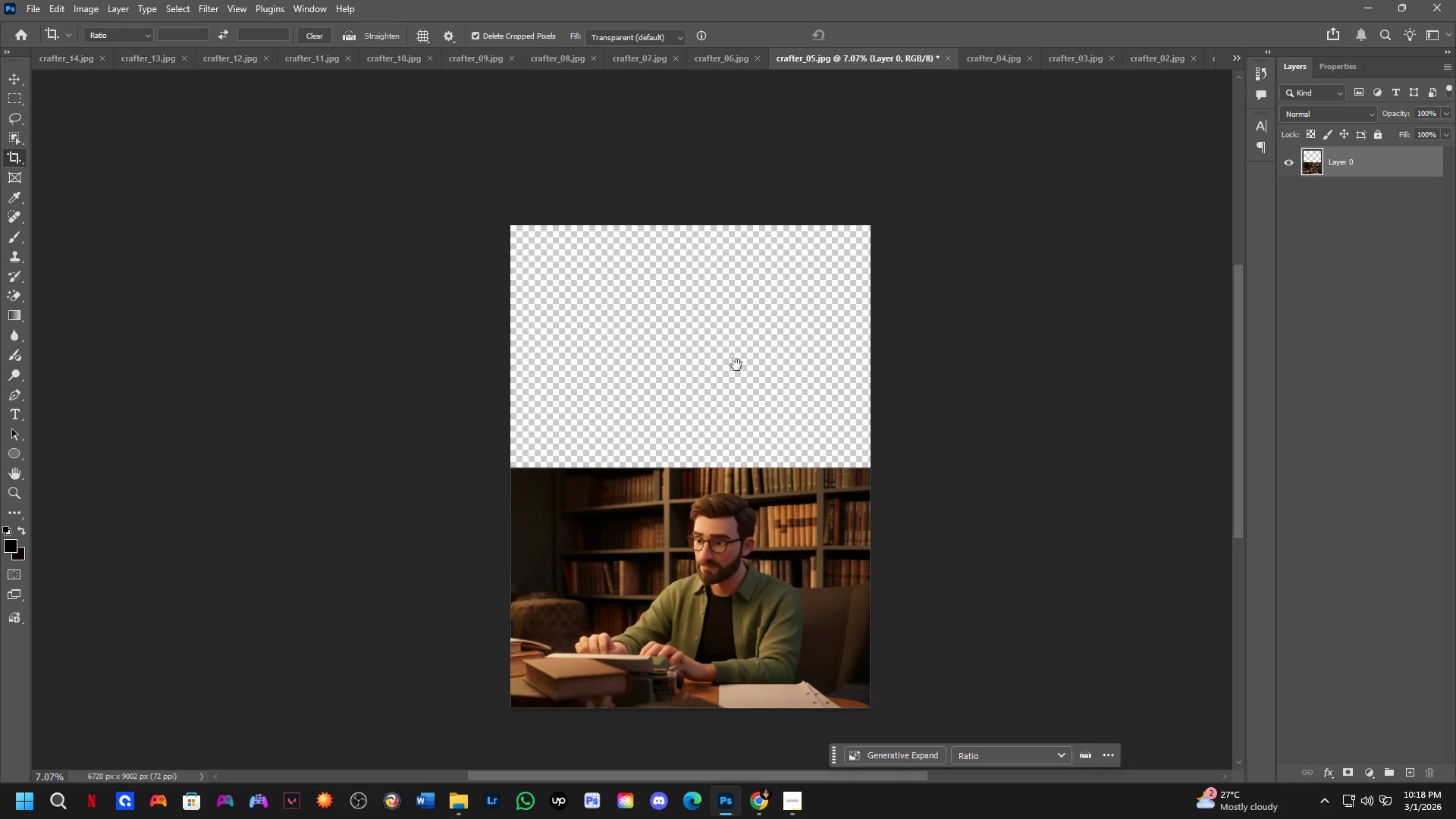 
hold_key(key=Space, duration=0.44)
 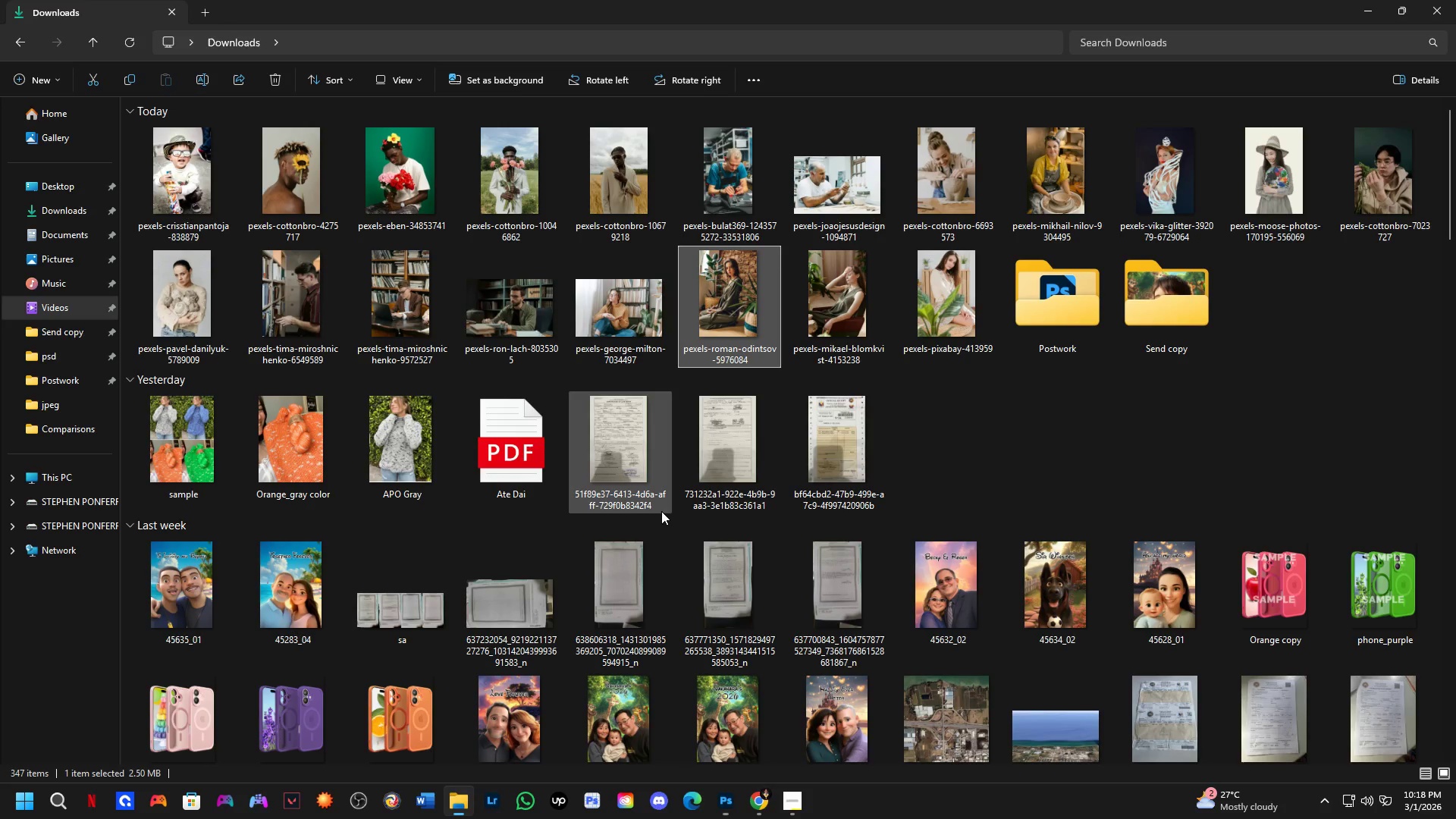 
left_click_drag(start_coordinate=[736, 365], to_coordinate=[701, 328])
 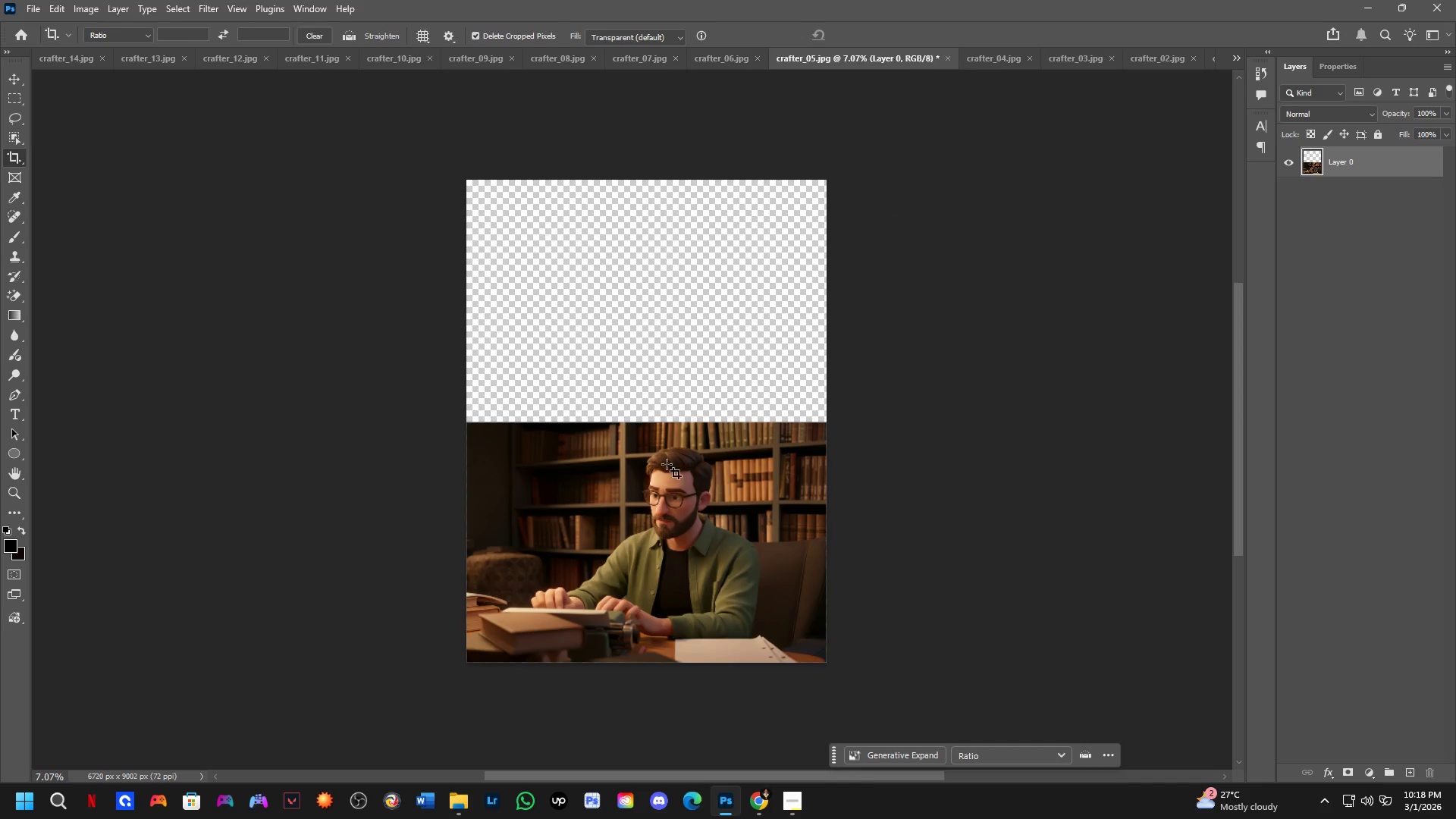 
key(Alt+AltLeft)
 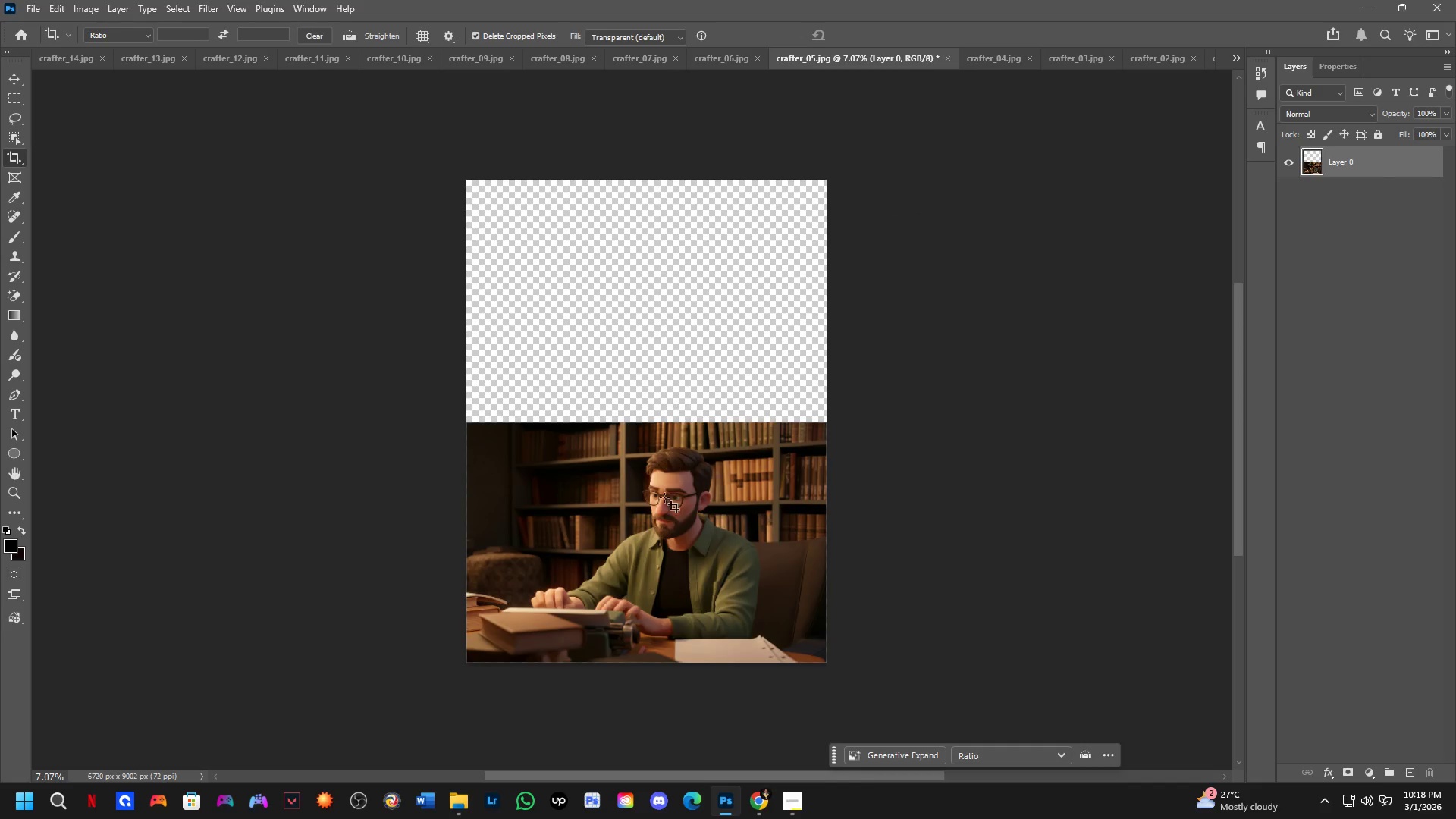 
key(Alt+Tab)
 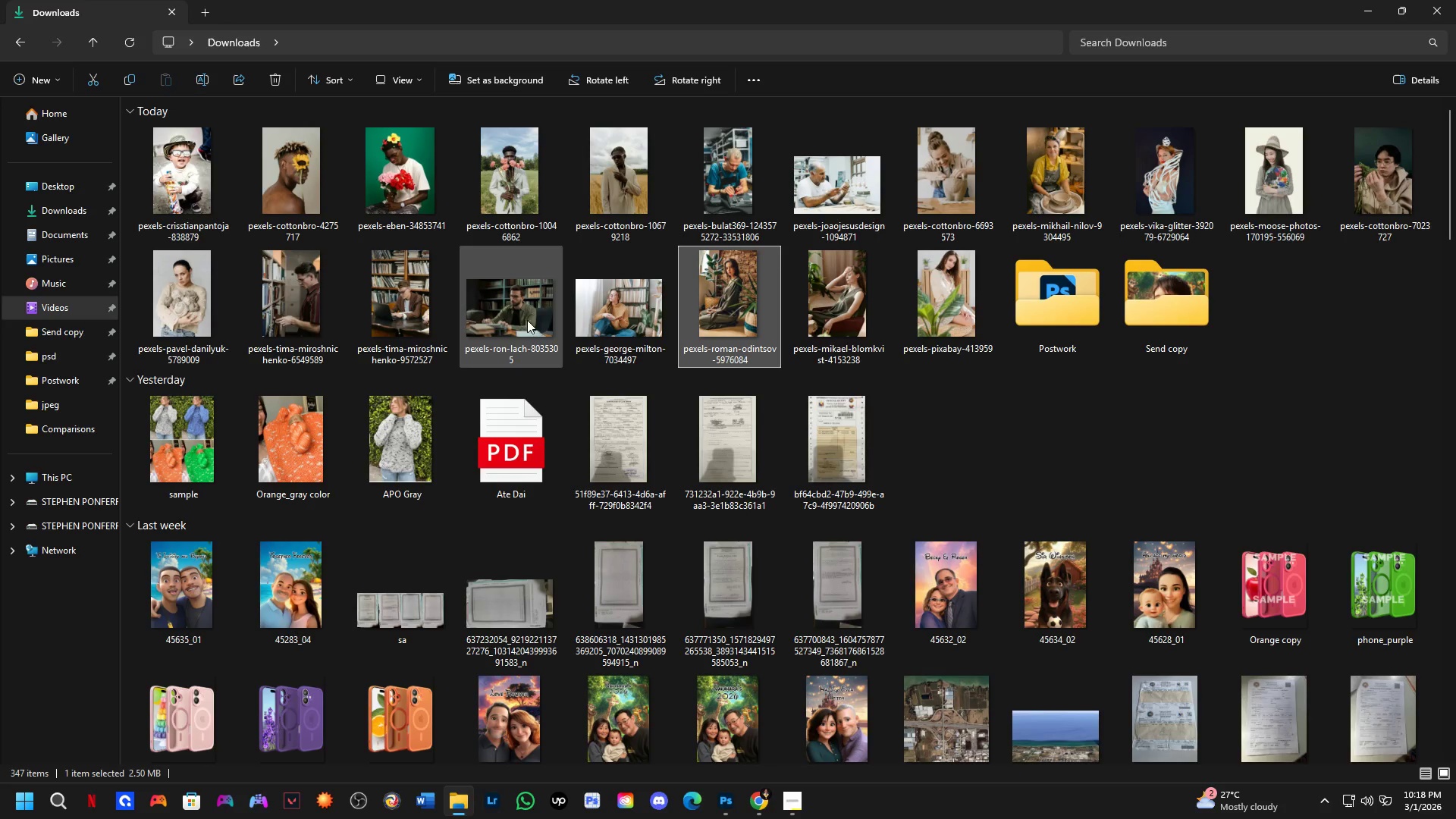 
key(Alt+AltLeft)
 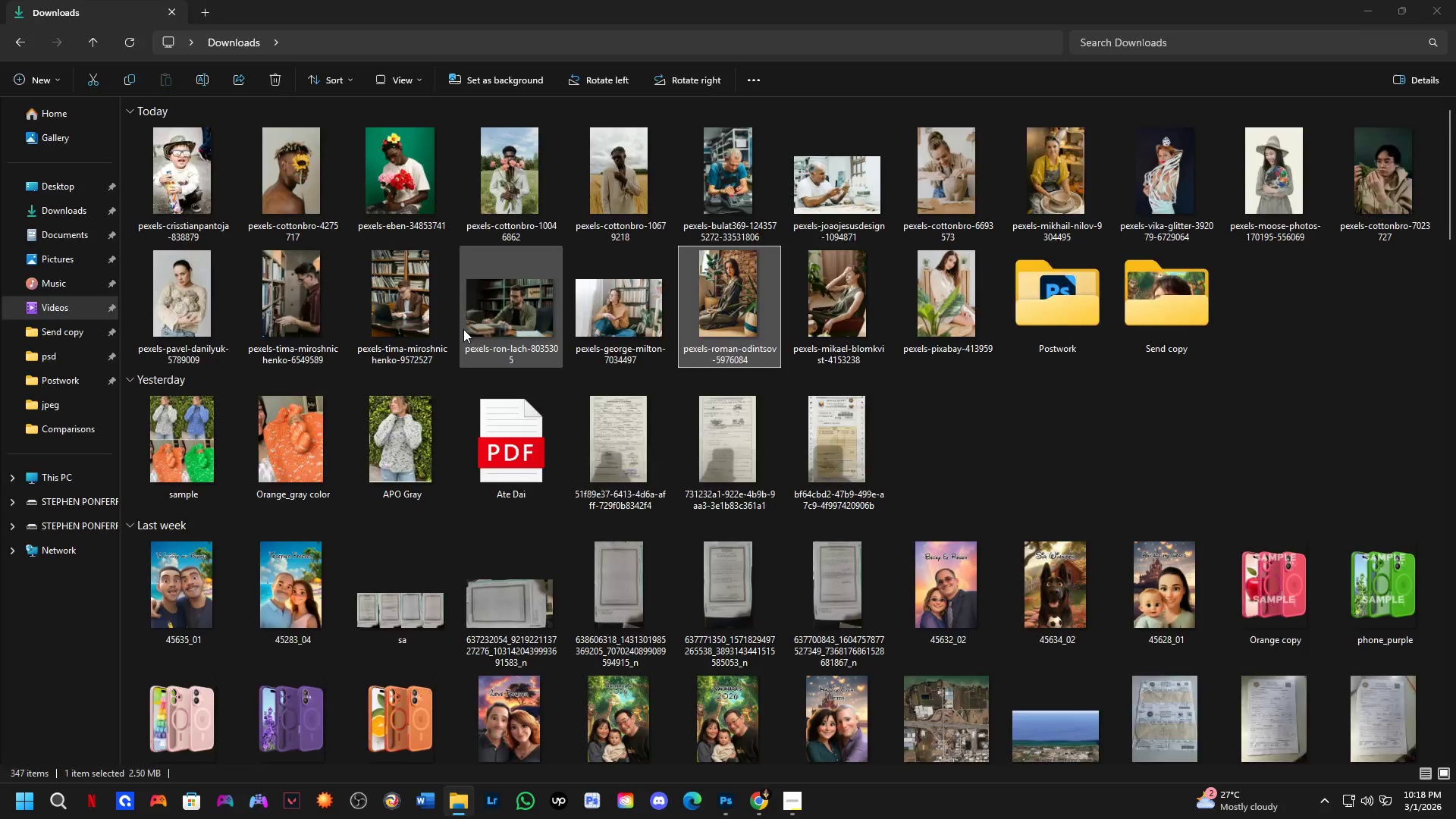 
key(Alt+Tab)
 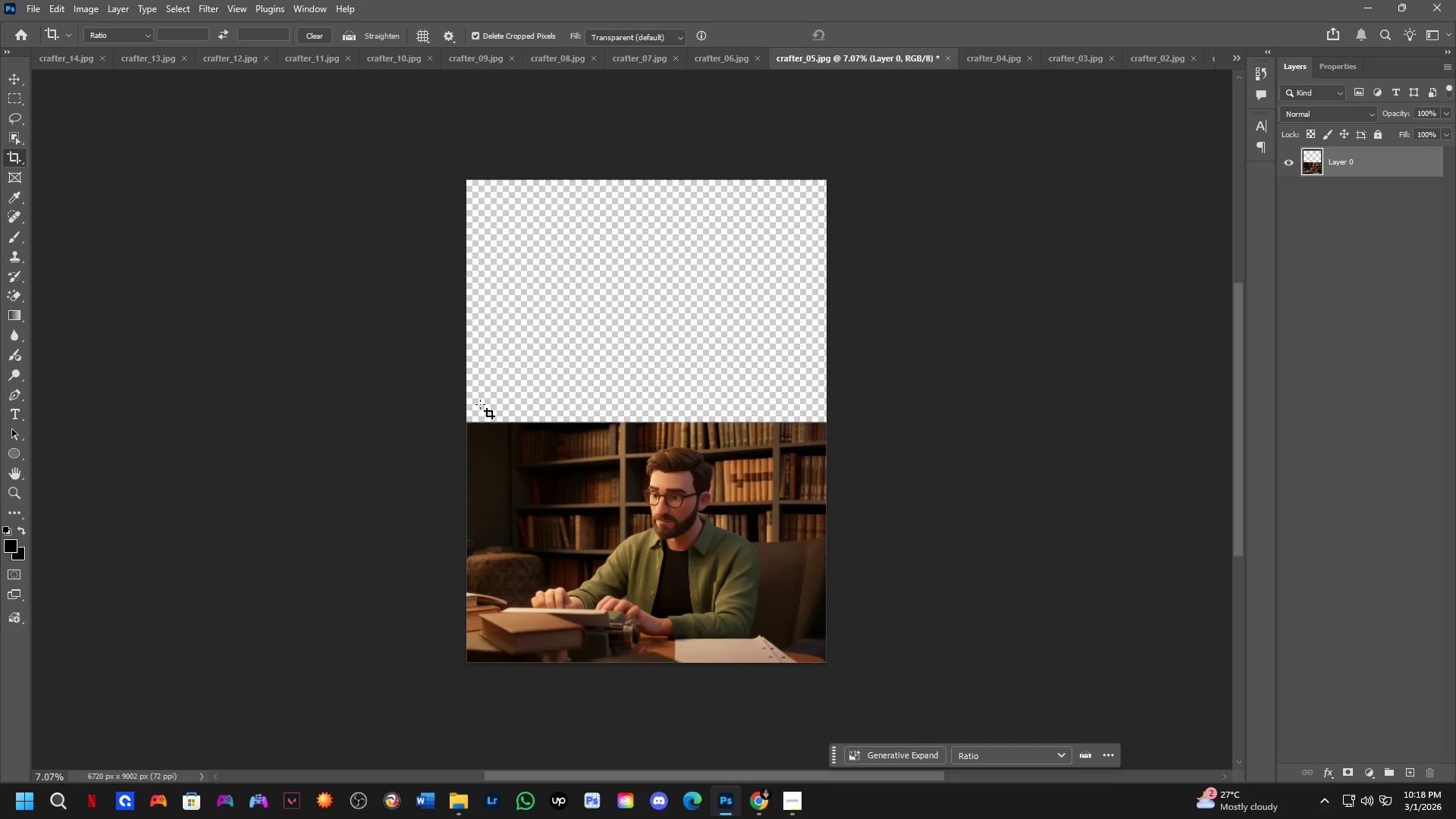 
key(Alt+AltLeft)
 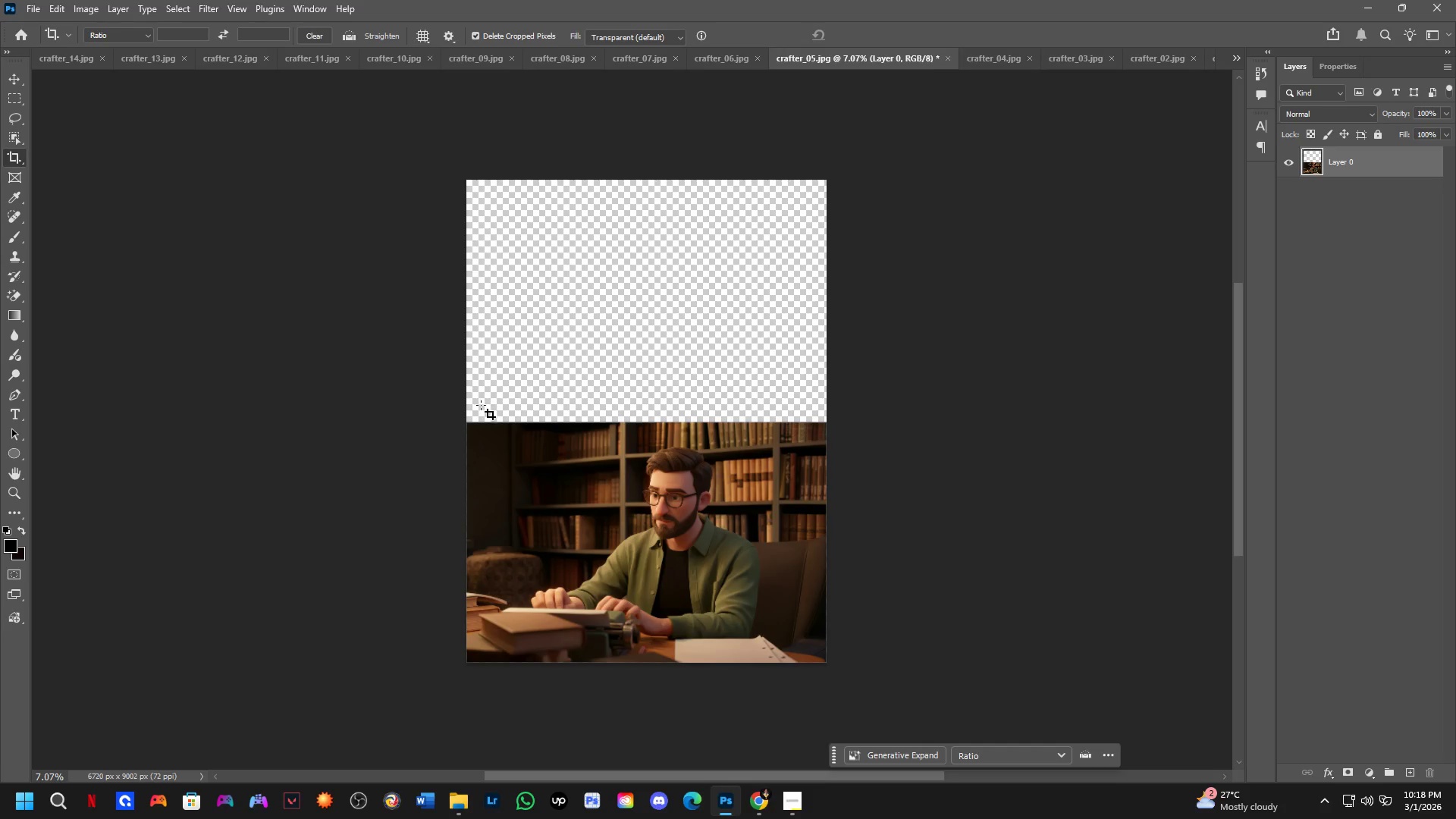 
key(Alt+Tab)
 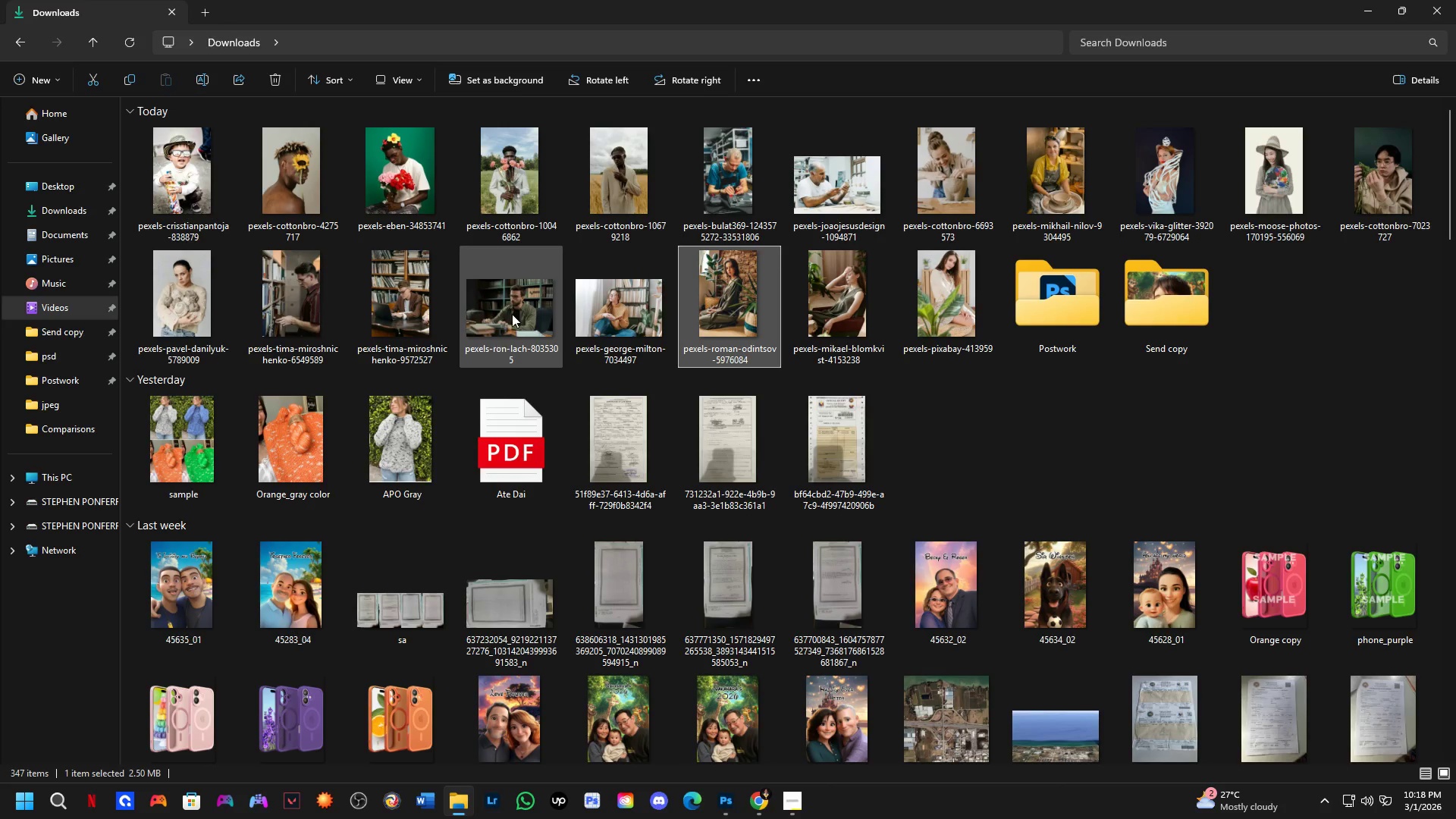 
left_click_drag(start_coordinate=[515, 306], to_coordinate=[669, 374])
 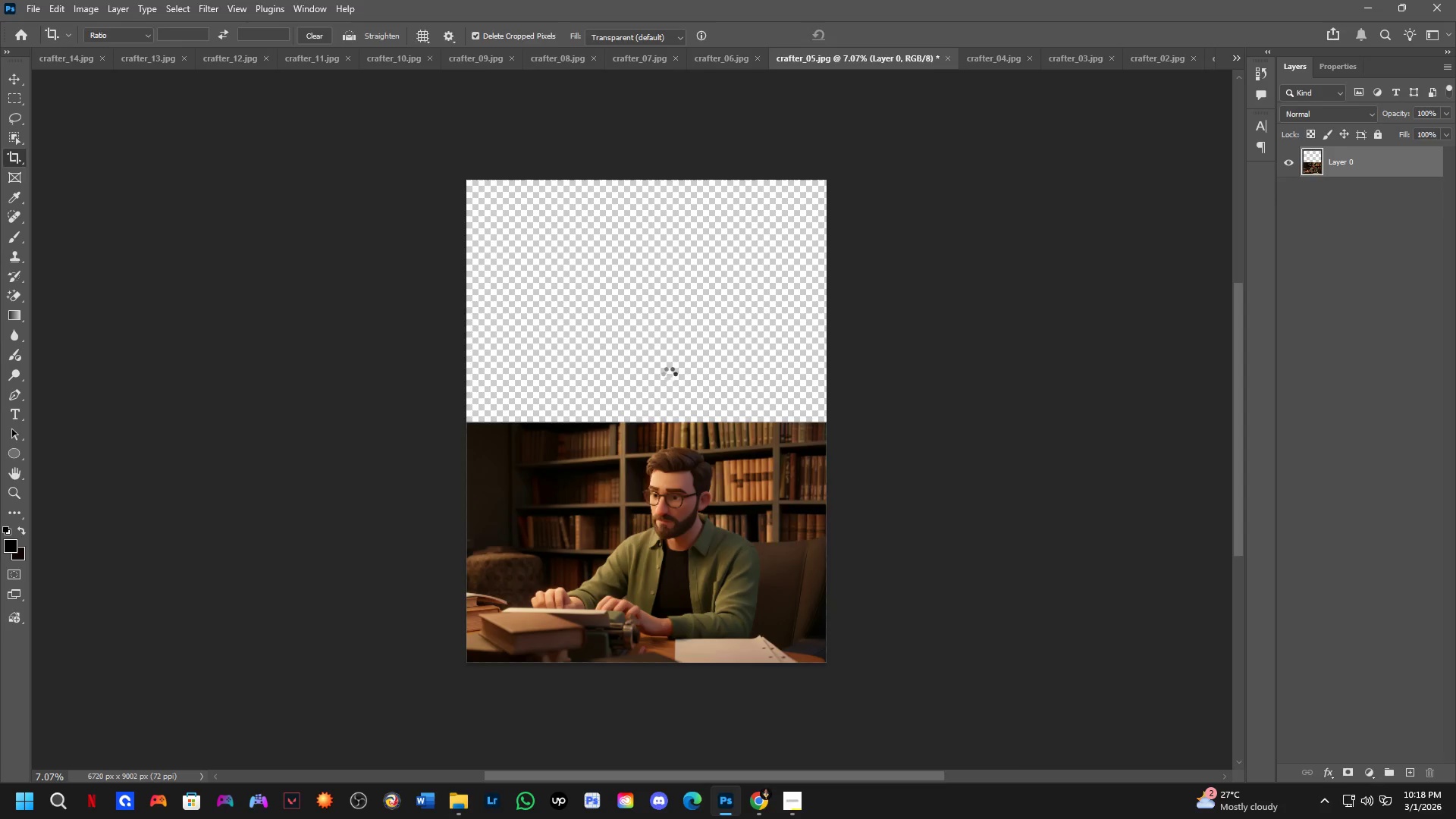 
key(Alt+AltLeft)
 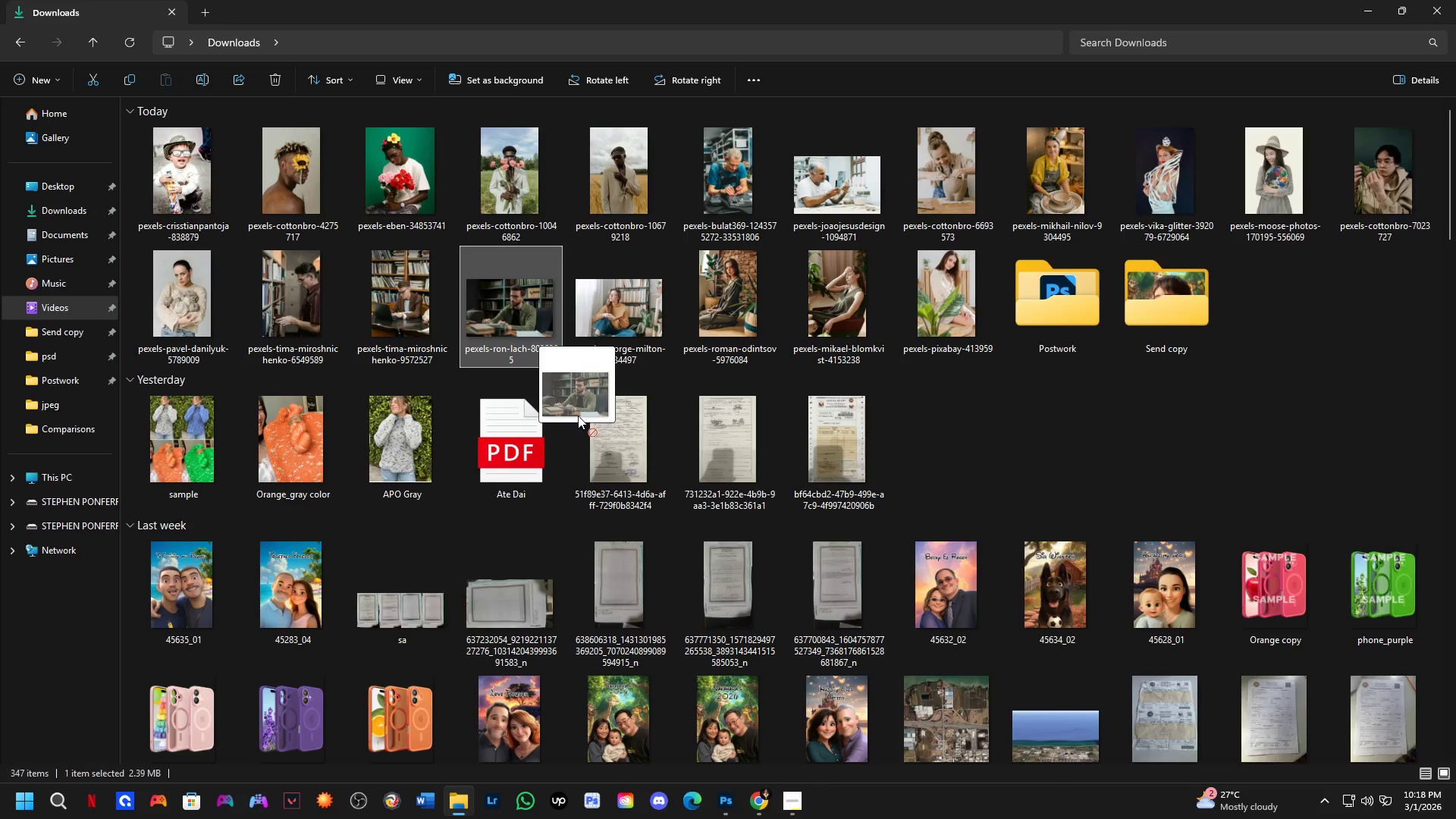 
key(Alt+Tab)
 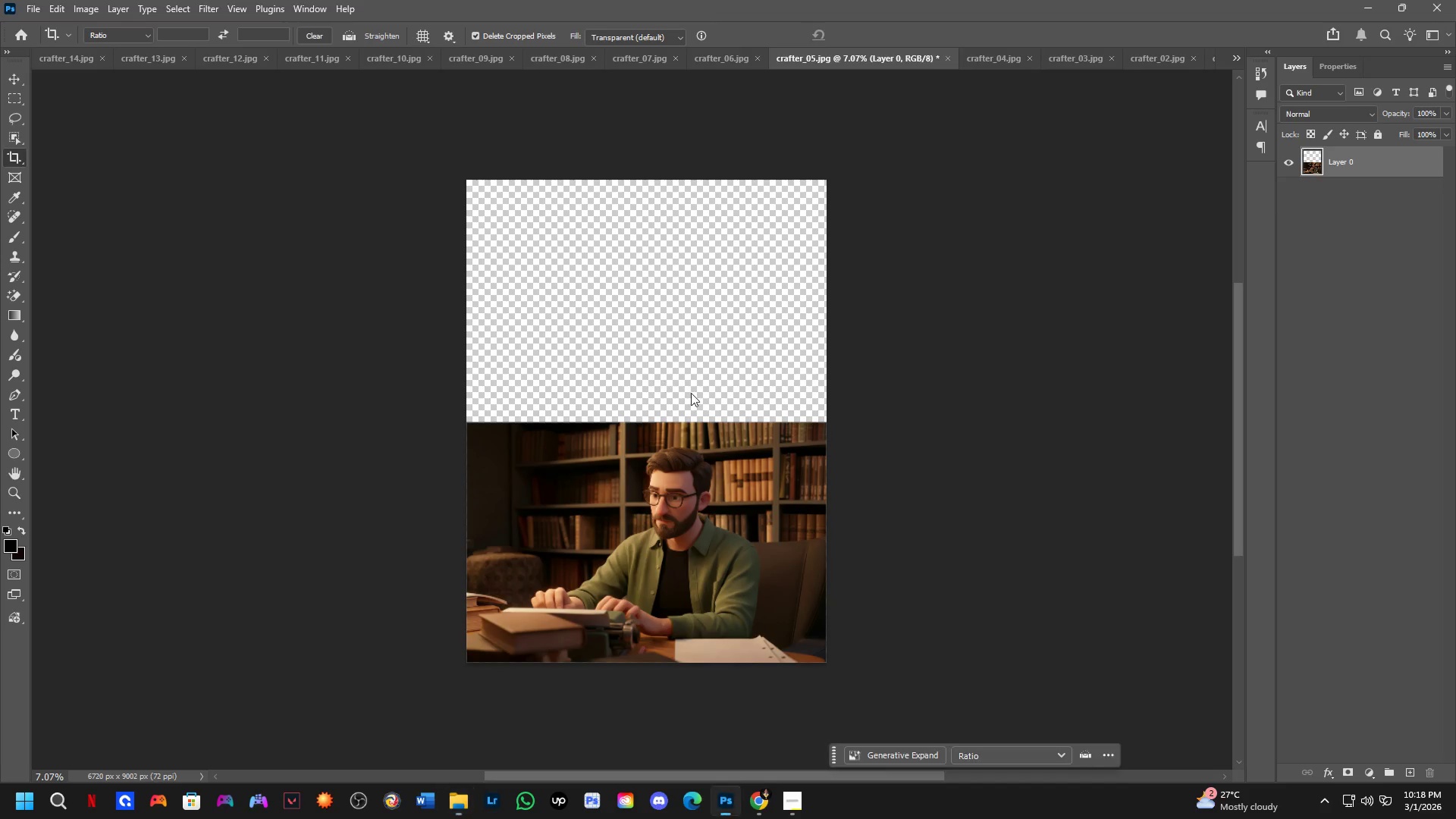 
hold_key(key=ShiftLeft, duration=1.17)
 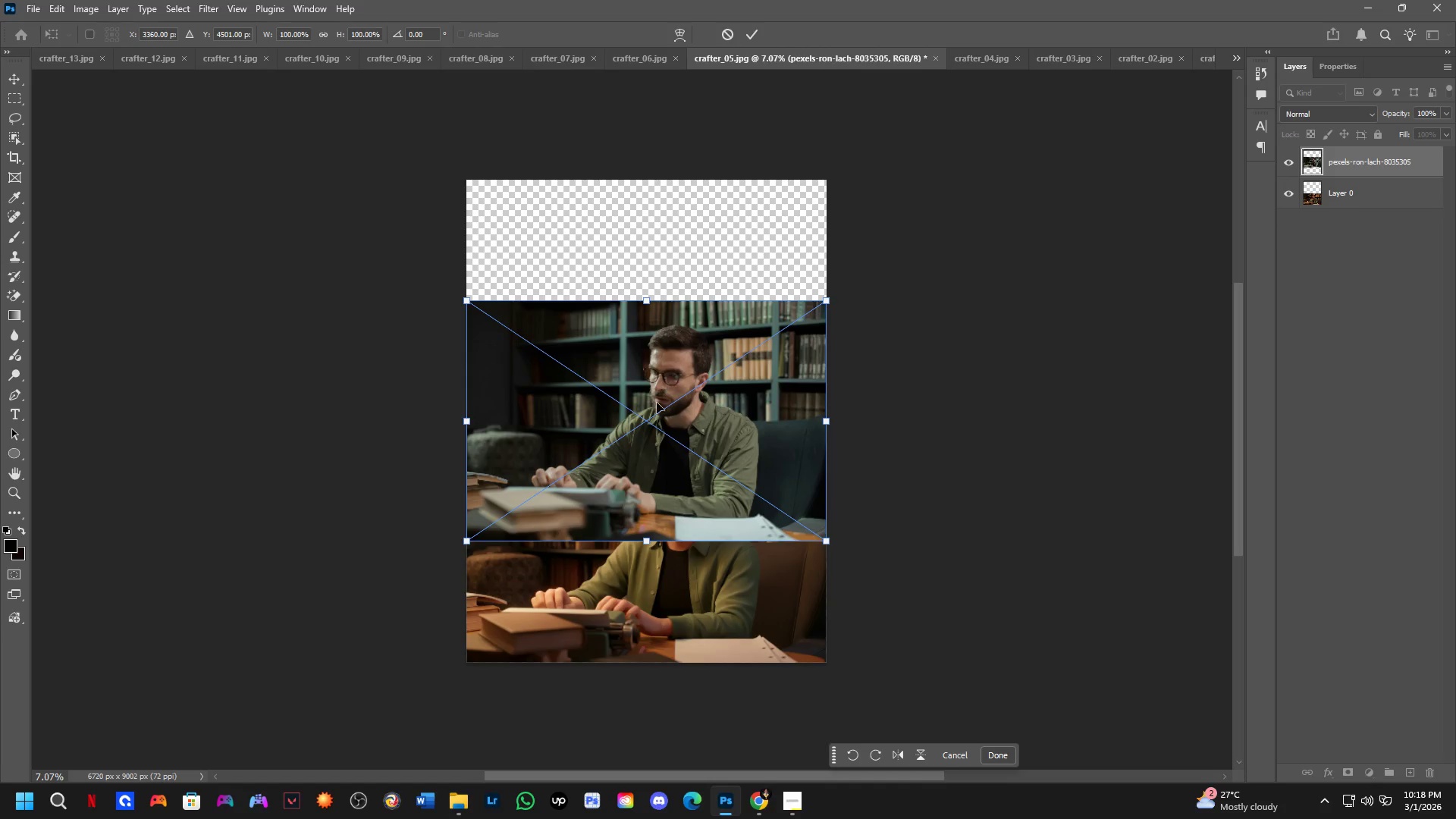 
scroll: coordinate [645, 419], scroll_direction: up, amount: 3.0
 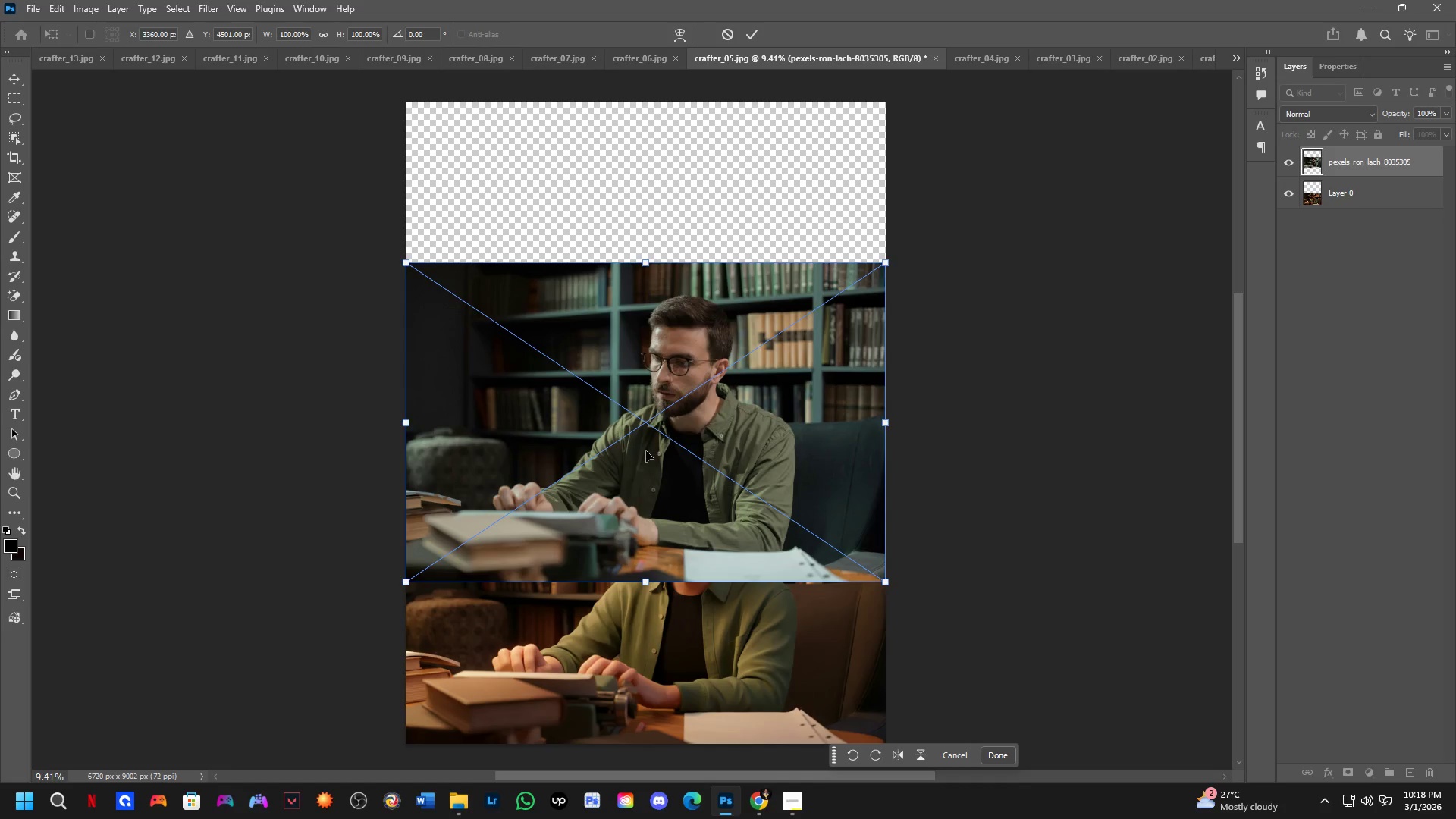 
hold_key(key=ShiftLeft, duration=1.5)
left_click_drag(start_coordinate=[646, 451], to_coordinate=[637, 297])
 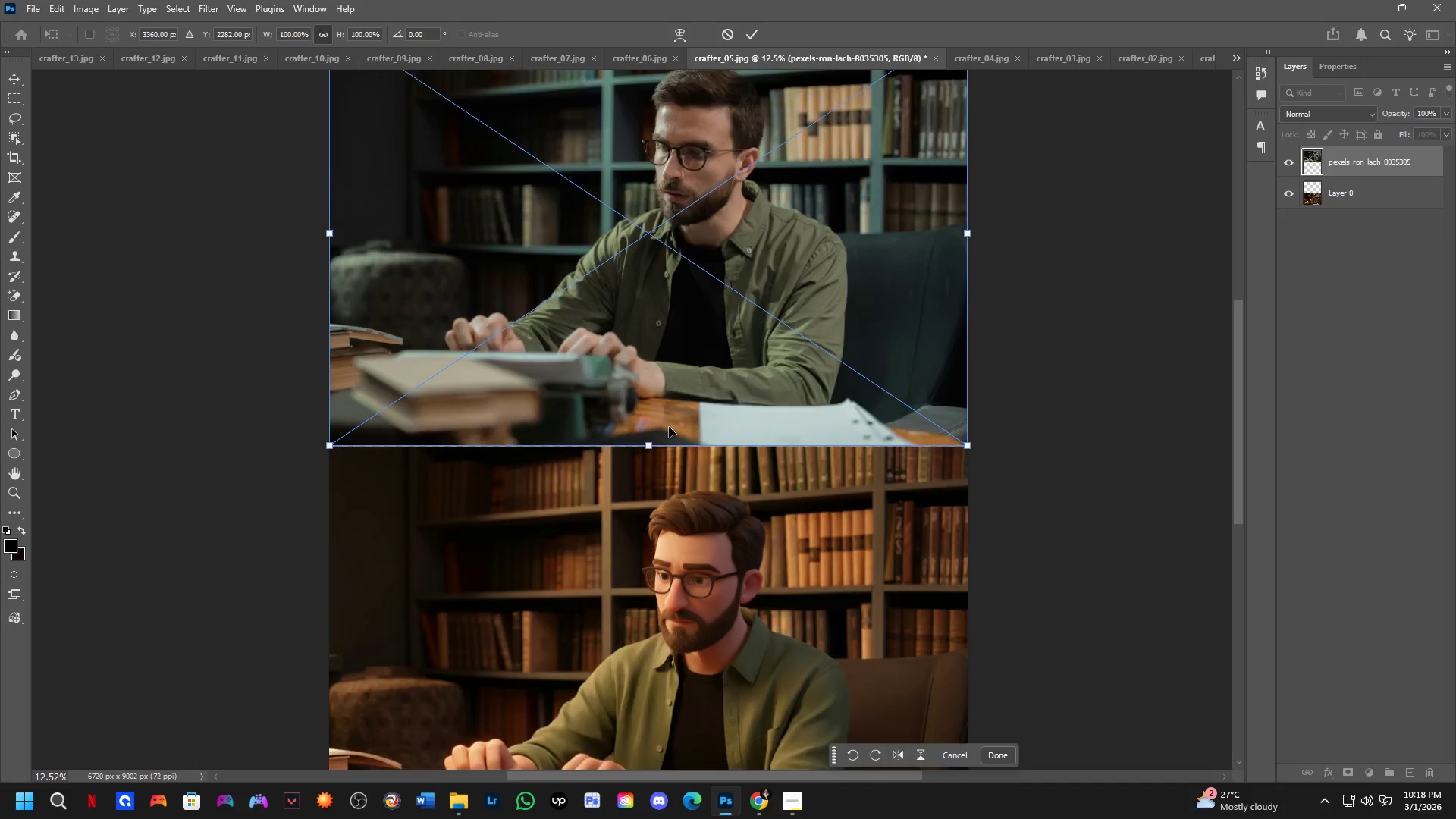 
hold_key(key=ShiftLeft, duration=0.88)
 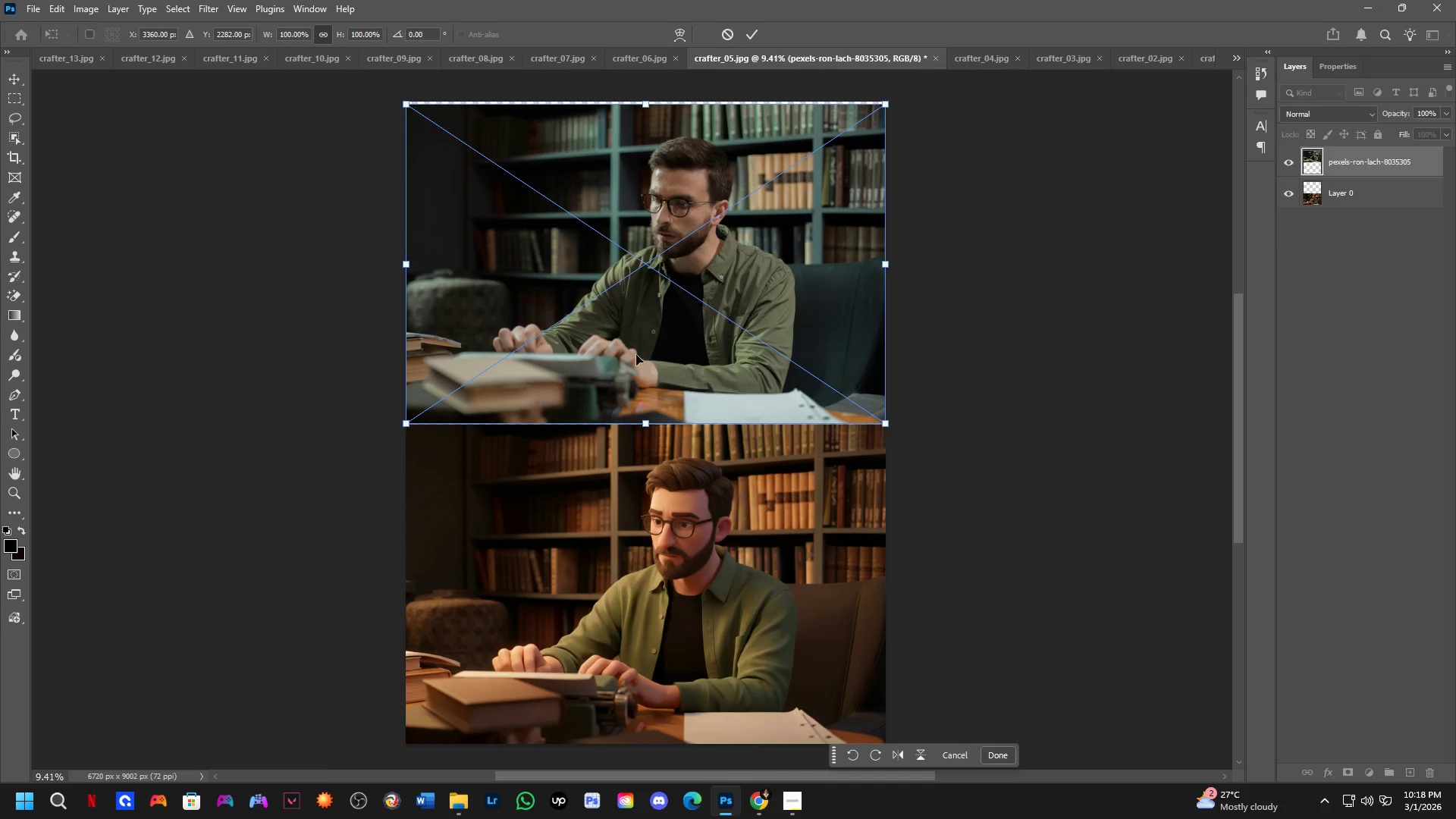 
scroll: coordinate [643, 440], scroll_direction: up, amount: 10.0
 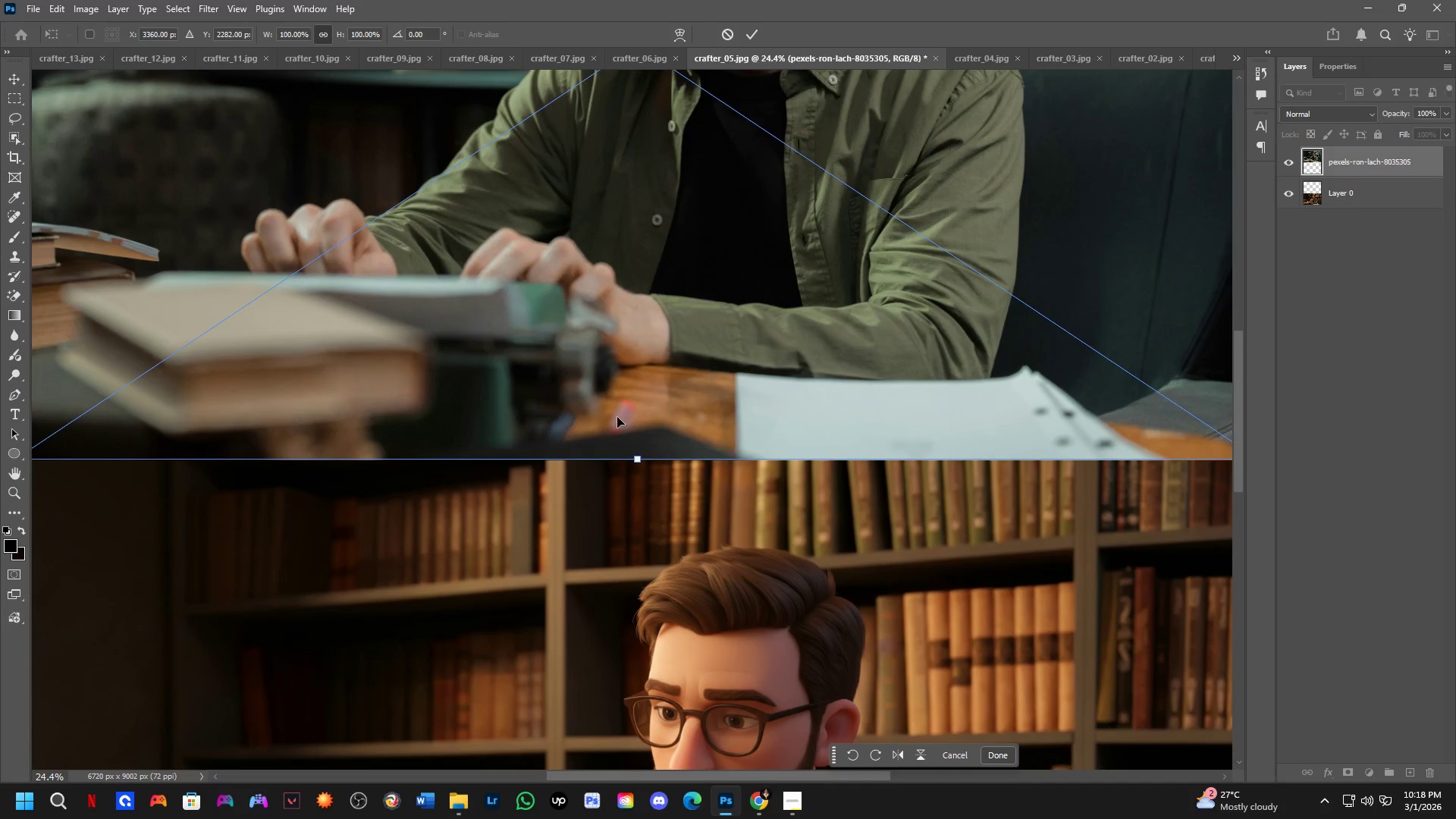 
key(NumpadEnter)
 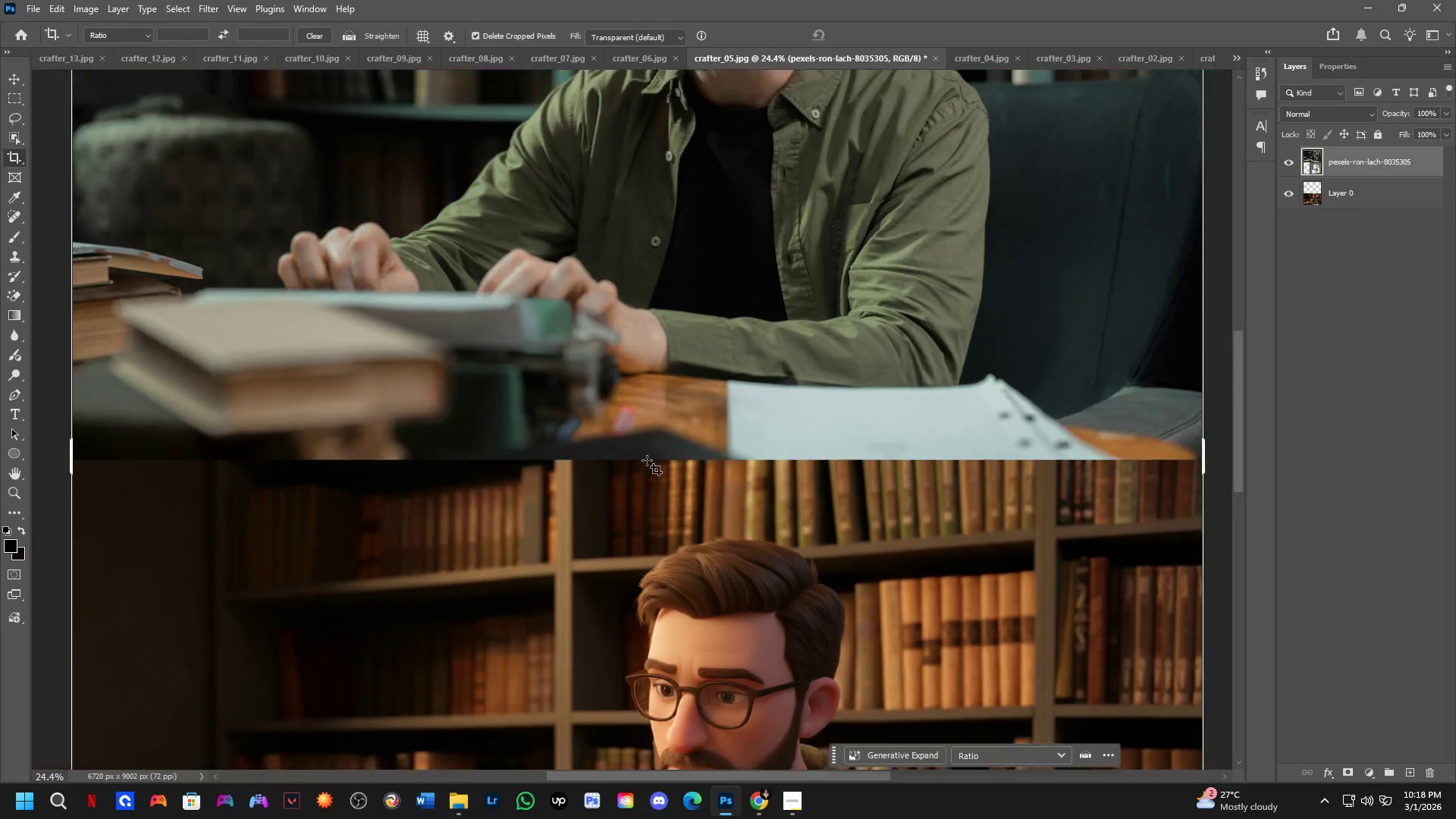 
scroll: coordinate [656, 467], scroll_direction: down, amount: 9.0
 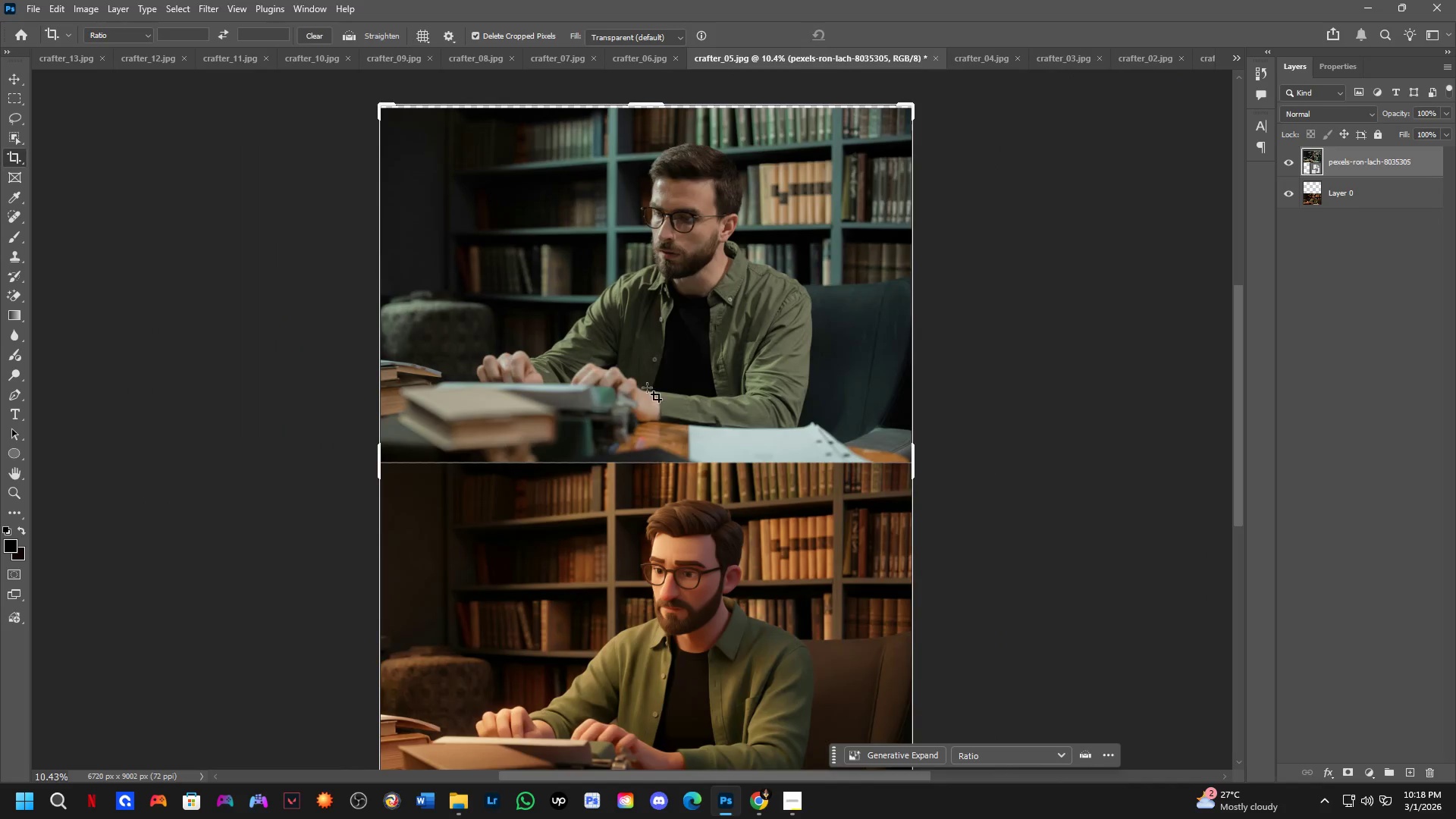 
hold_key(key=Space, duration=0.5)
 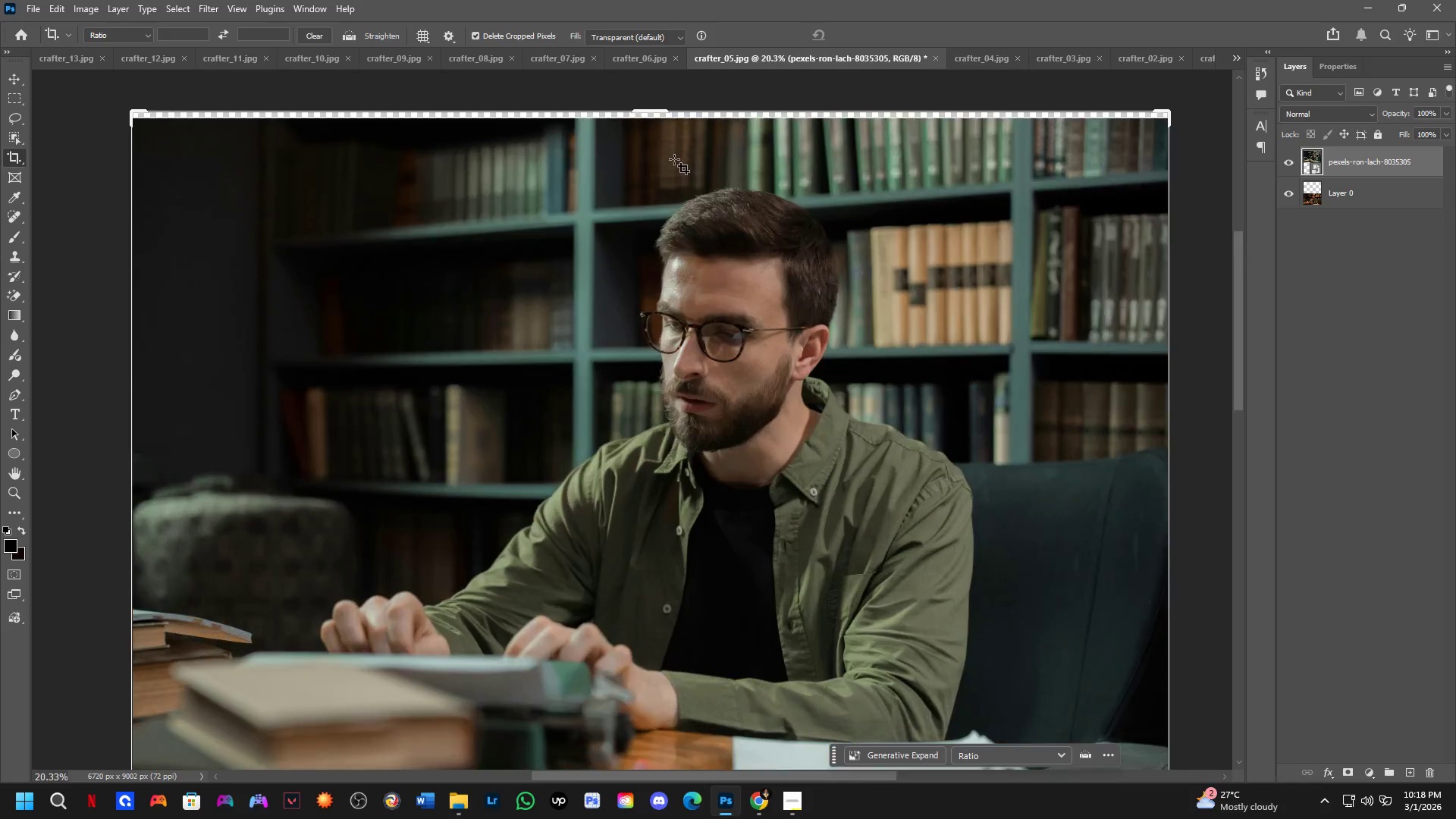 
left_click_drag(start_coordinate=[650, 320], to_coordinate=[649, 391])
 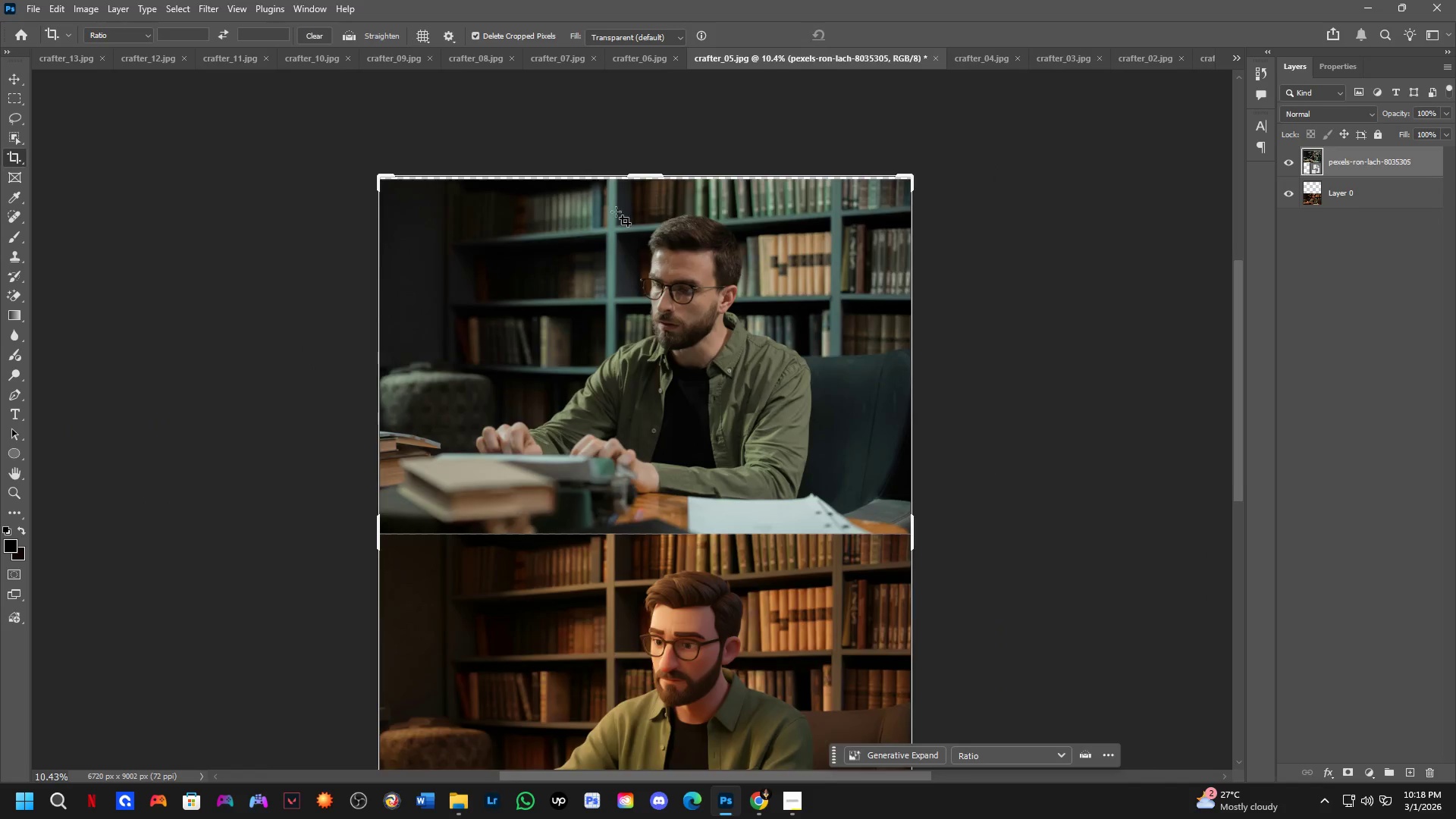 
scroll: coordinate [674, 149], scroll_direction: up, amount: 7.0
 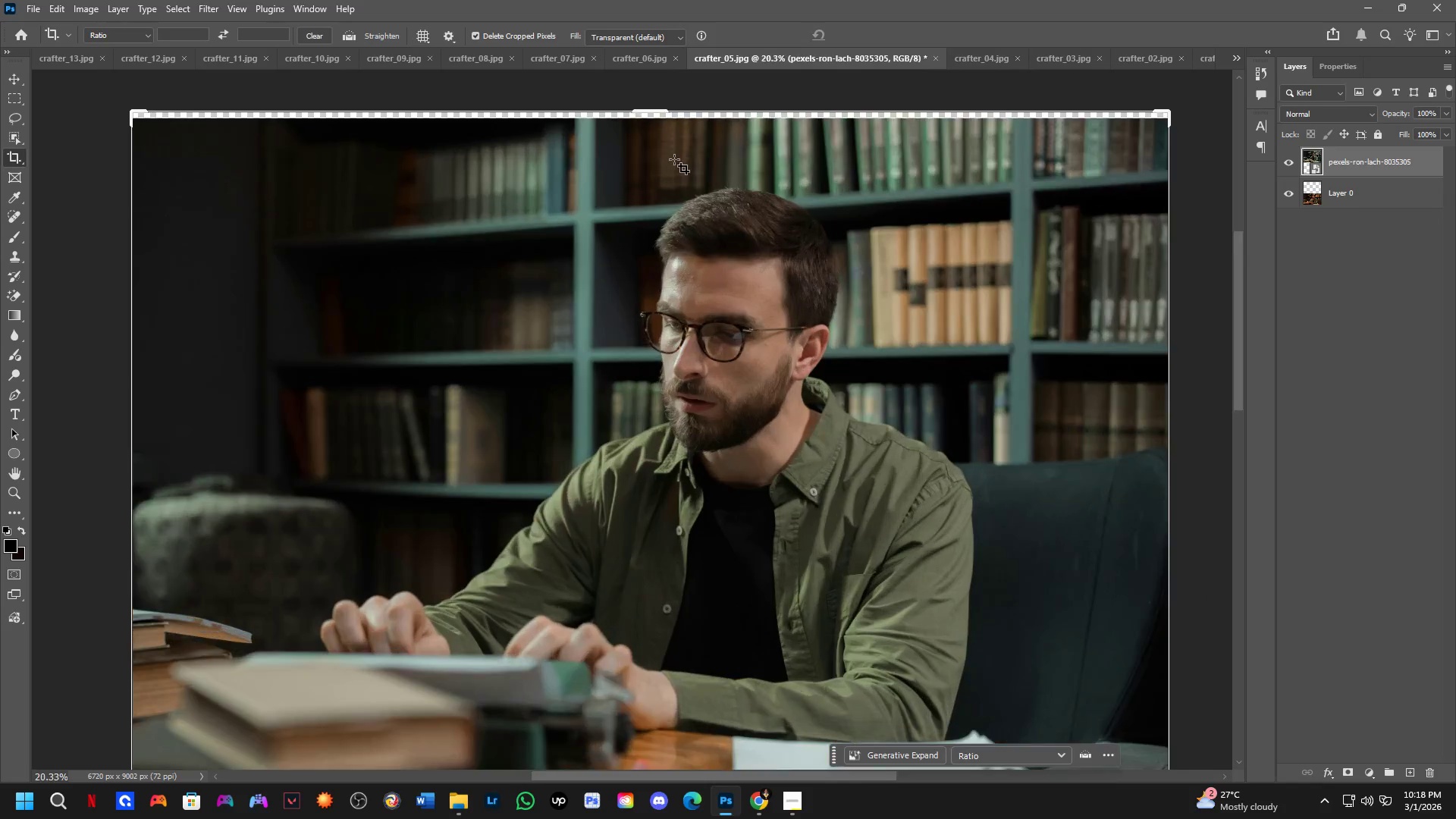 
hold_key(key=Space, duration=0.58)
 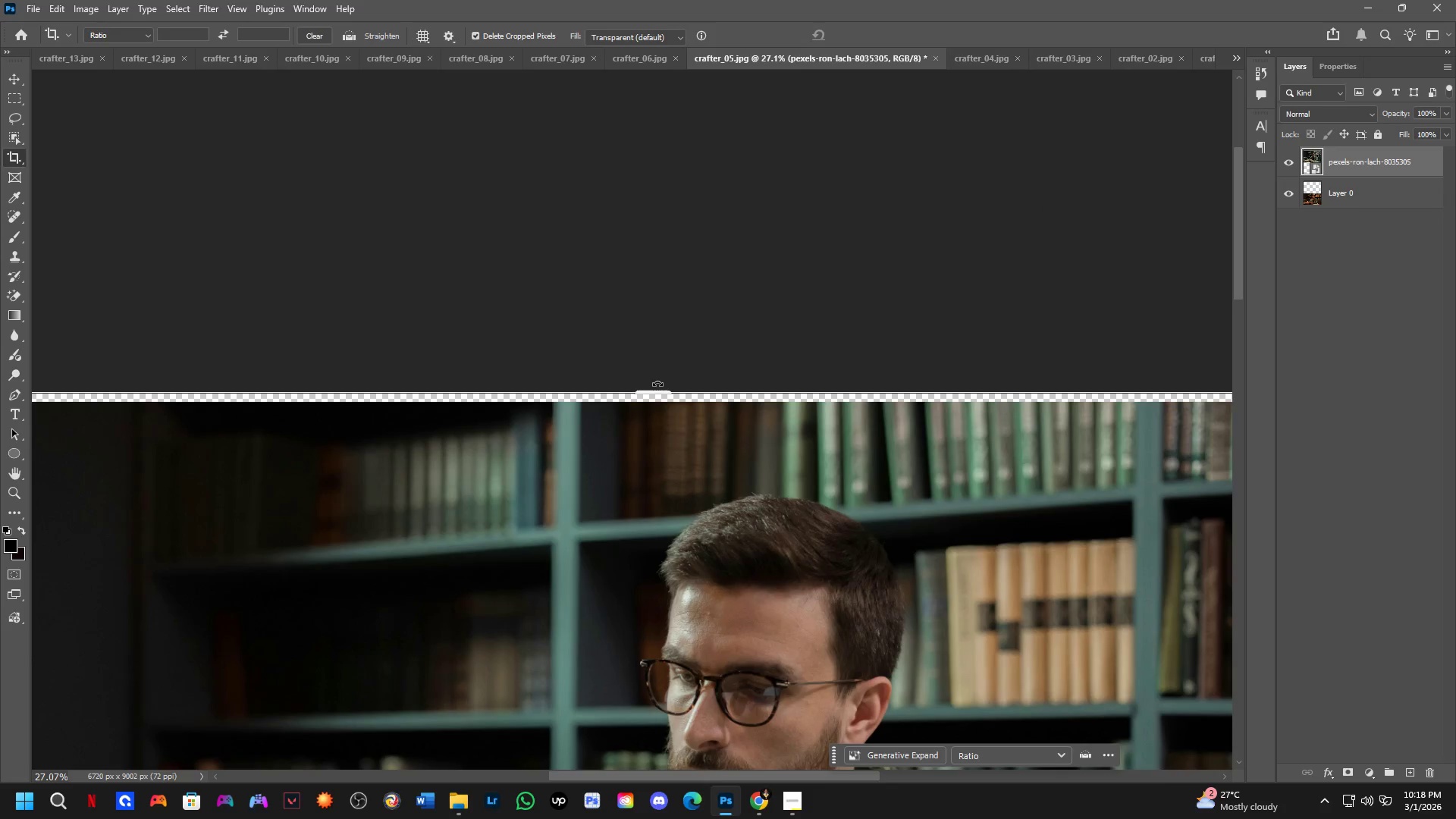 
left_click_drag(start_coordinate=[673, 180], to_coordinate=[671, 469])
 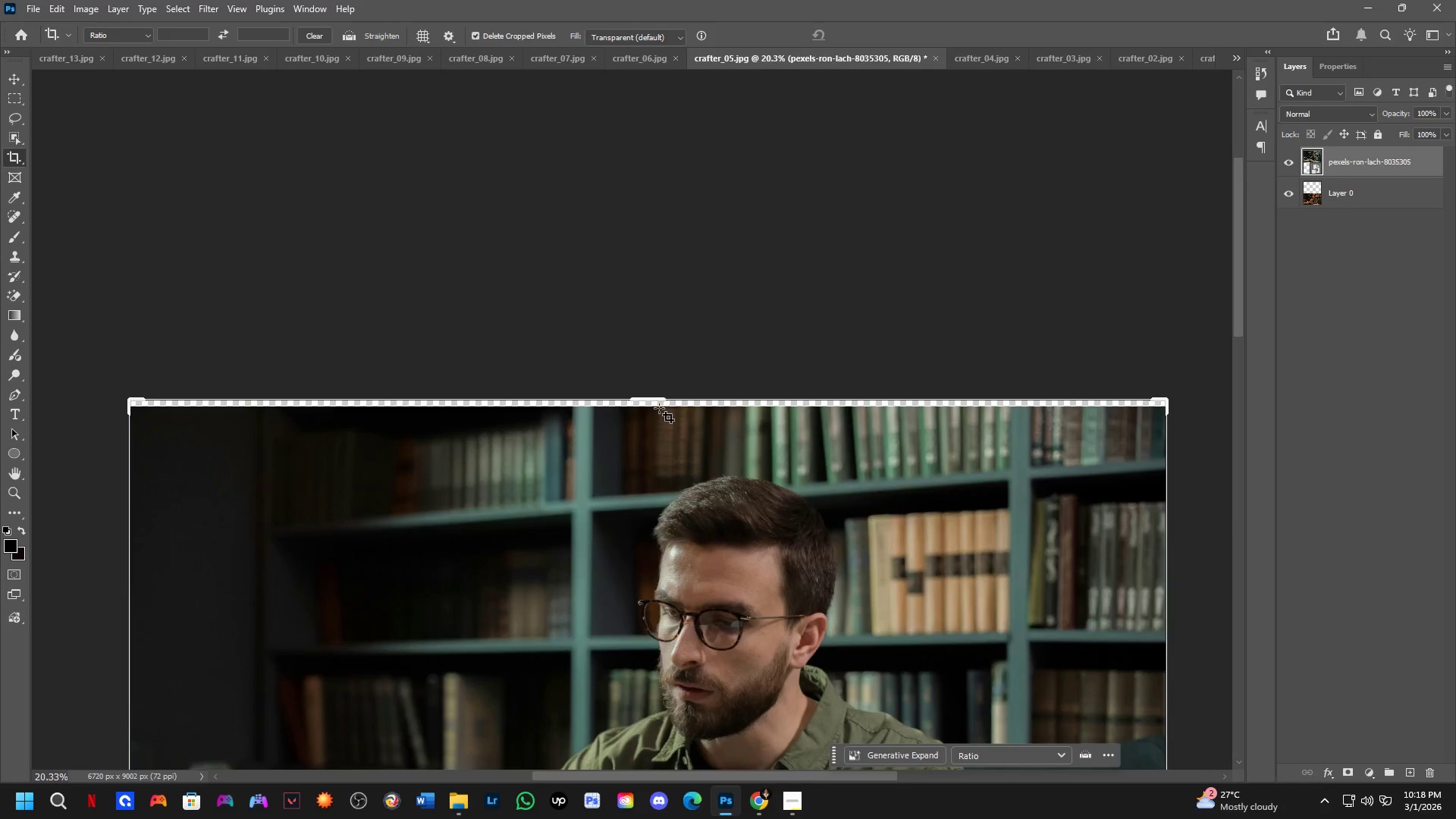 
scroll: coordinate [657, 383], scroll_direction: up, amount: 3.0
 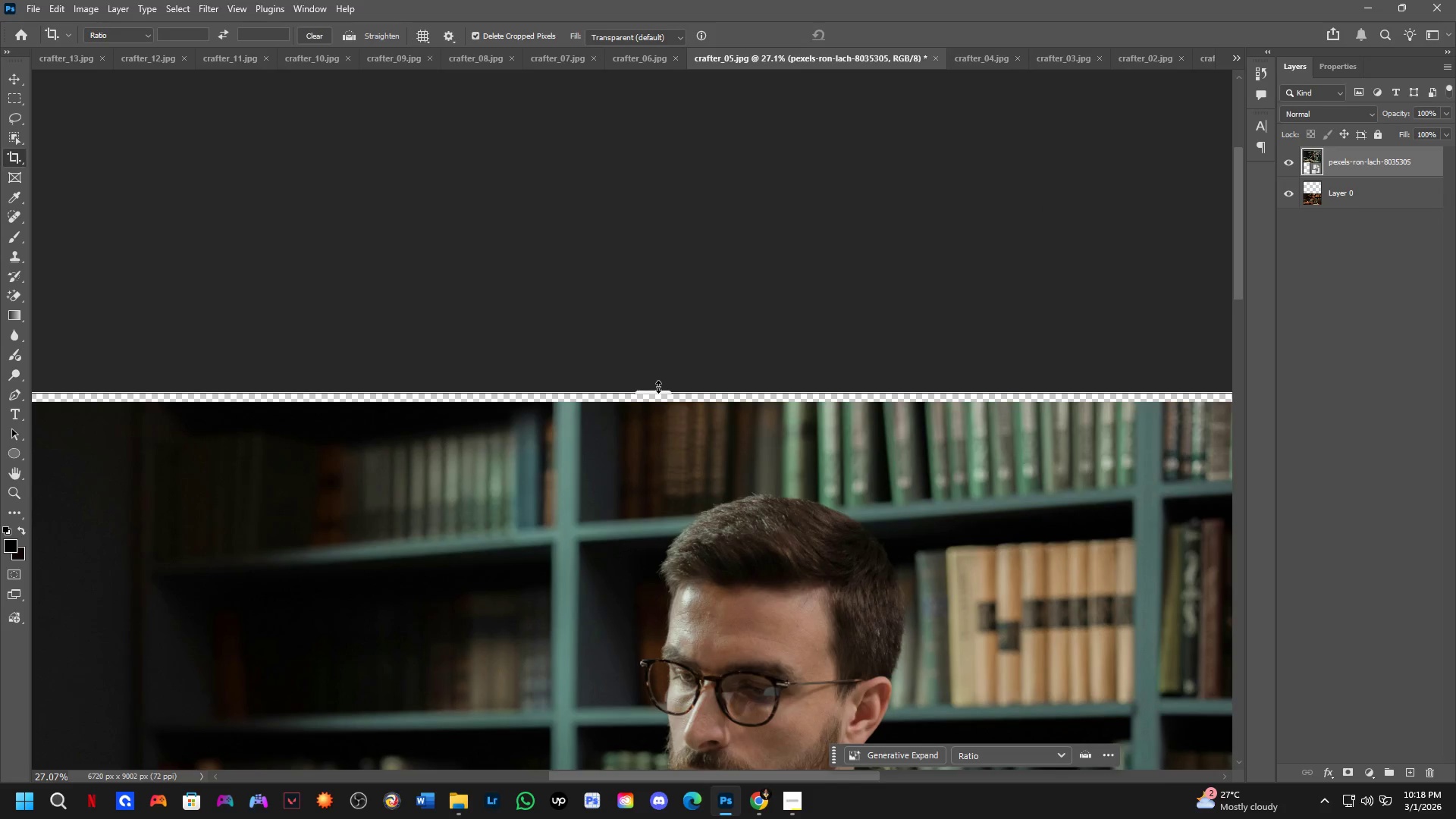 
left_click_drag(start_coordinate=[658, 388], to_coordinate=[657, 394])
 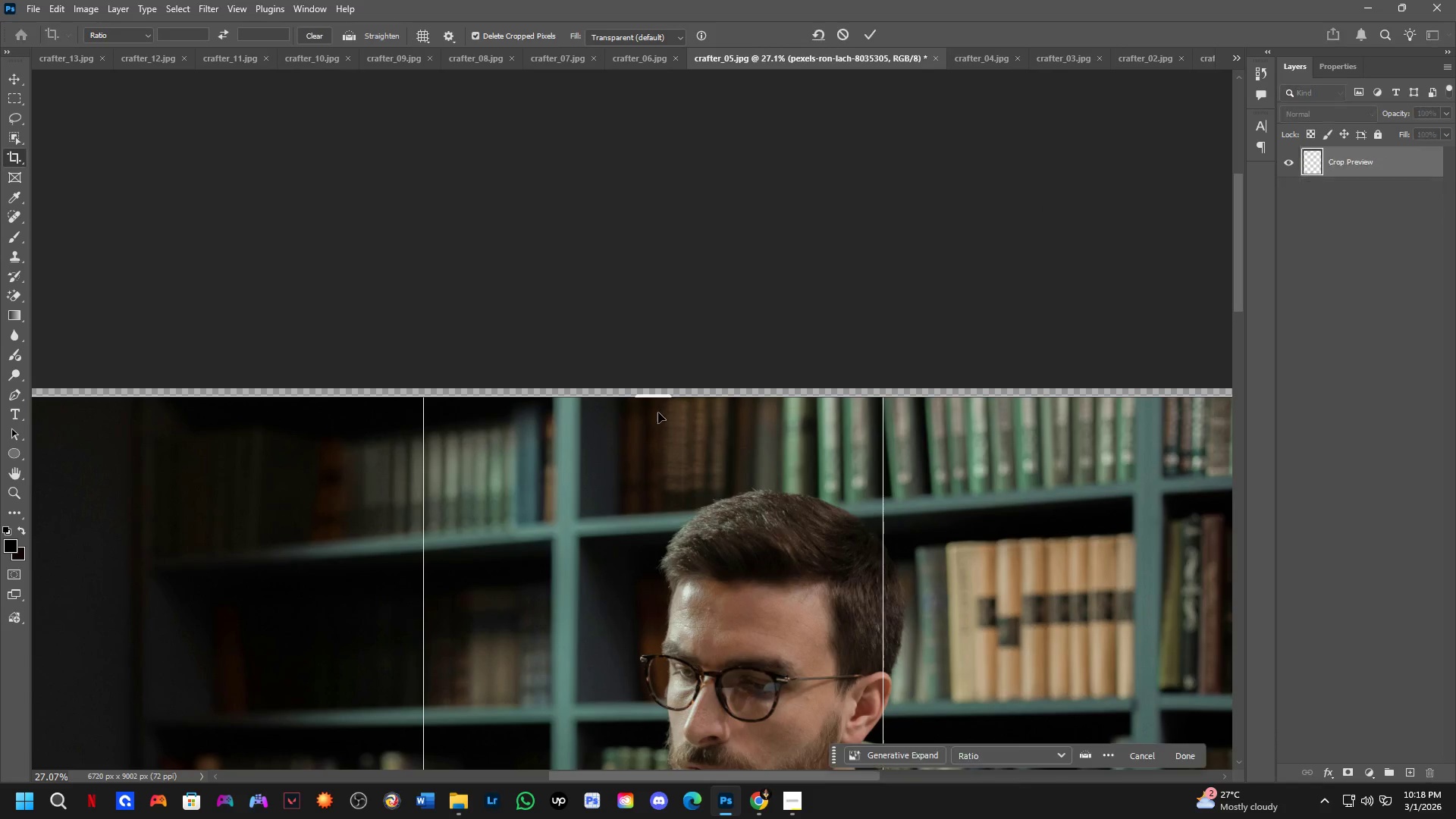 
key(Shift+ShiftLeft)
 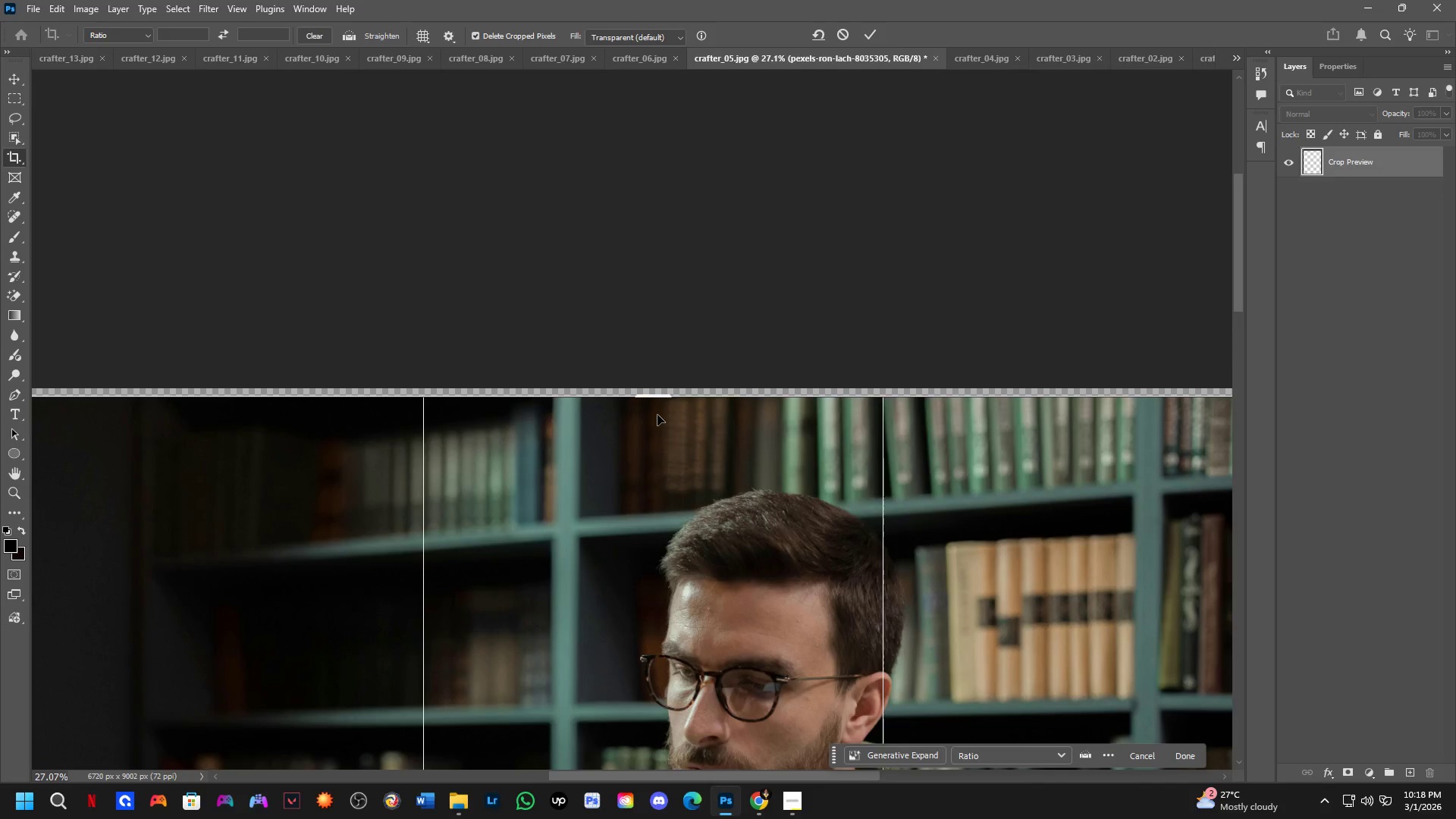 
scroll: coordinate [653, 460], scroll_direction: down, amount: 12.0
 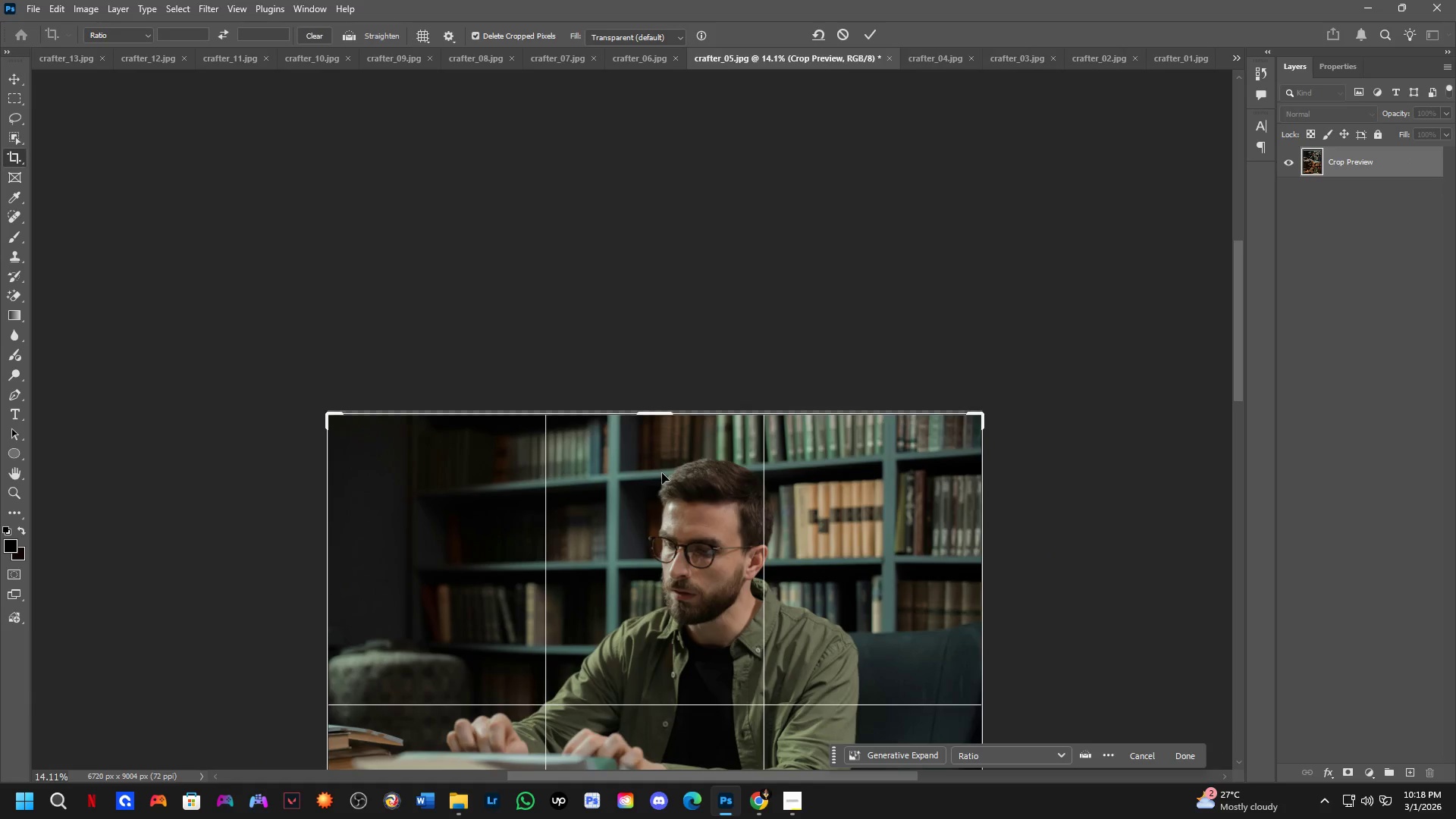 
key(NumpadEnter)
 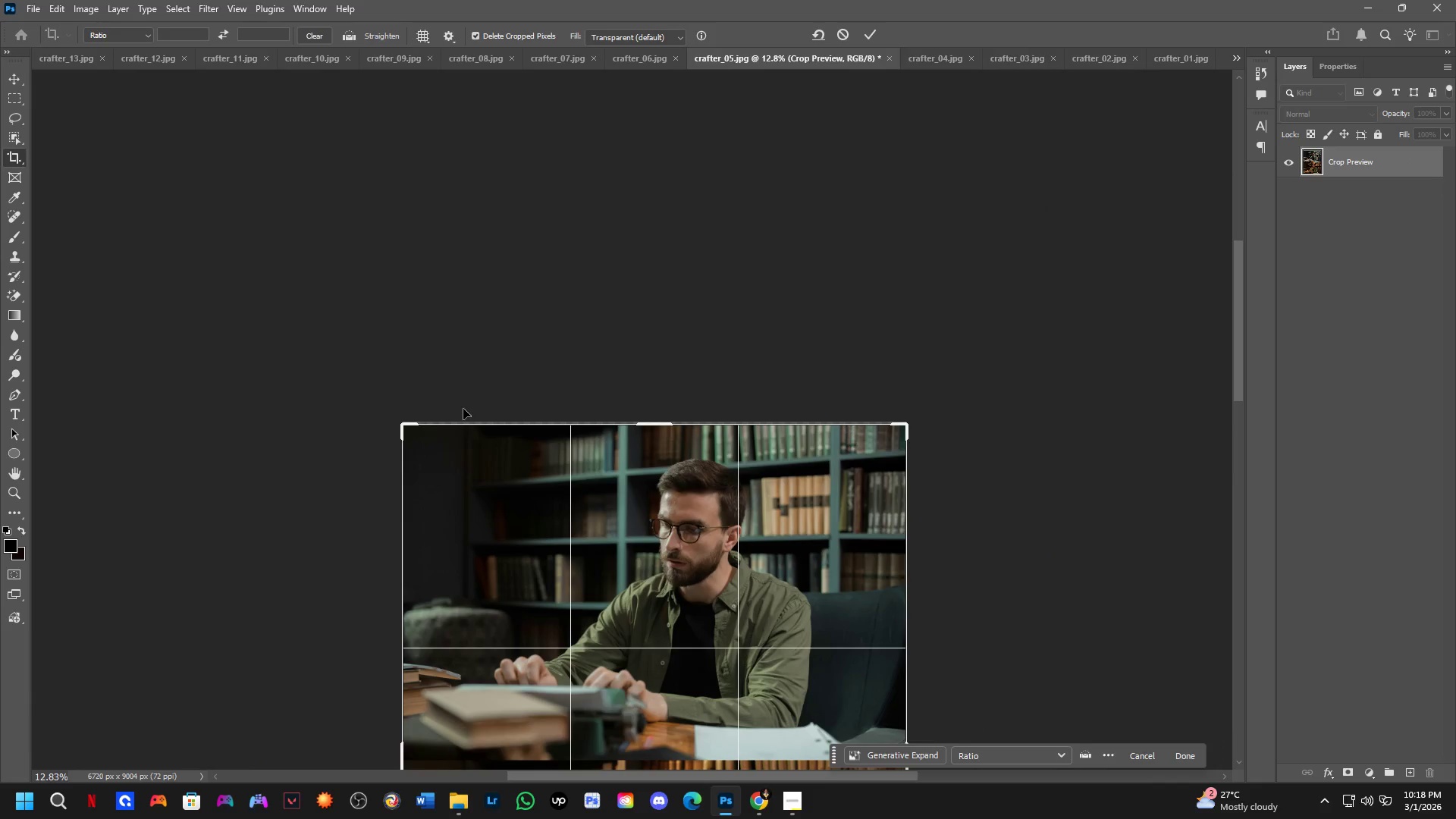 
scroll: coordinate [551, 438], scroll_direction: down, amount: 2.0
 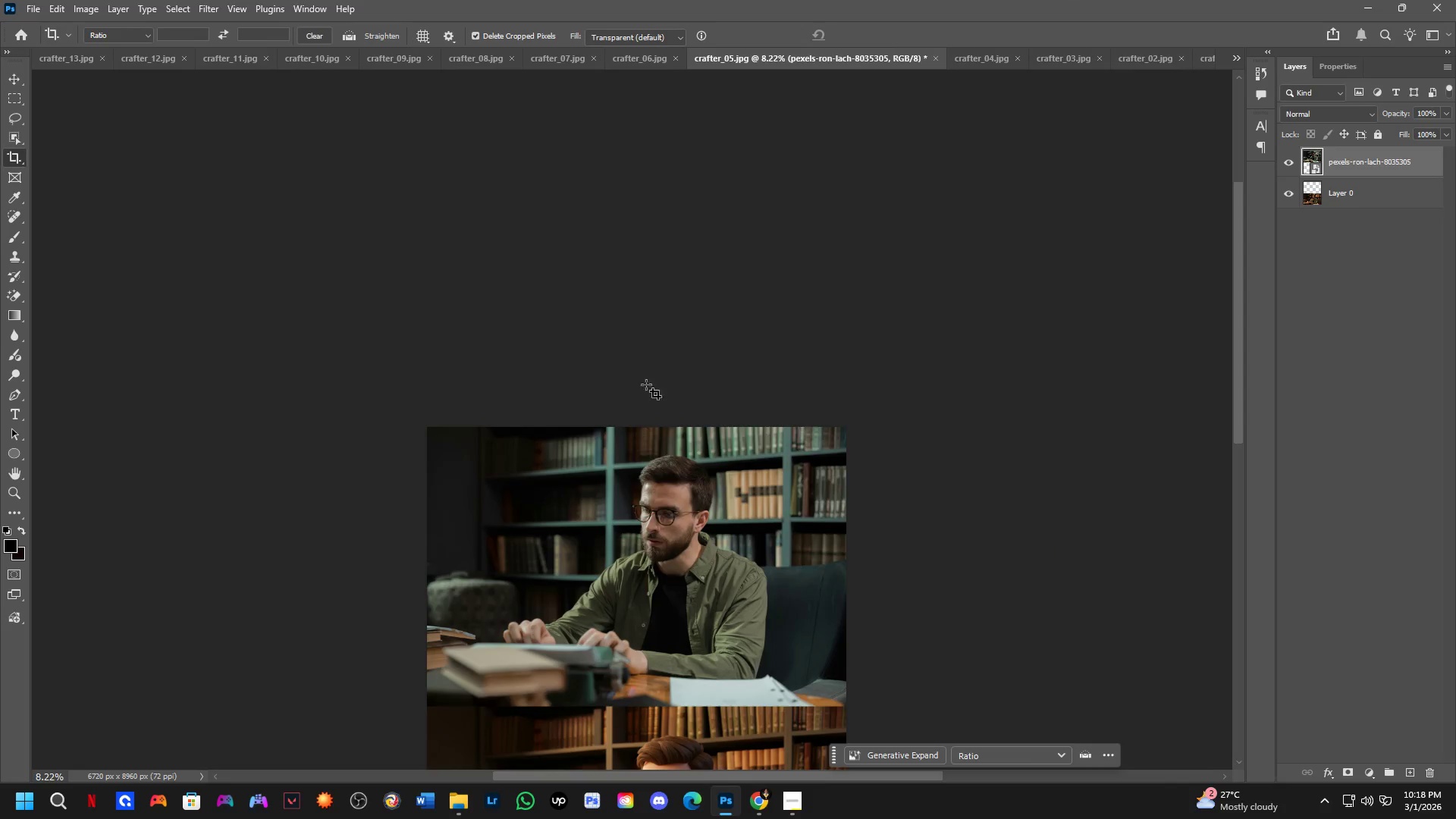 
hold_key(key=Space, duration=0.69)
 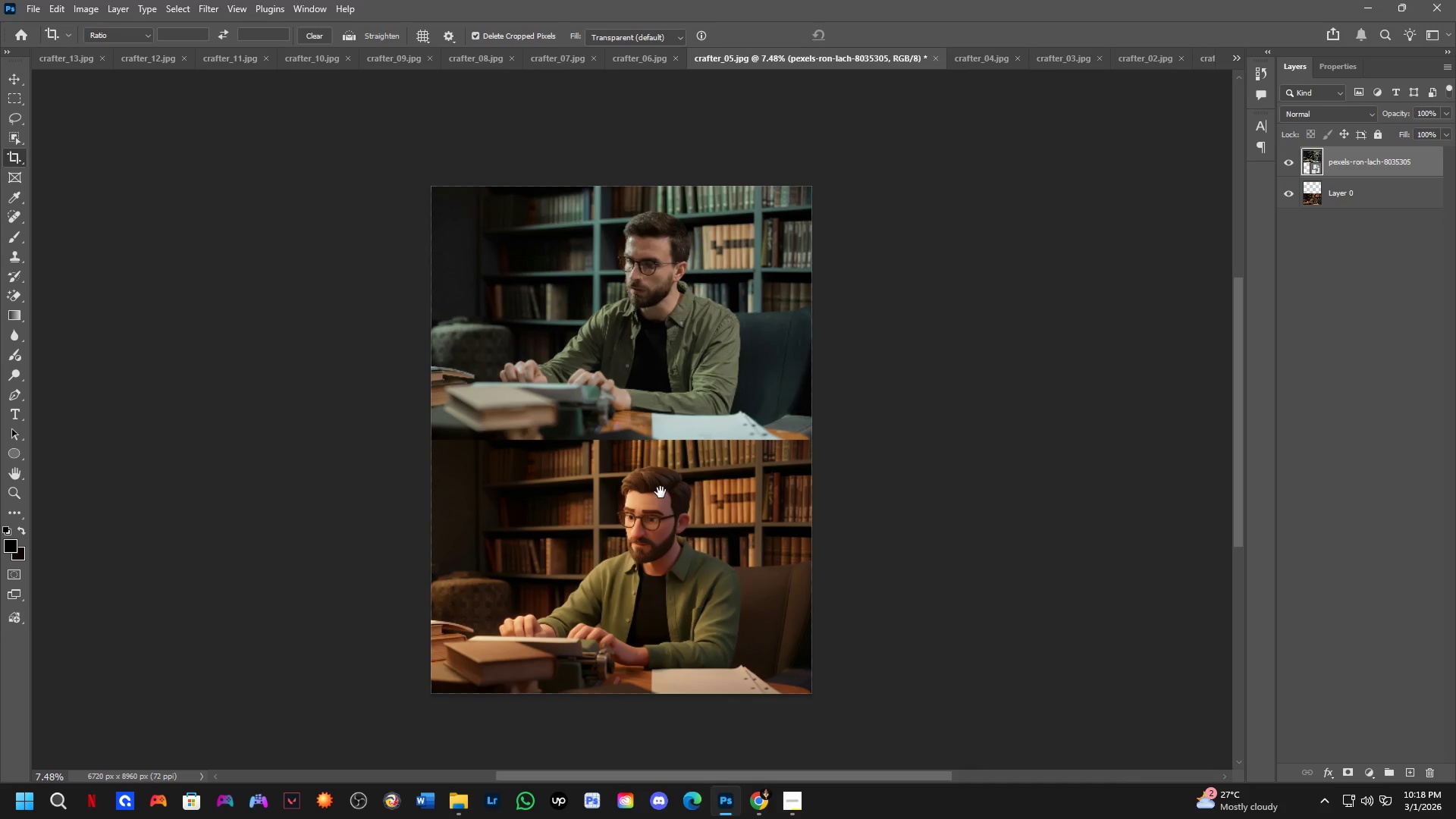 
scroll: coordinate [629, 420], scroll_direction: down, amount: 1.0
 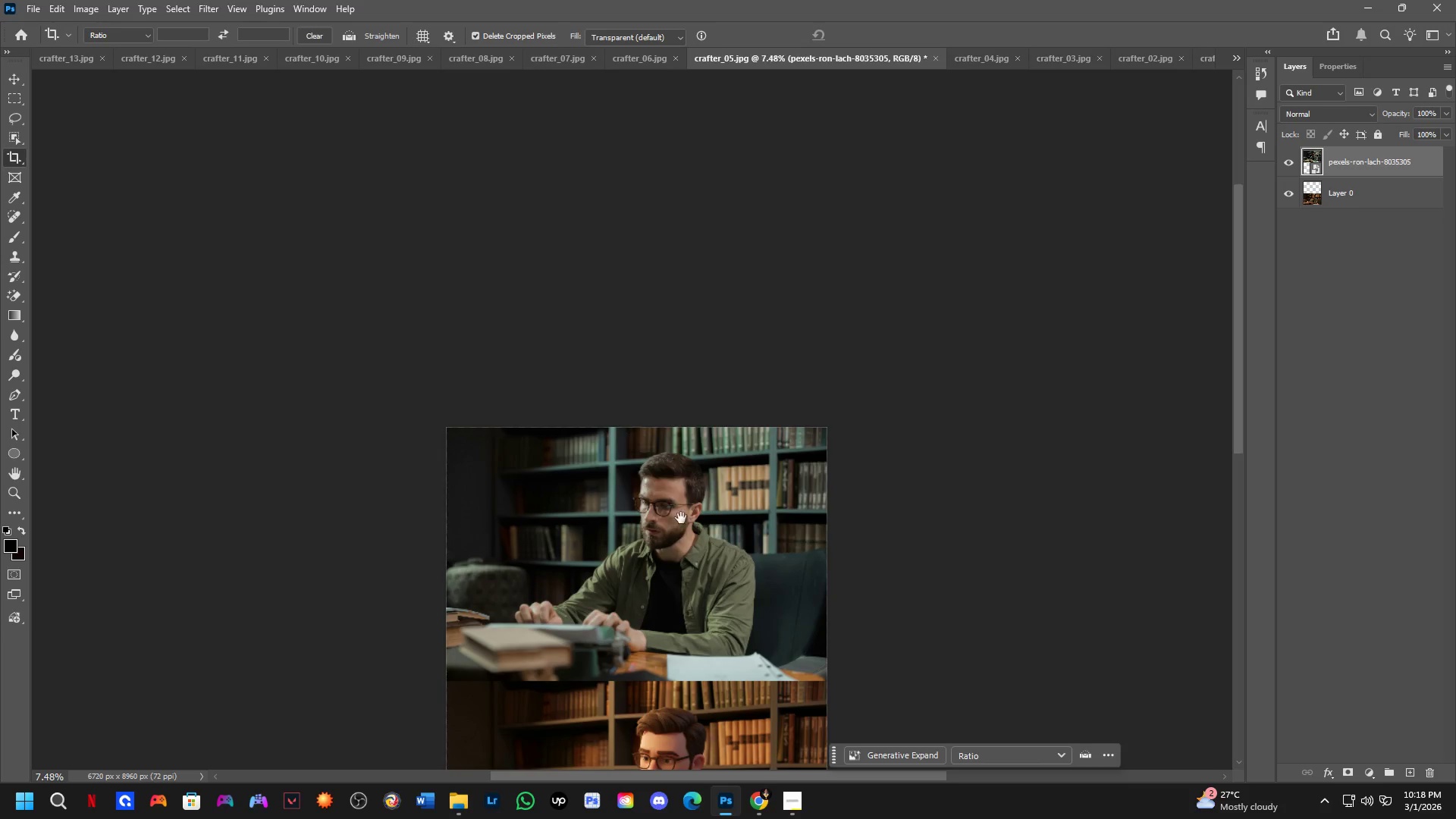 
left_click_drag(start_coordinate=[688, 534], to_coordinate=[642, 272])
 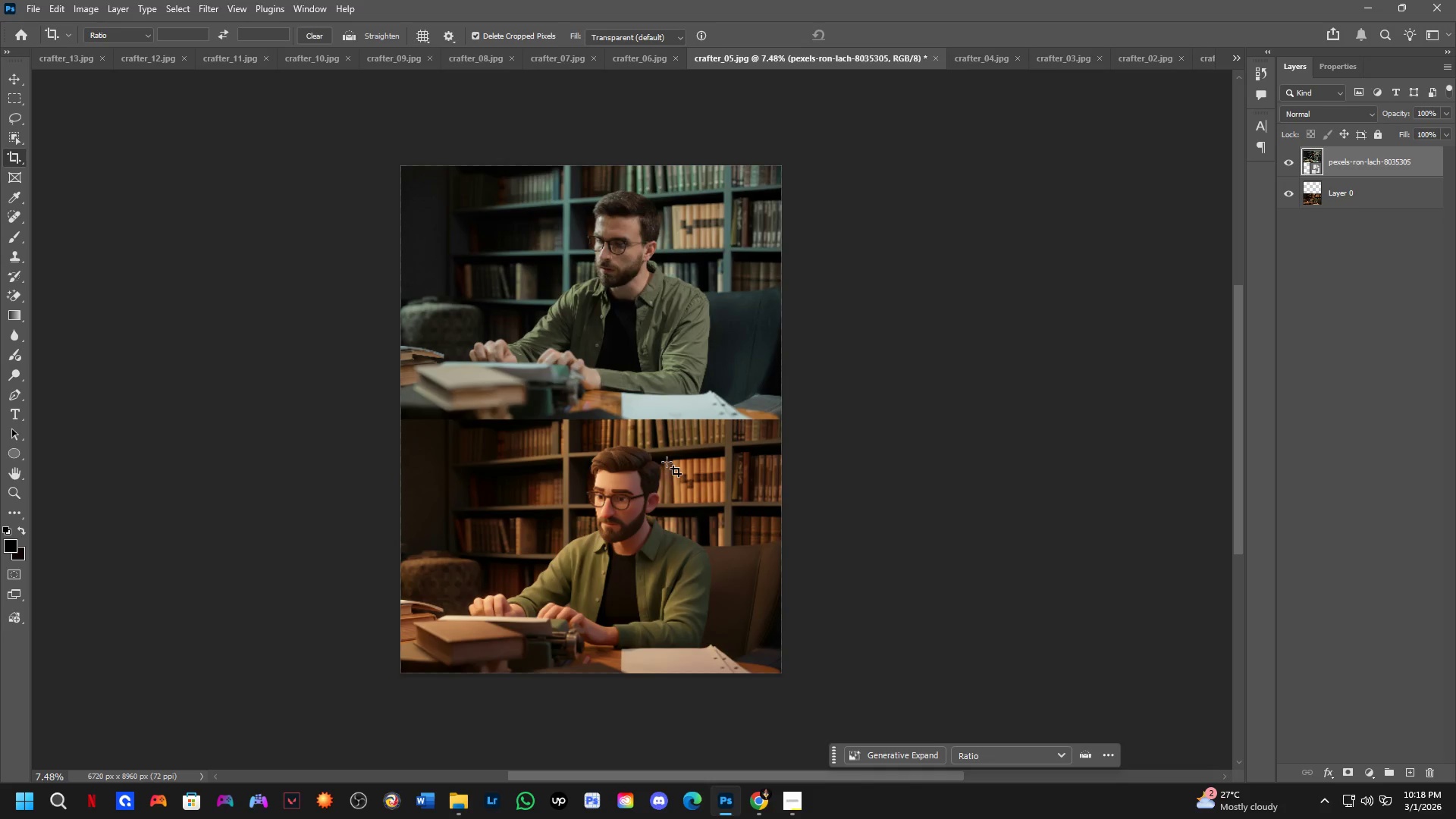 
hold_key(key=Space, duration=0.55)
 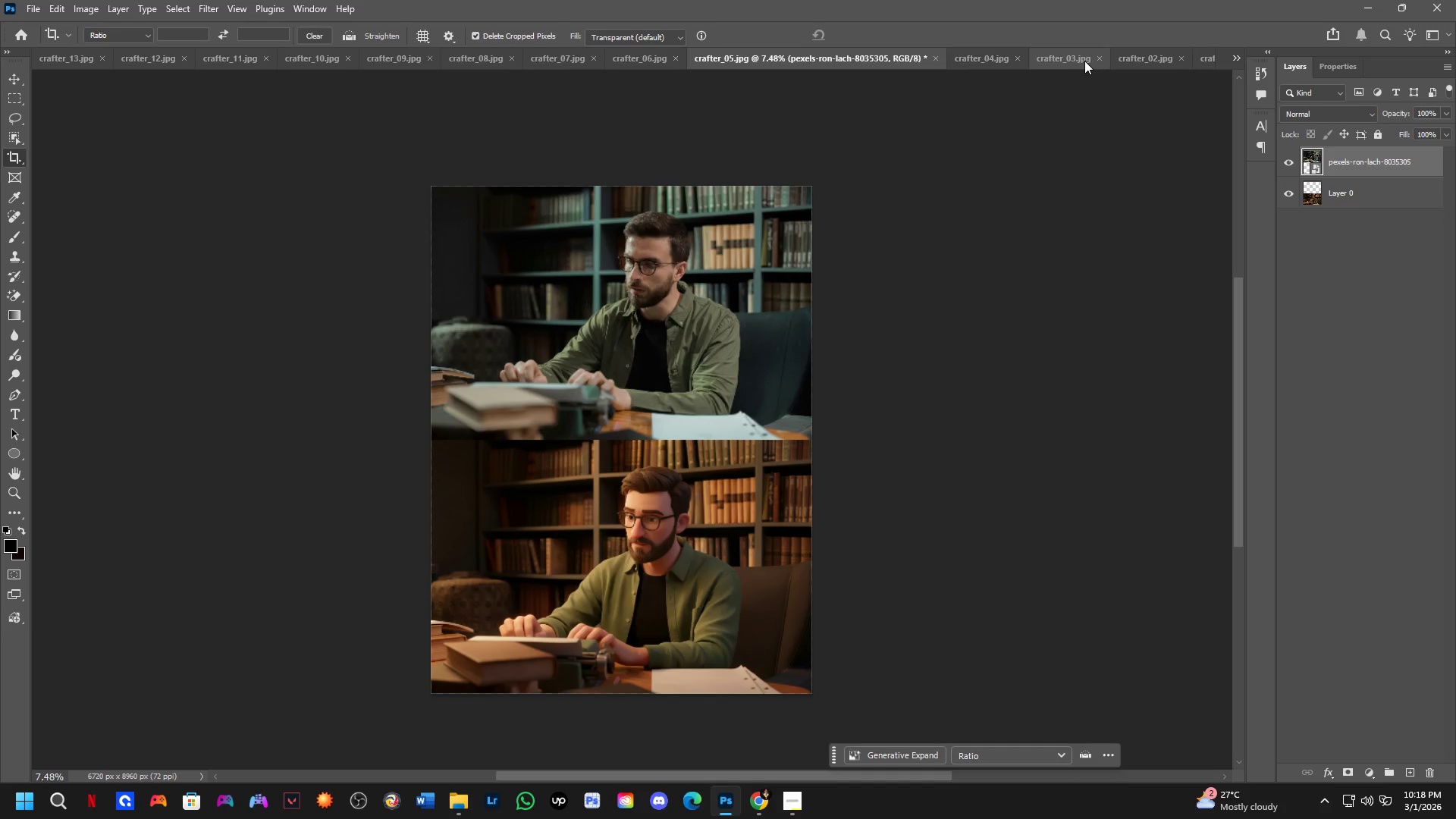 
left_click_drag(start_coordinate=[630, 472], to_coordinate=[661, 492])
 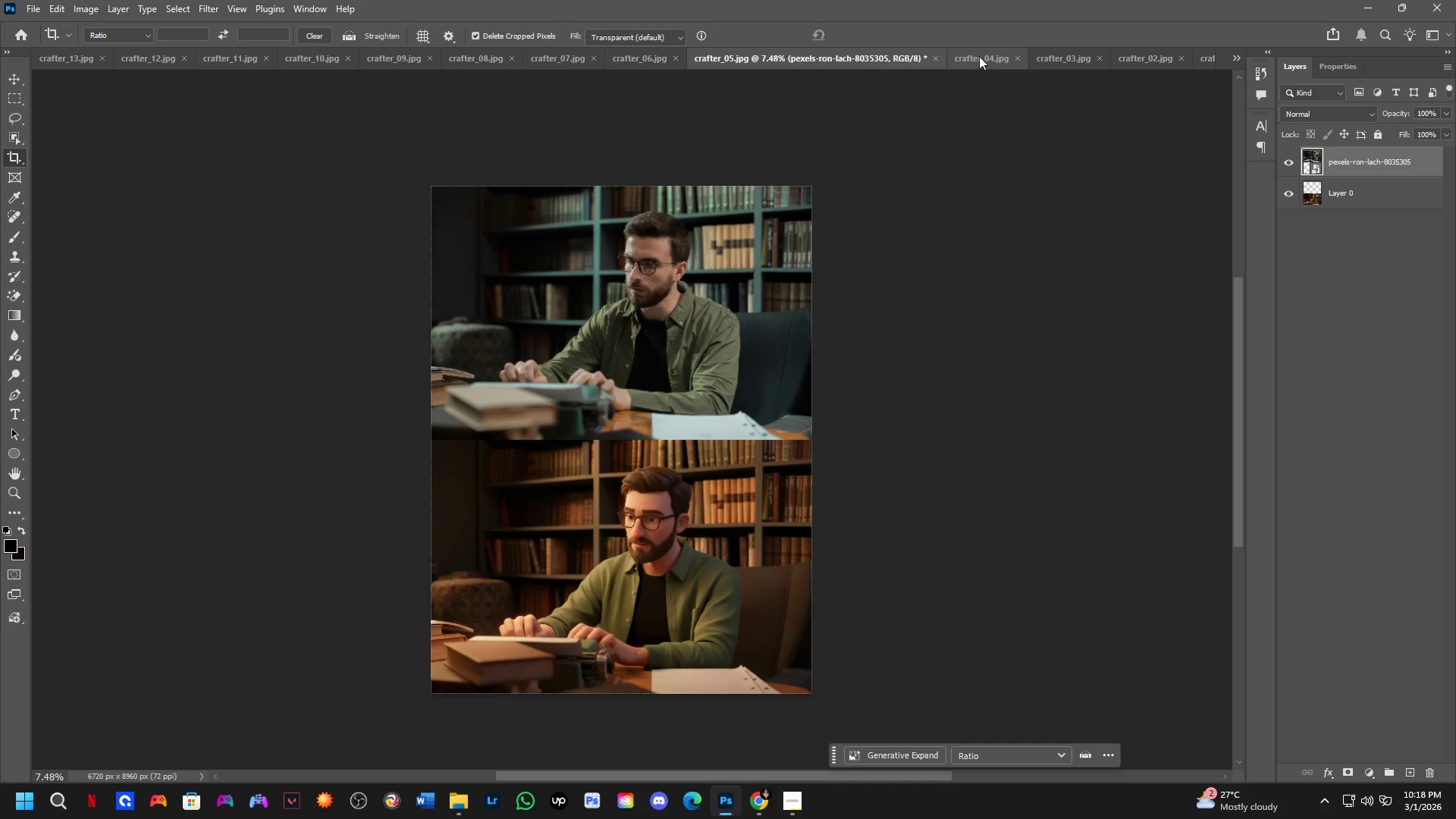 
left_click([979, 55])
 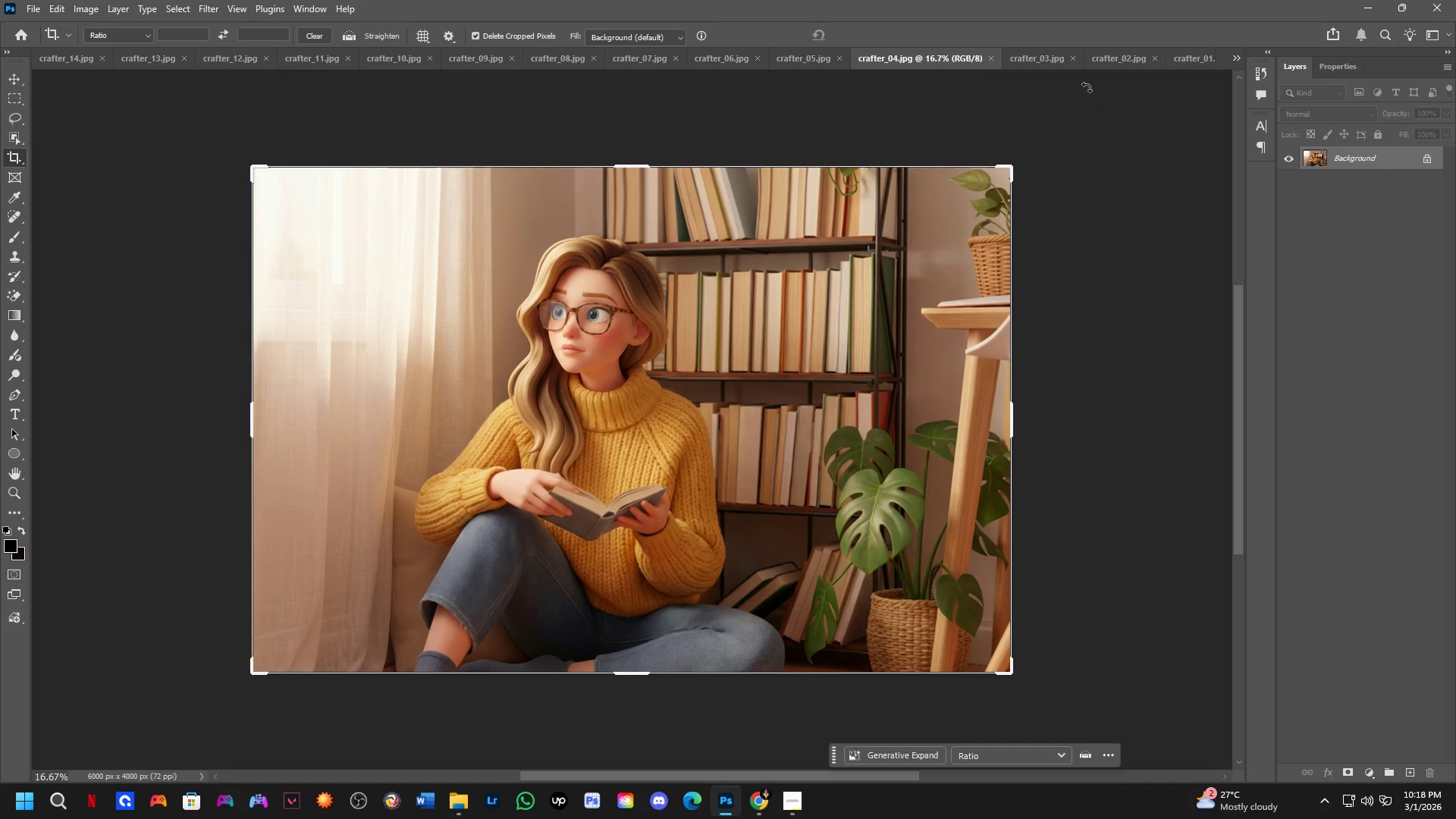 
left_click([1039, 59])
 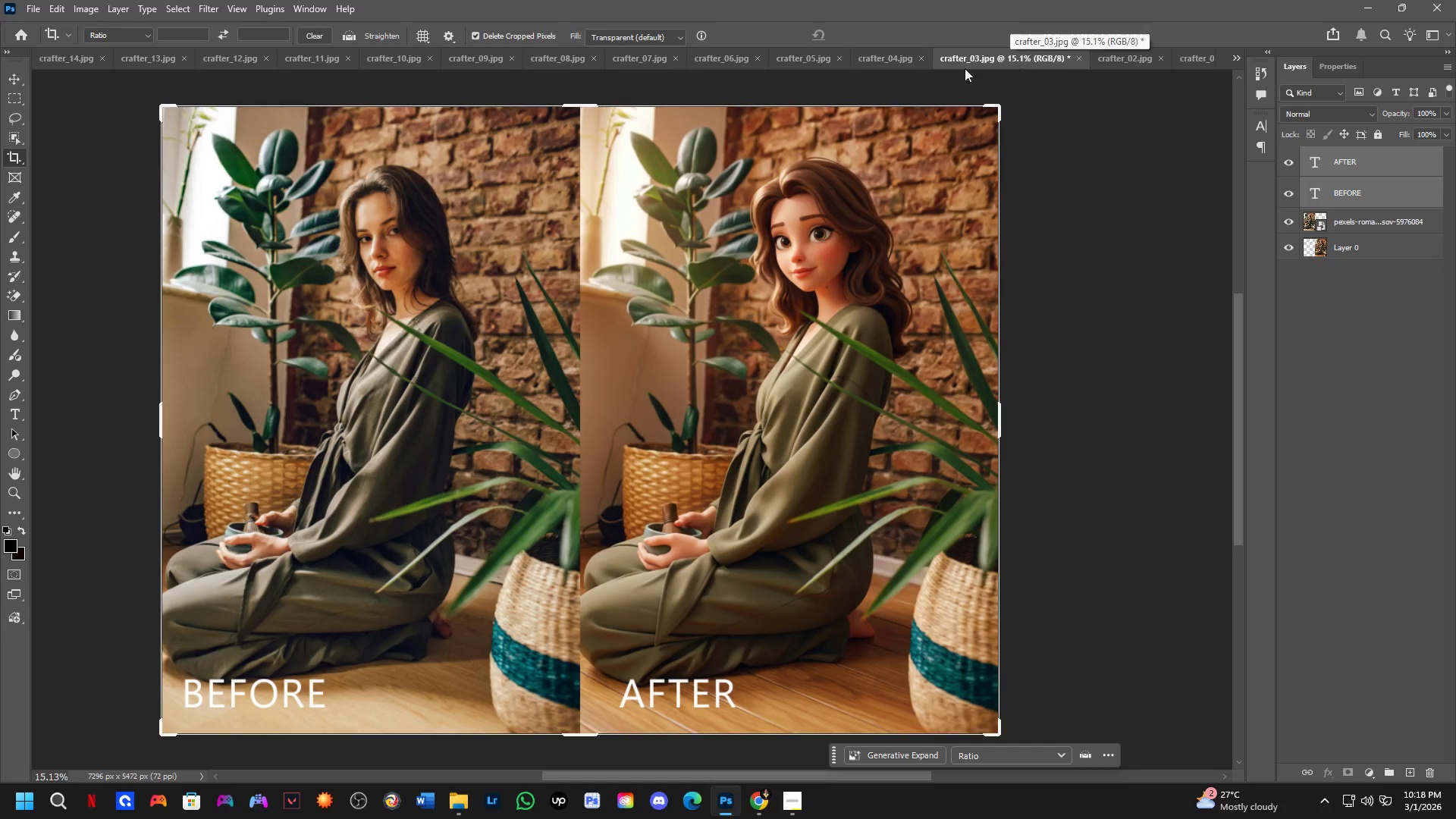 
left_click([897, 67])
 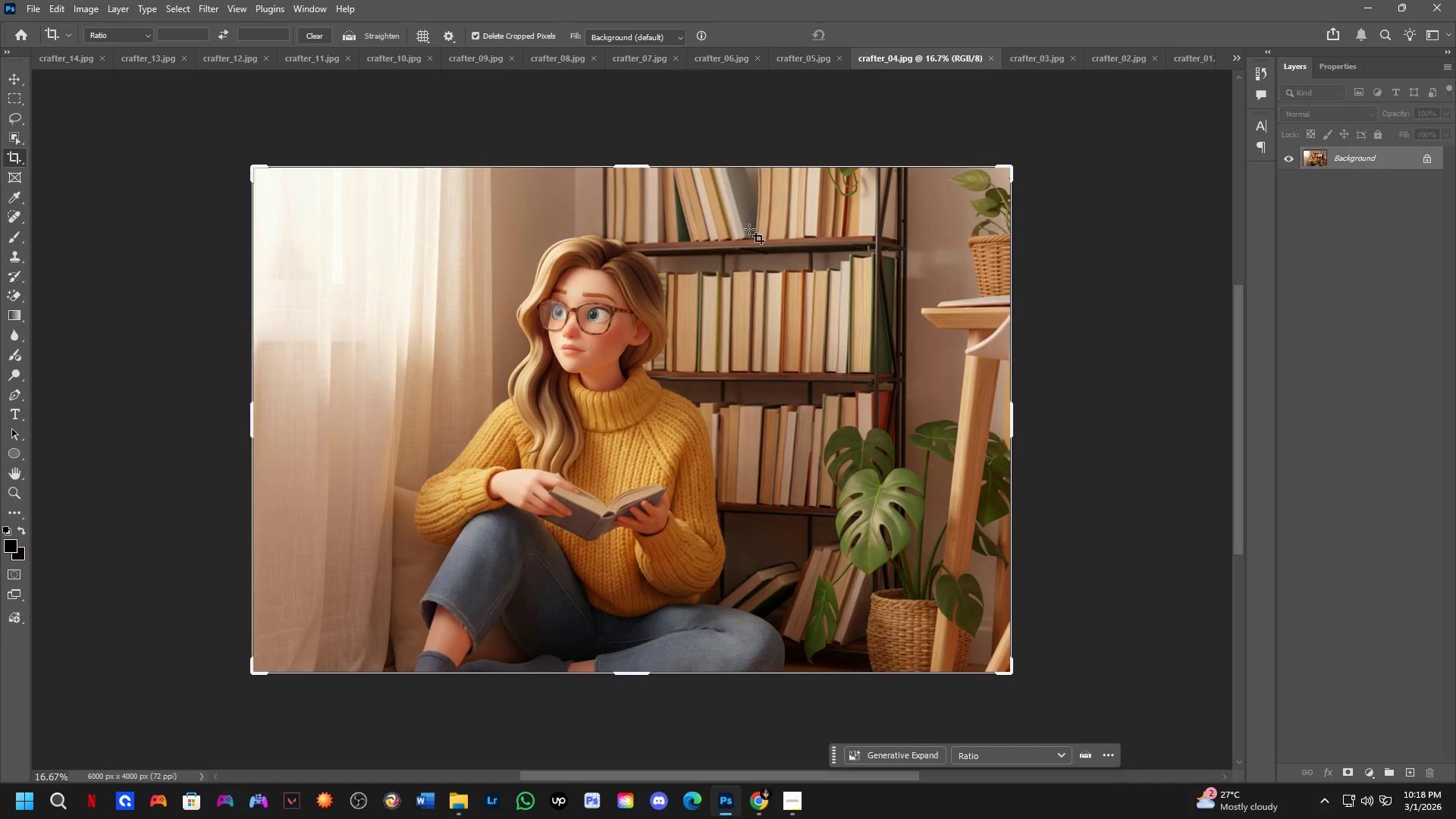 
scroll: coordinate [694, 315], scroll_direction: down, amount: 3.0
 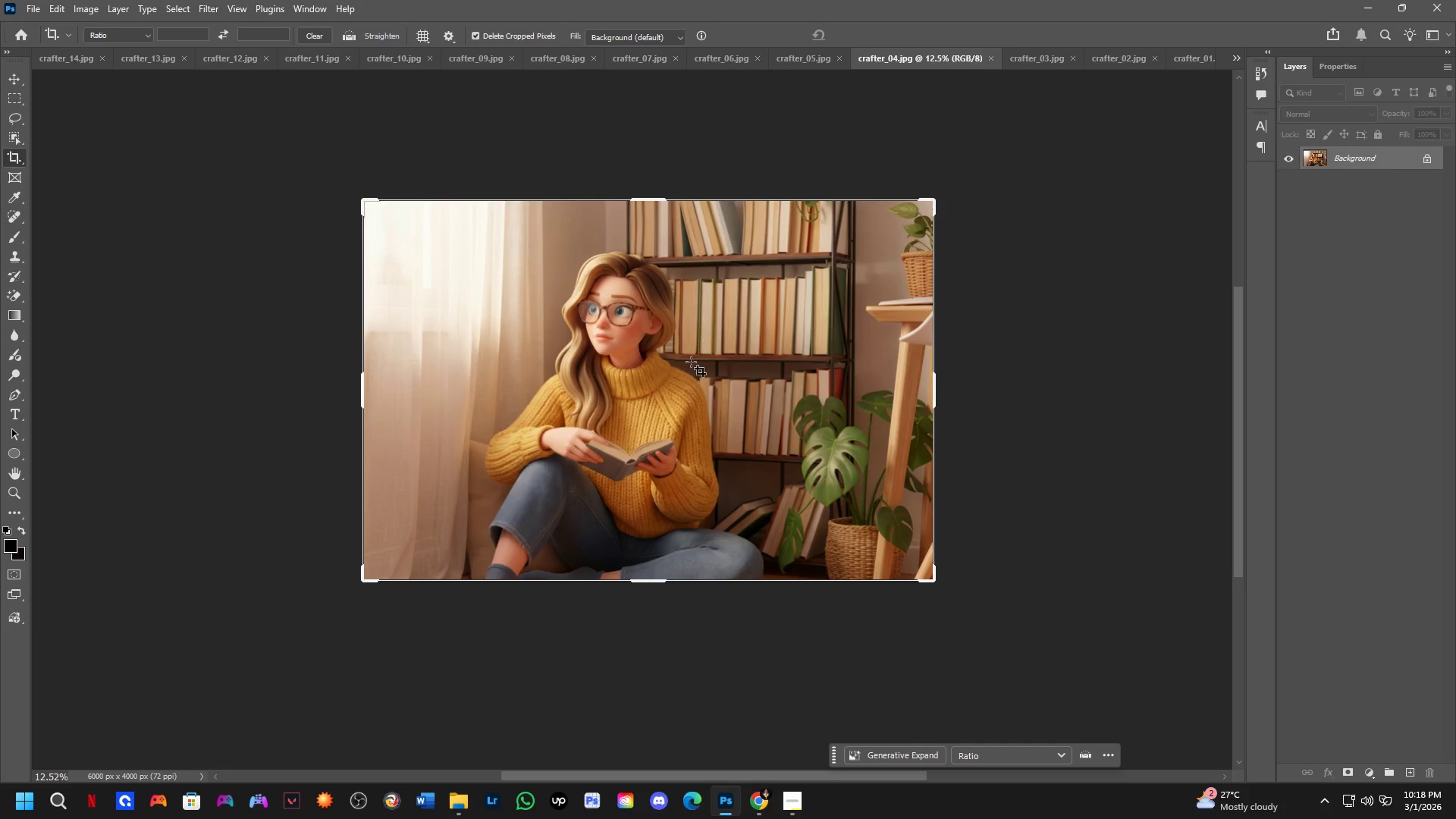 
hold_key(key=Space, duration=0.75)
 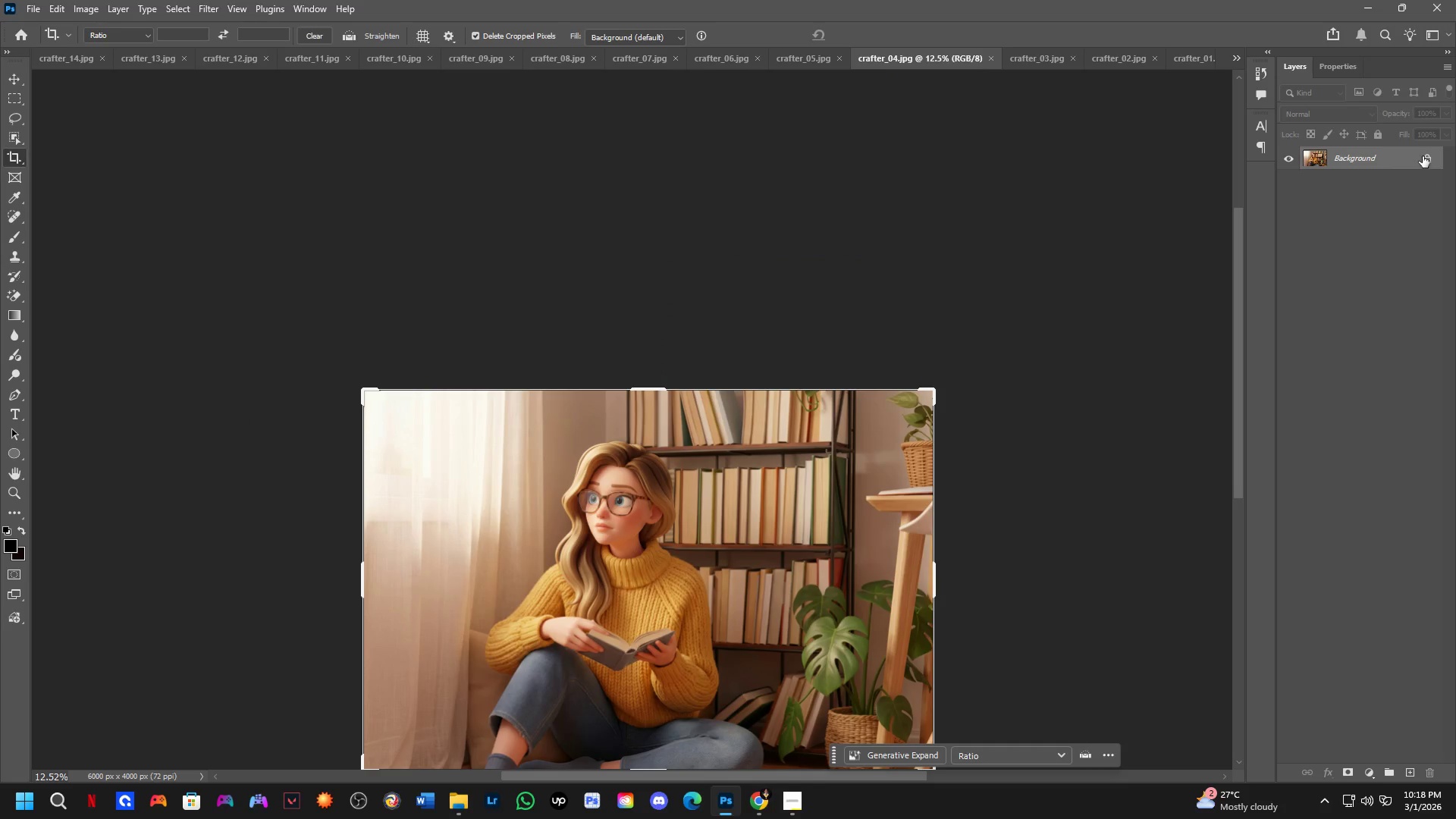 
left_click_drag(start_coordinate=[691, 375], to_coordinate=[691, 565])
 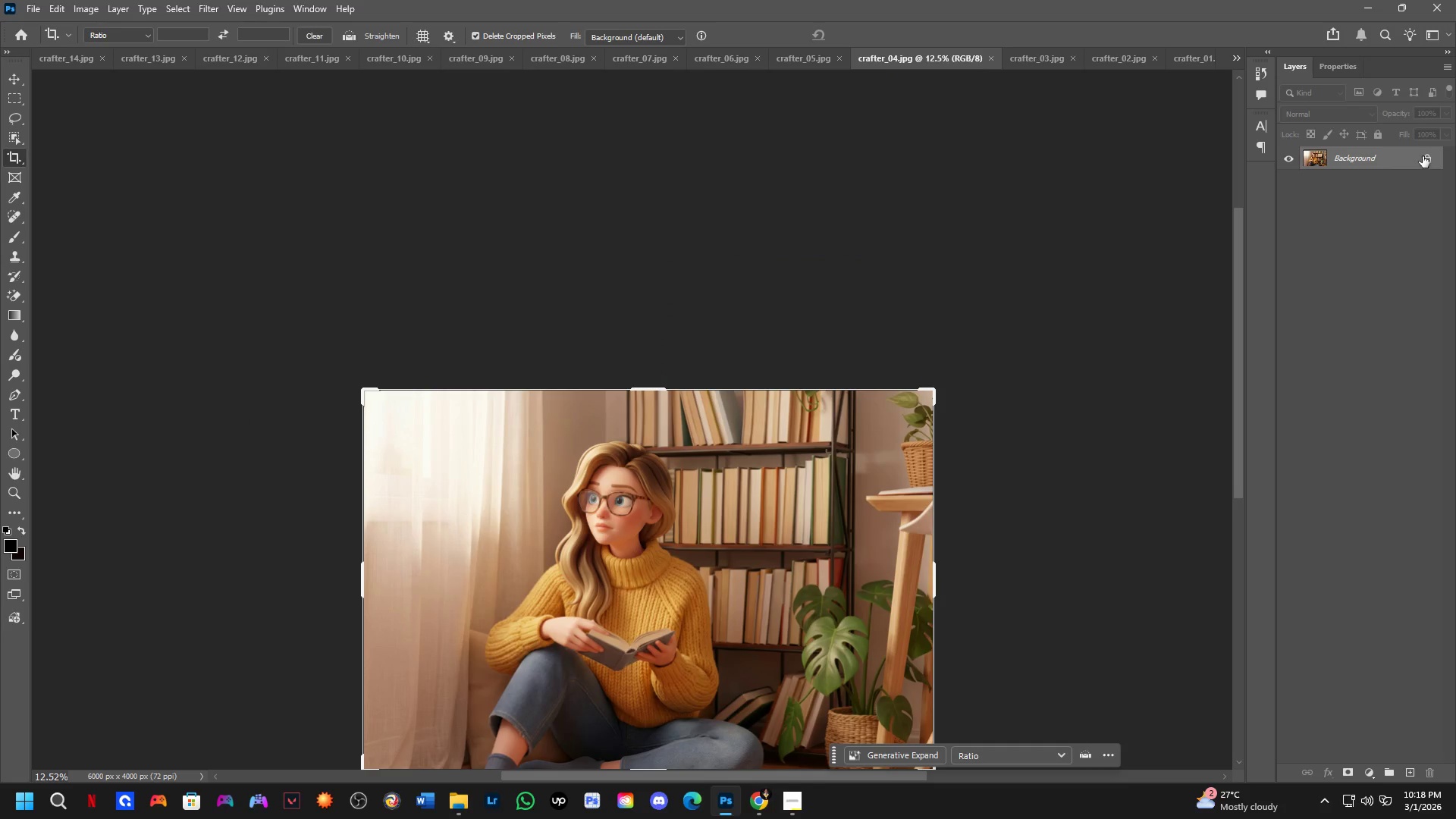 
left_click([1425, 156])
 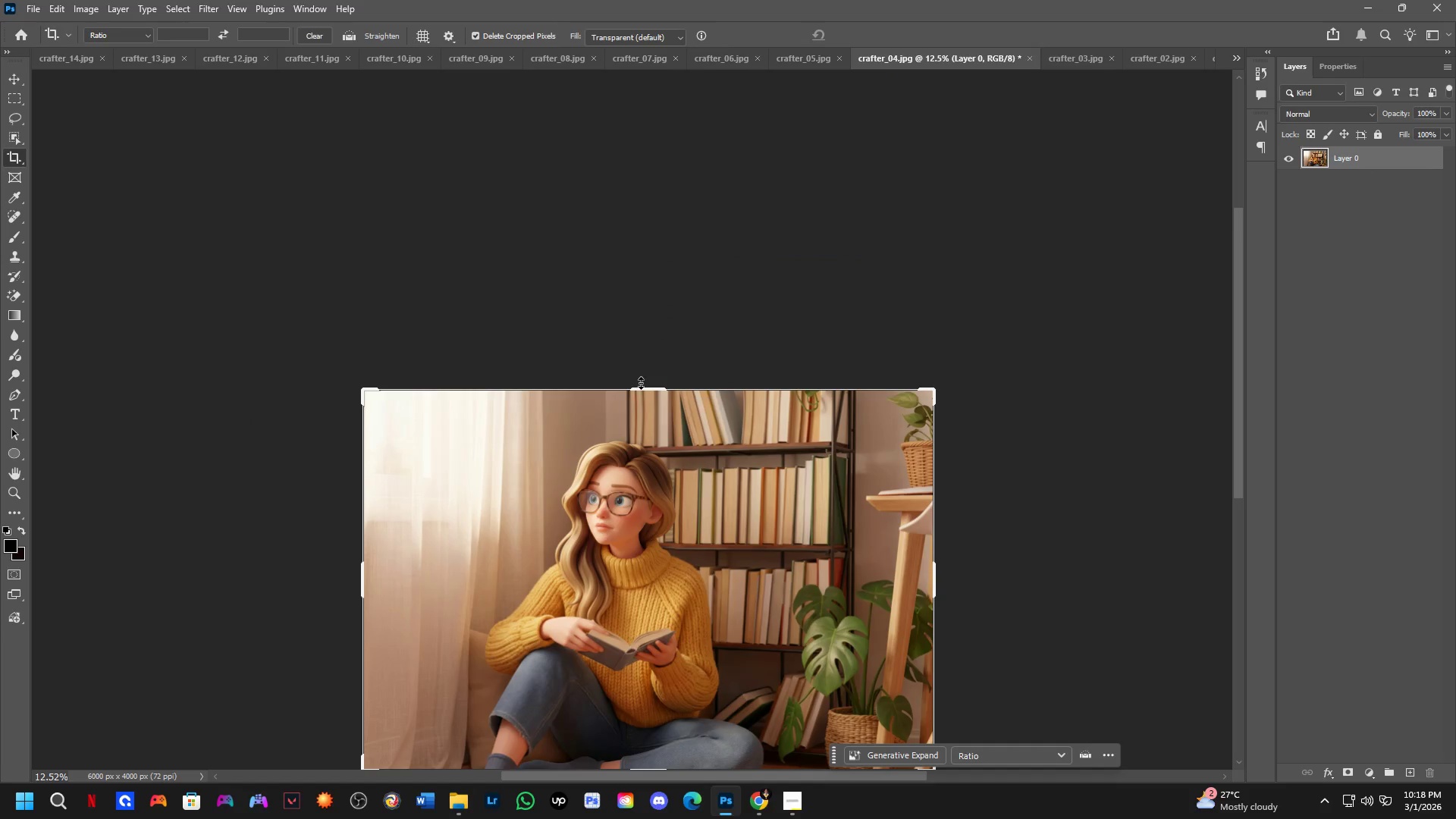 
left_click_drag(start_coordinate=[642, 385], to_coordinate=[651, 196])
 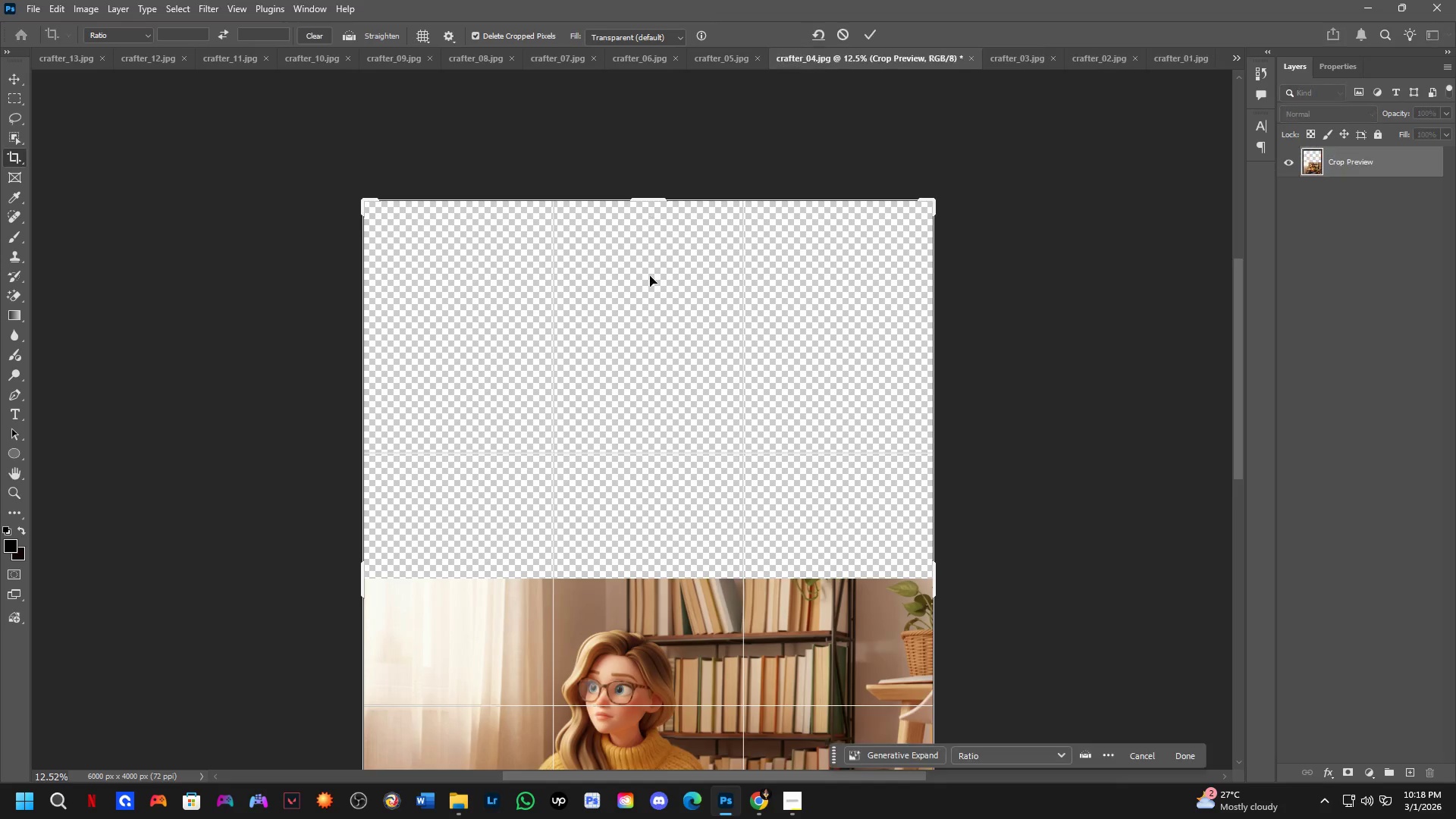 
scroll: coordinate [645, 337], scroll_direction: down, amount: 7.0
 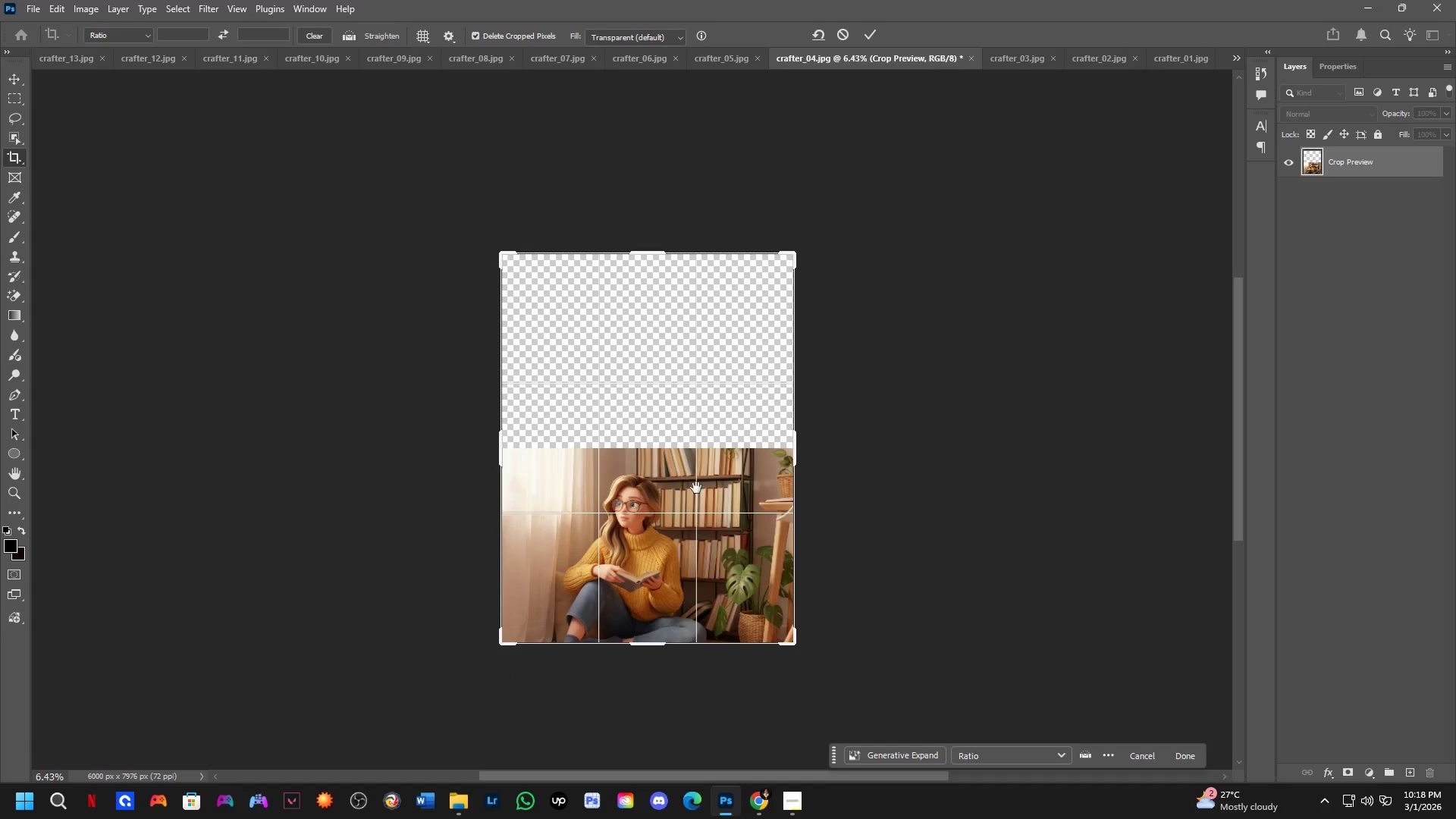 
hold_key(key=Space, duration=0.48)
 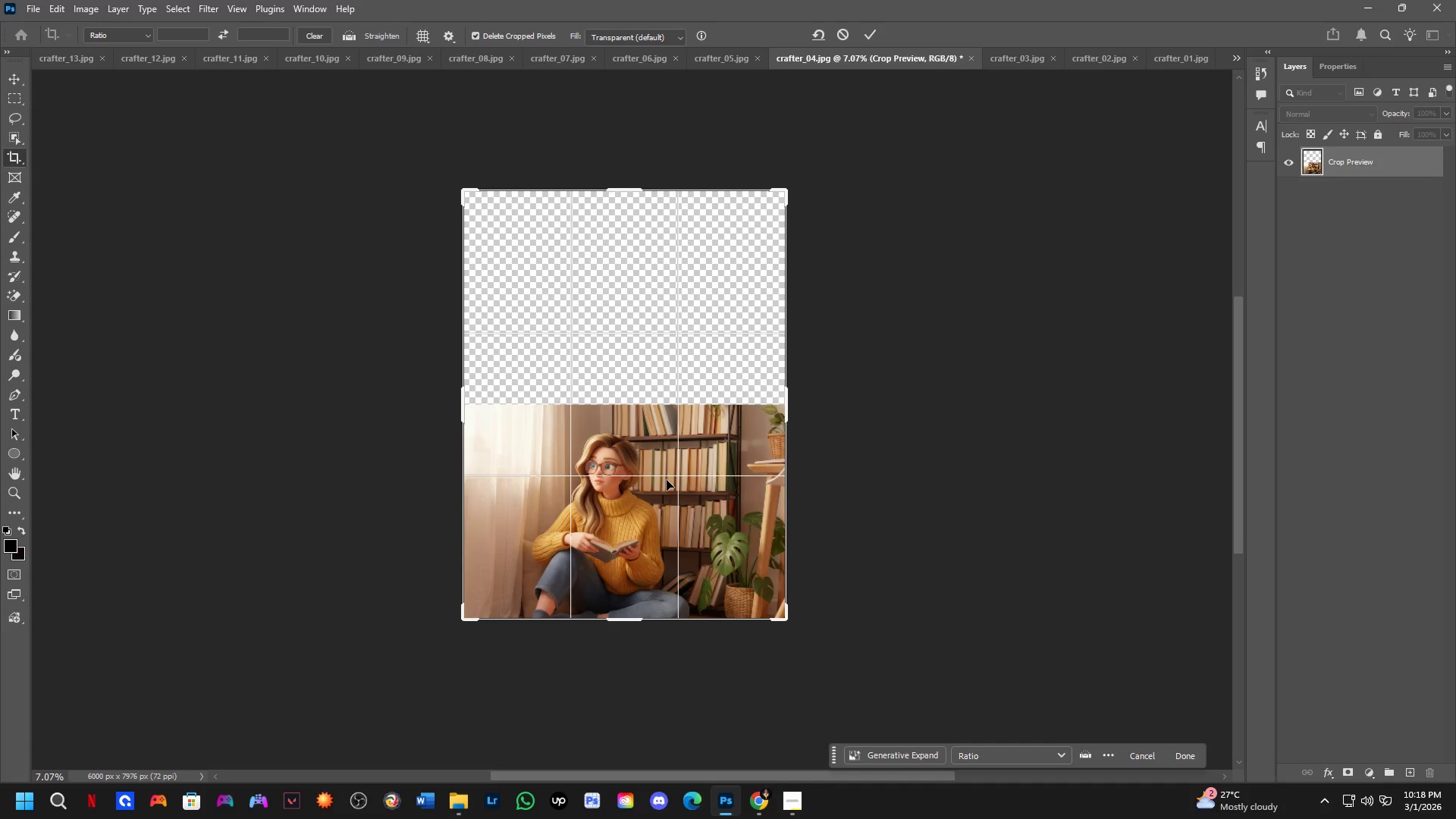 
left_click_drag(start_coordinate=[695, 491], to_coordinate=[676, 454])
 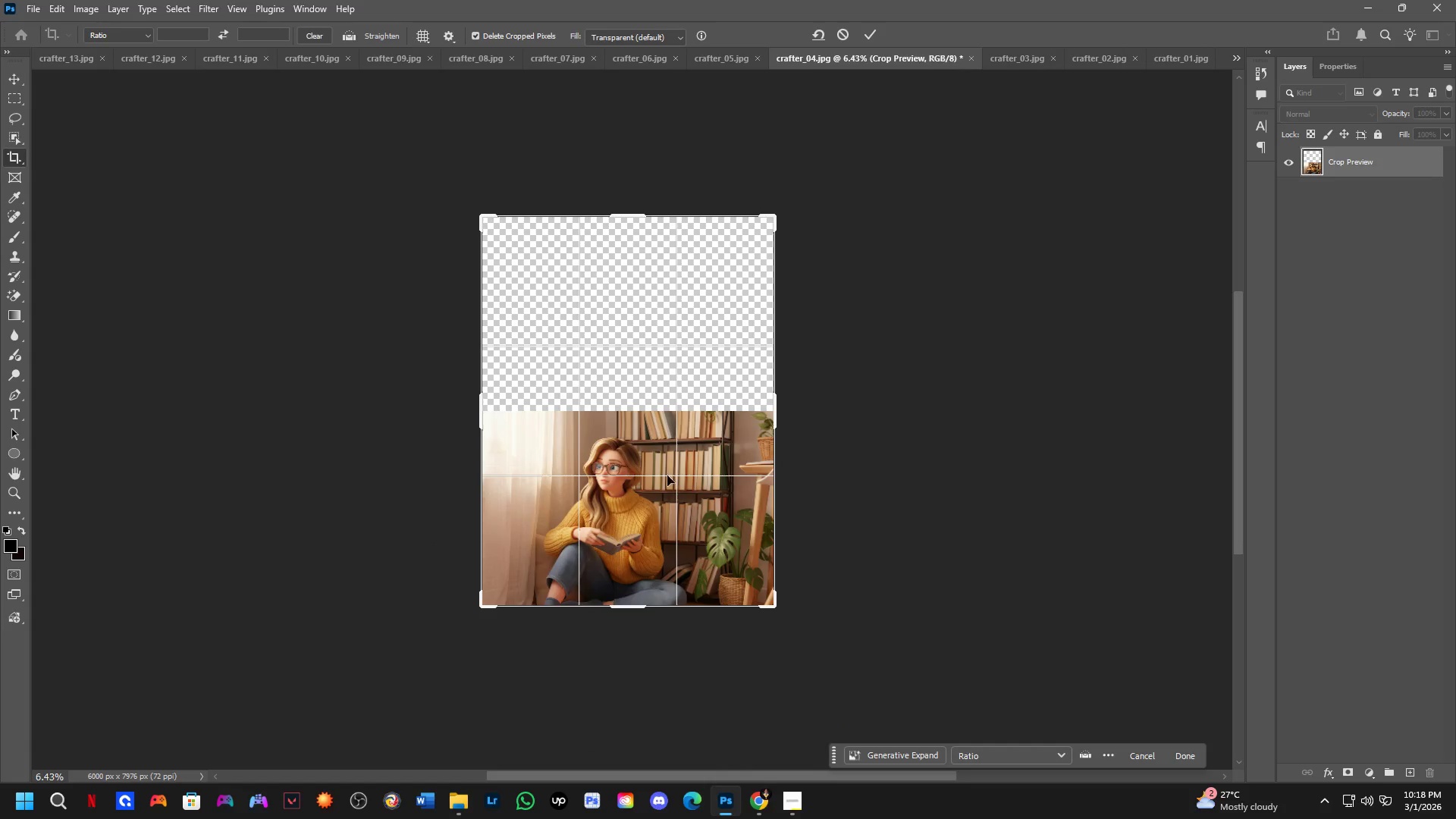 
scroll: coordinate [667, 478], scroll_direction: up, amount: 1.0
 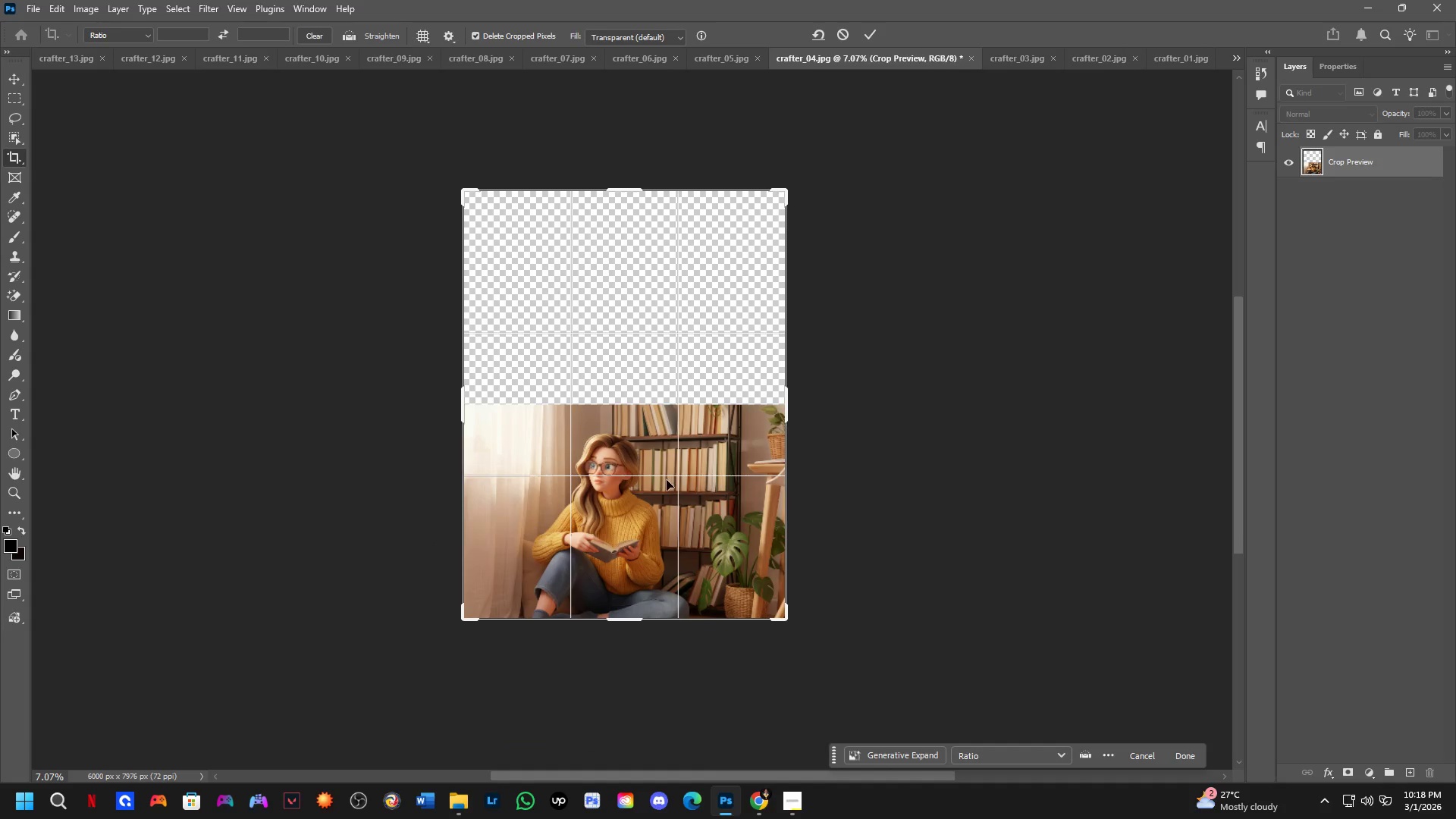 
key(NumpadEnter)
 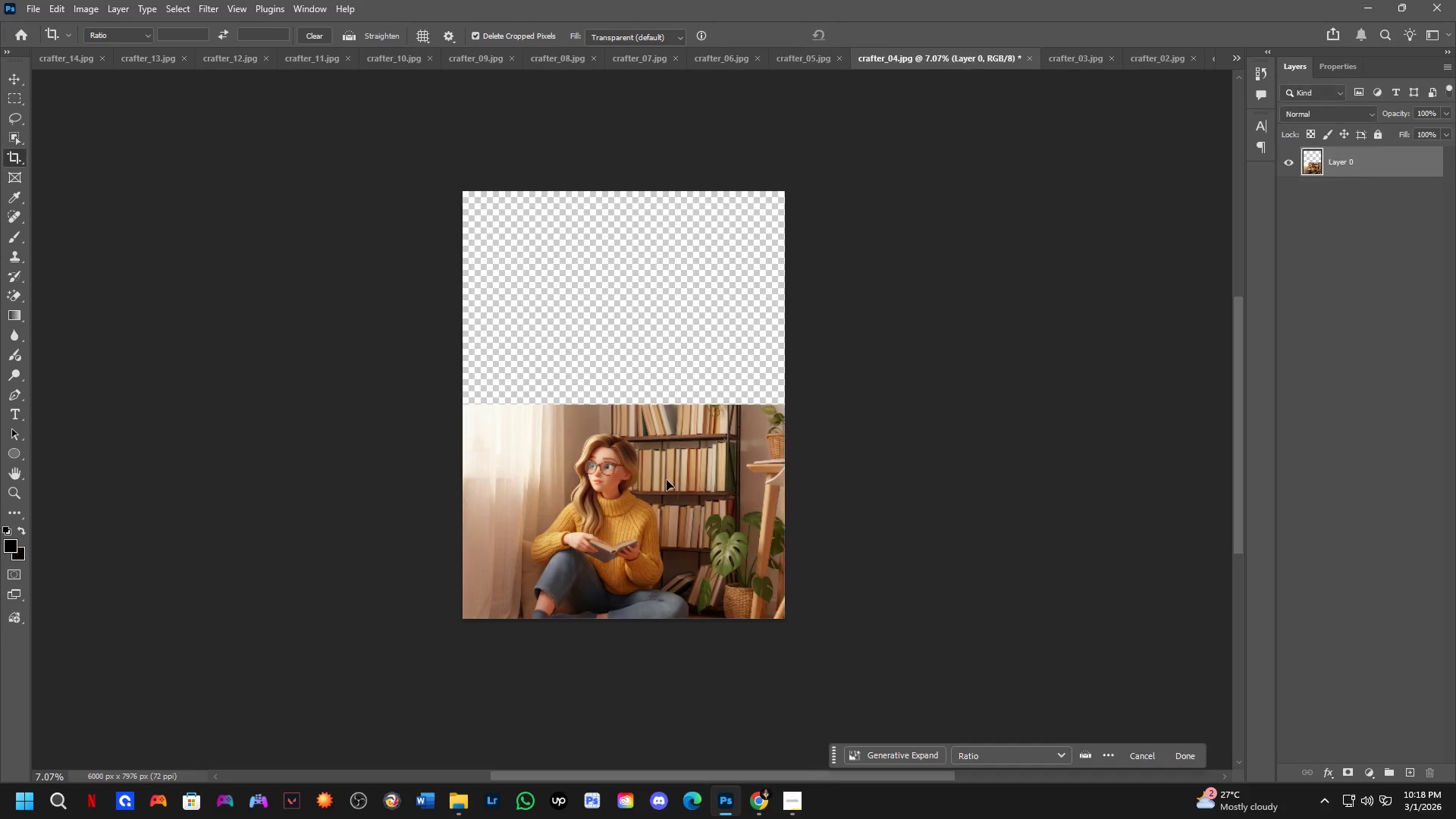 
key(Alt+Tab)
 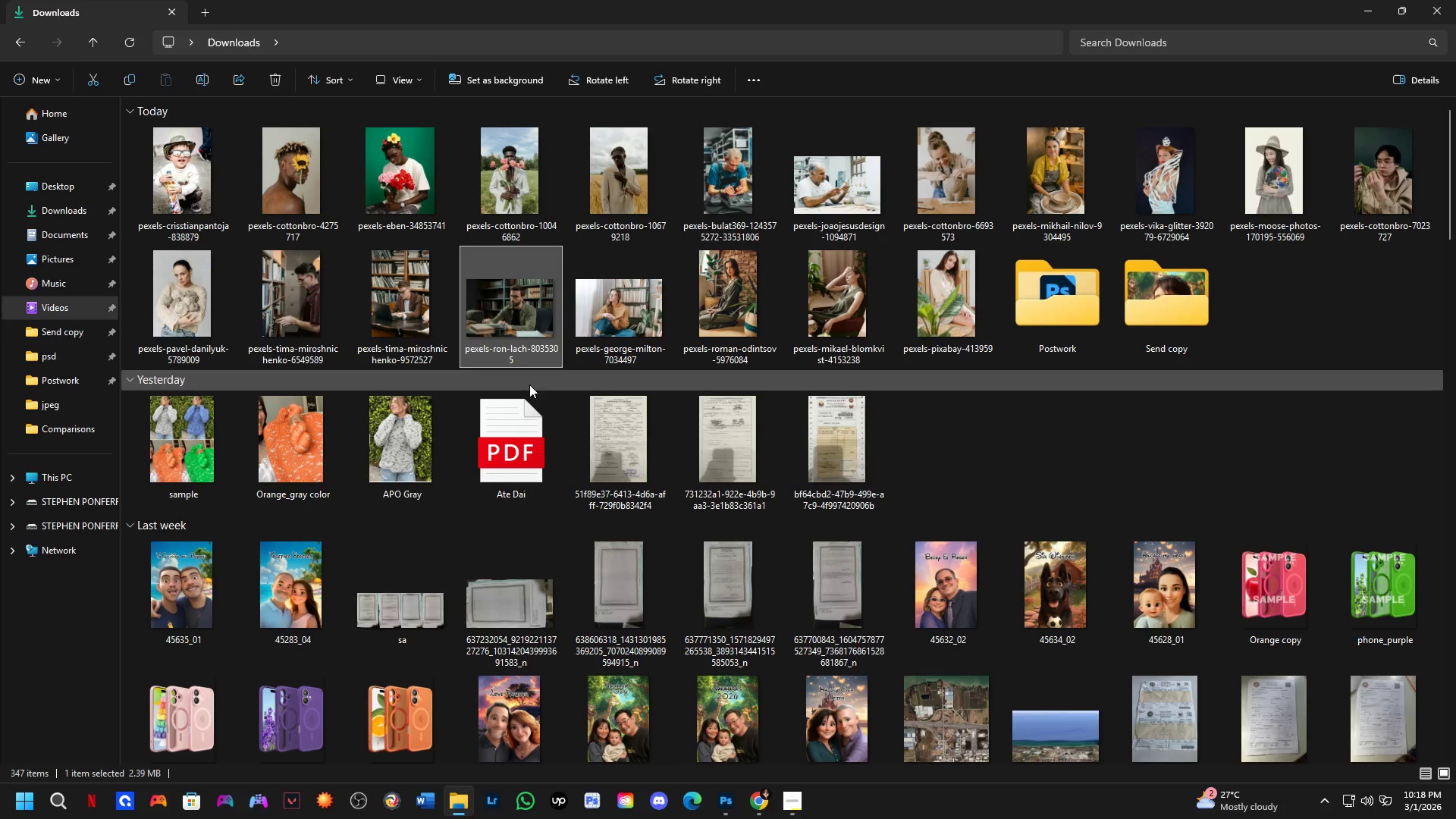 
left_click_drag(start_coordinate=[612, 303], to_coordinate=[660, 325])
 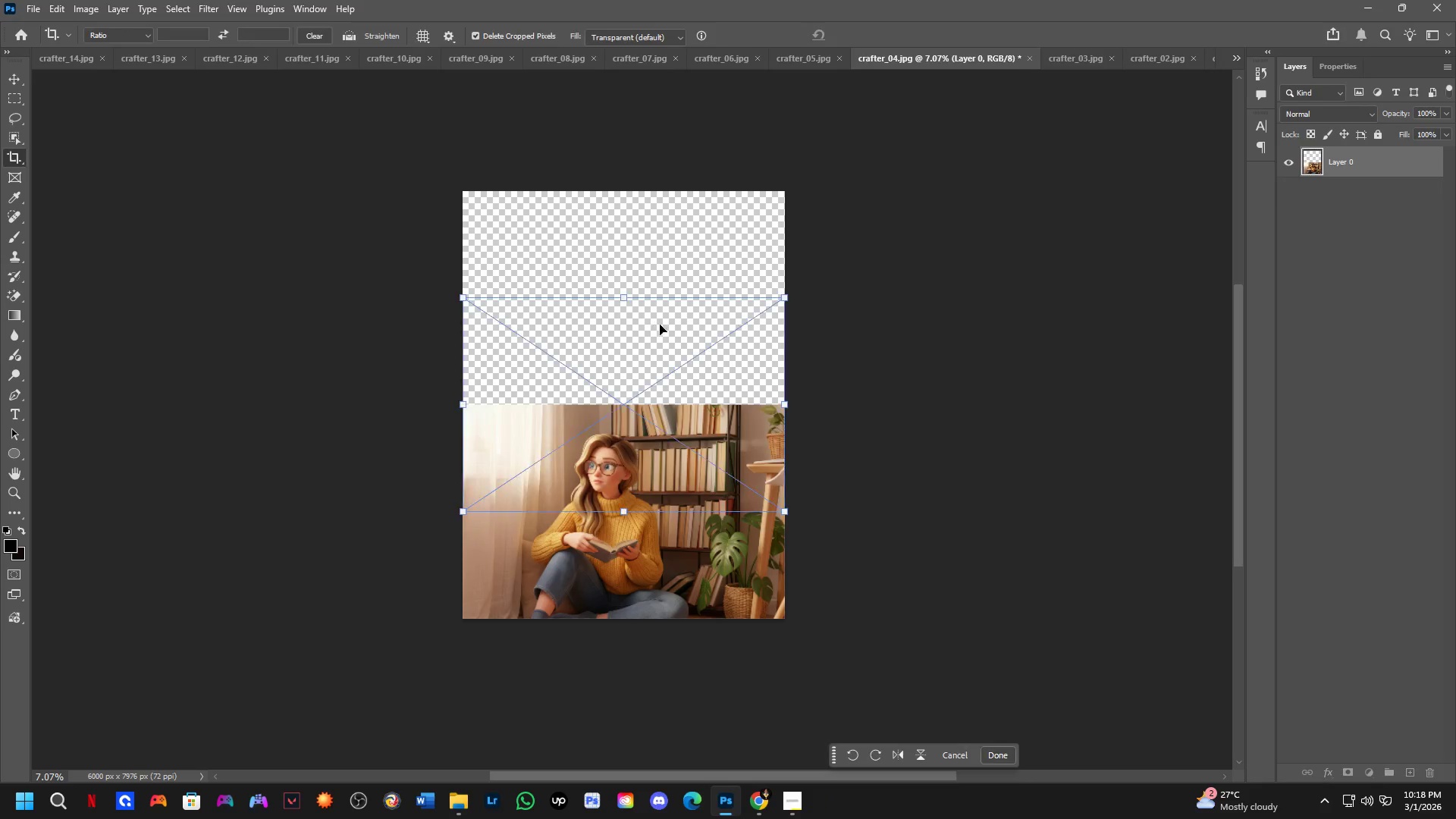 
key(Alt+AltLeft)
 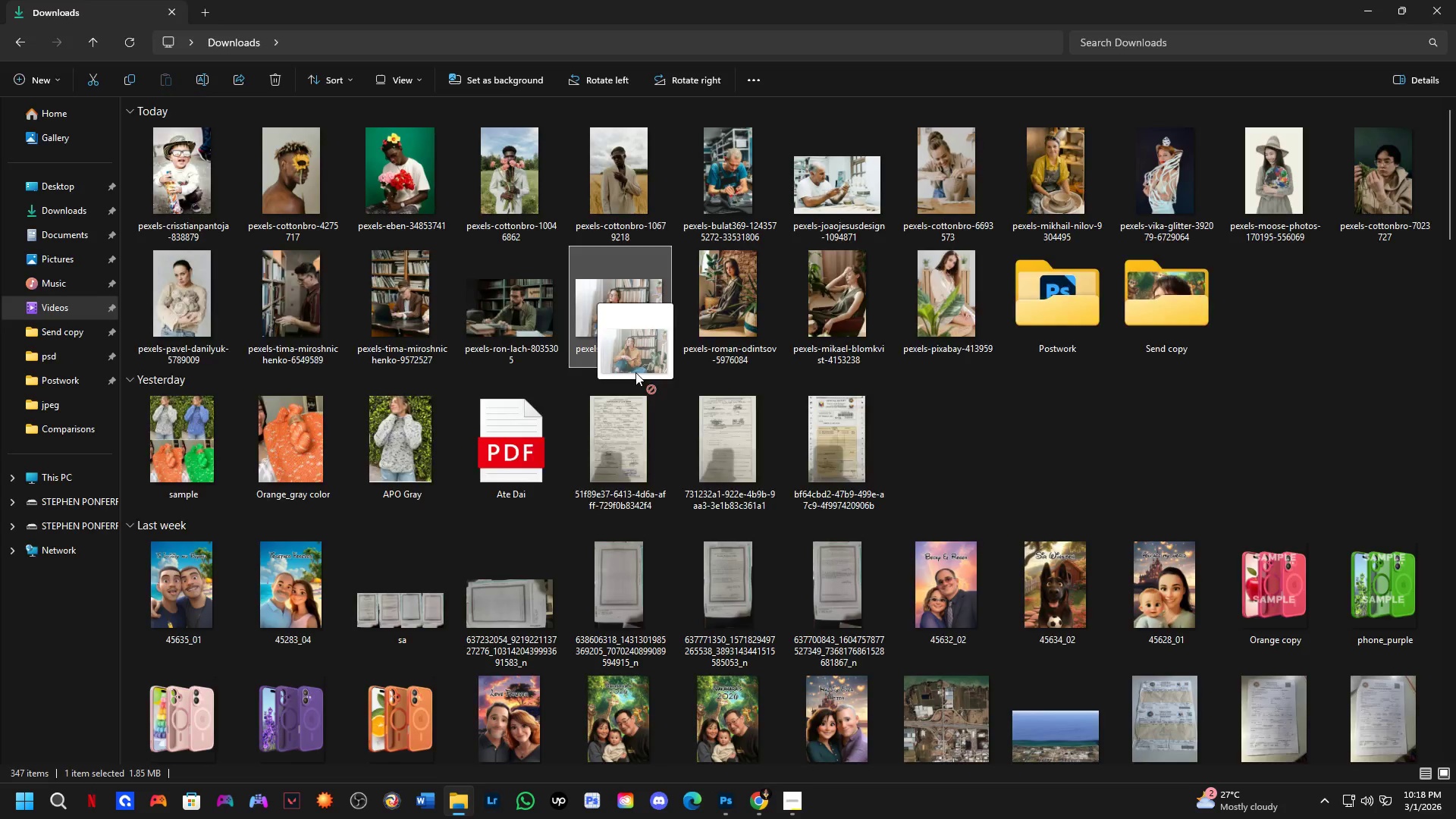 
key(Alt+Tab)
 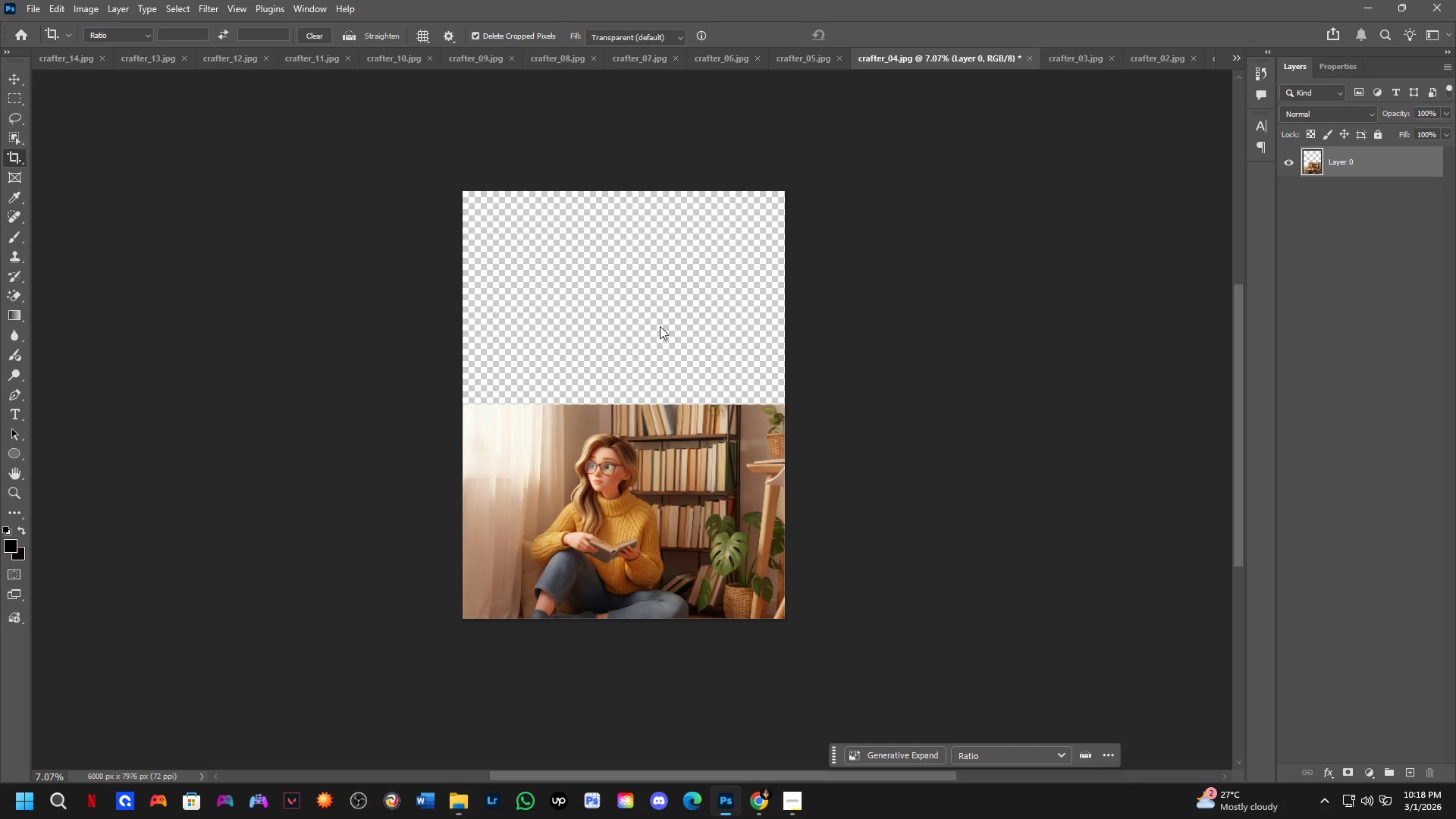 
hold_key(key=ShiftLeft, duration=1.11)
 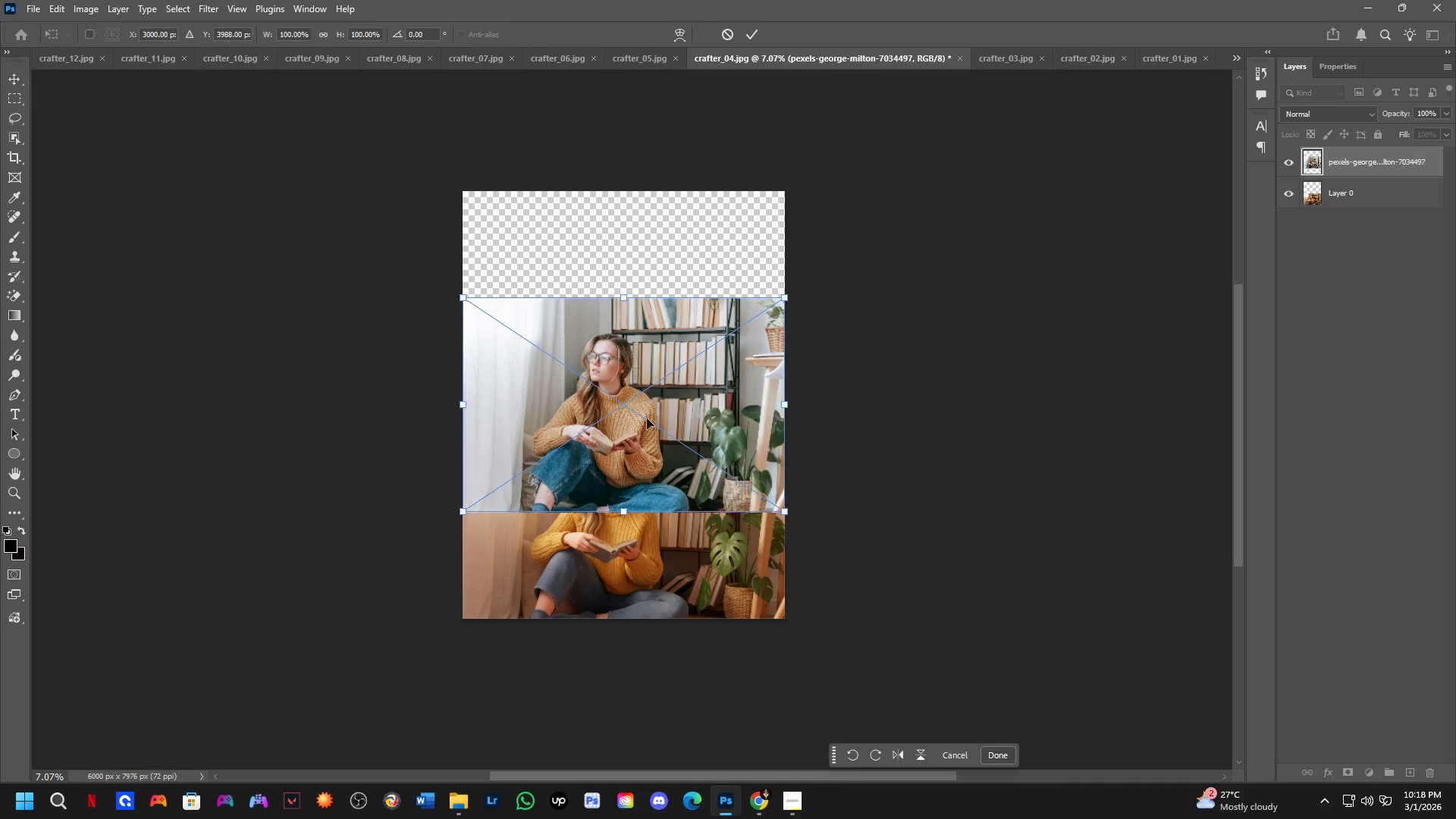 
hold_key(key=ShiftLeft, duration=1.53)
left_click_drag(start_coordinate=[641, 437], to_coordinate=[622, 334])
 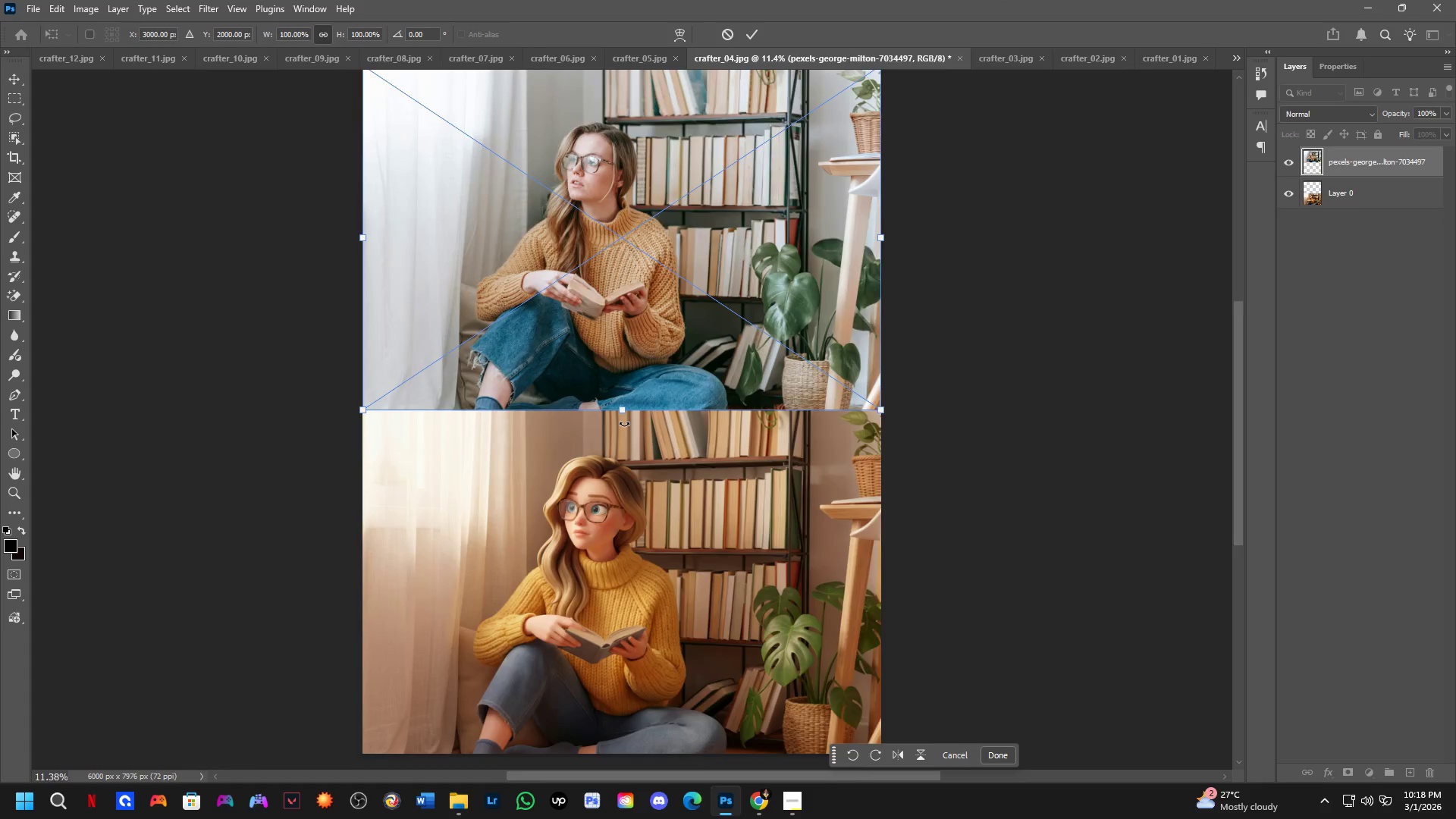 
hold_key(key=ShiftLeft, duration=1.08)
 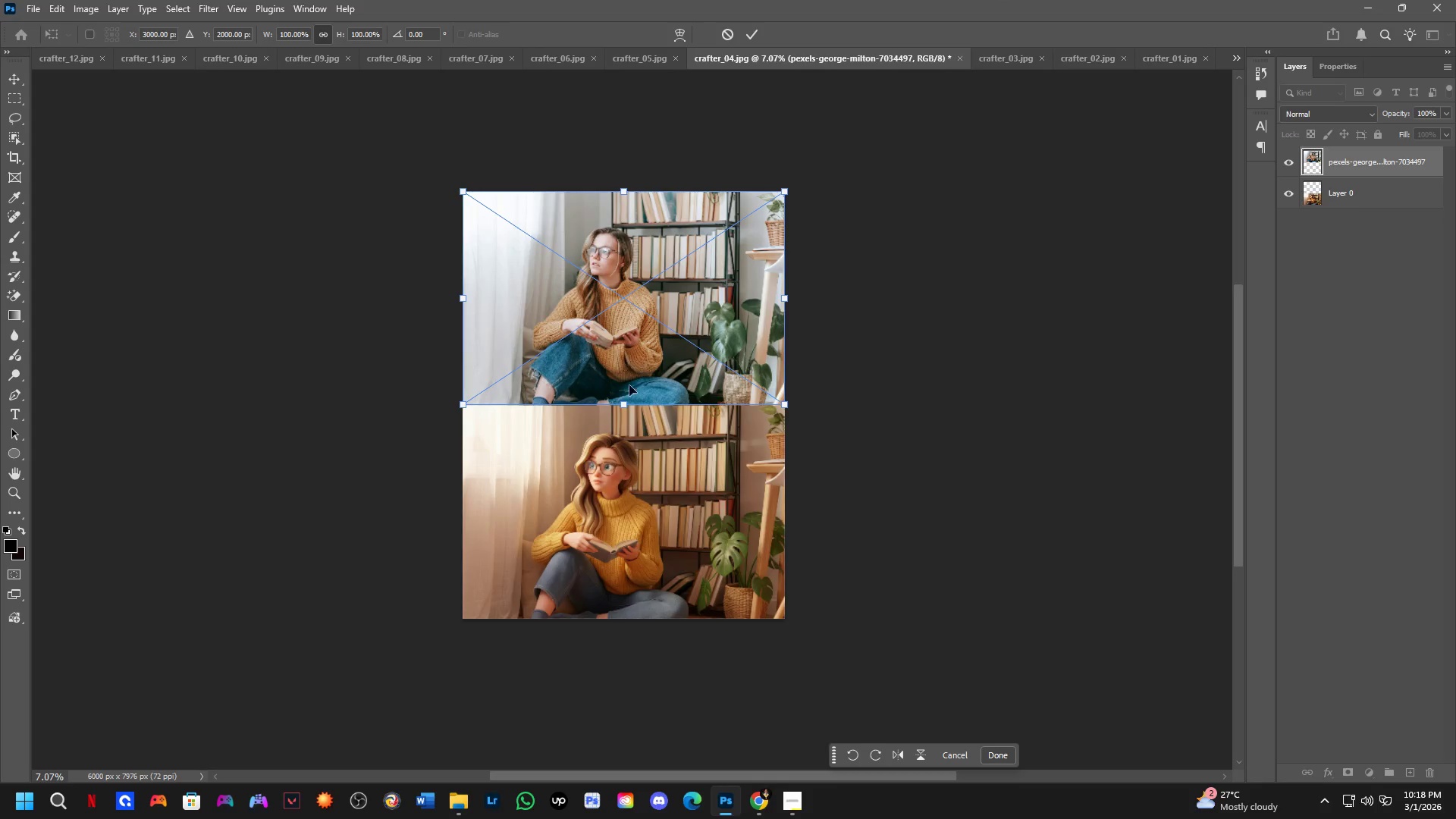 
scroll: coordinate [636, 421], scroll_direction: up, amount: 12.0
 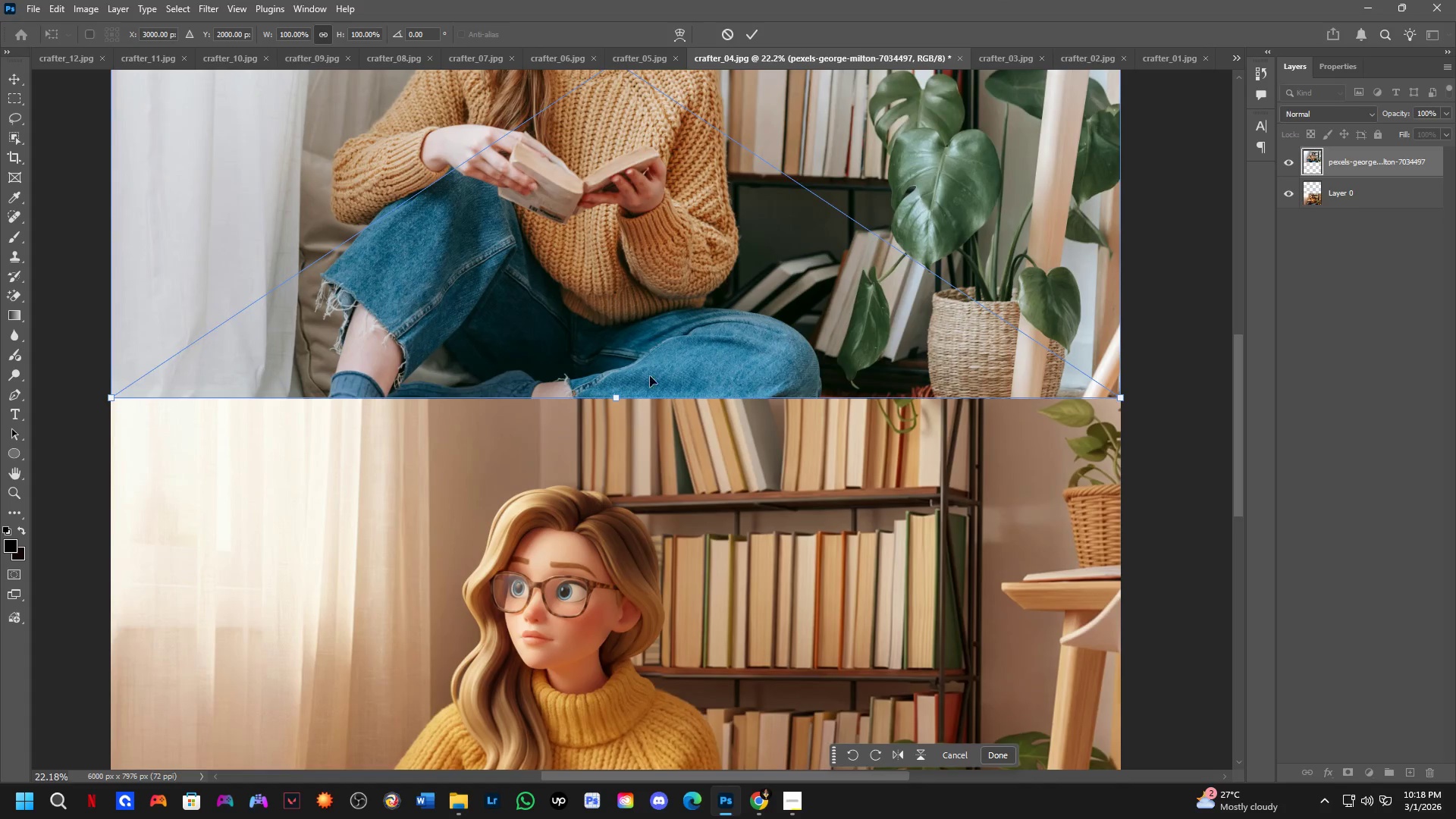 
hold_key(key=Space, duration=0.58)
 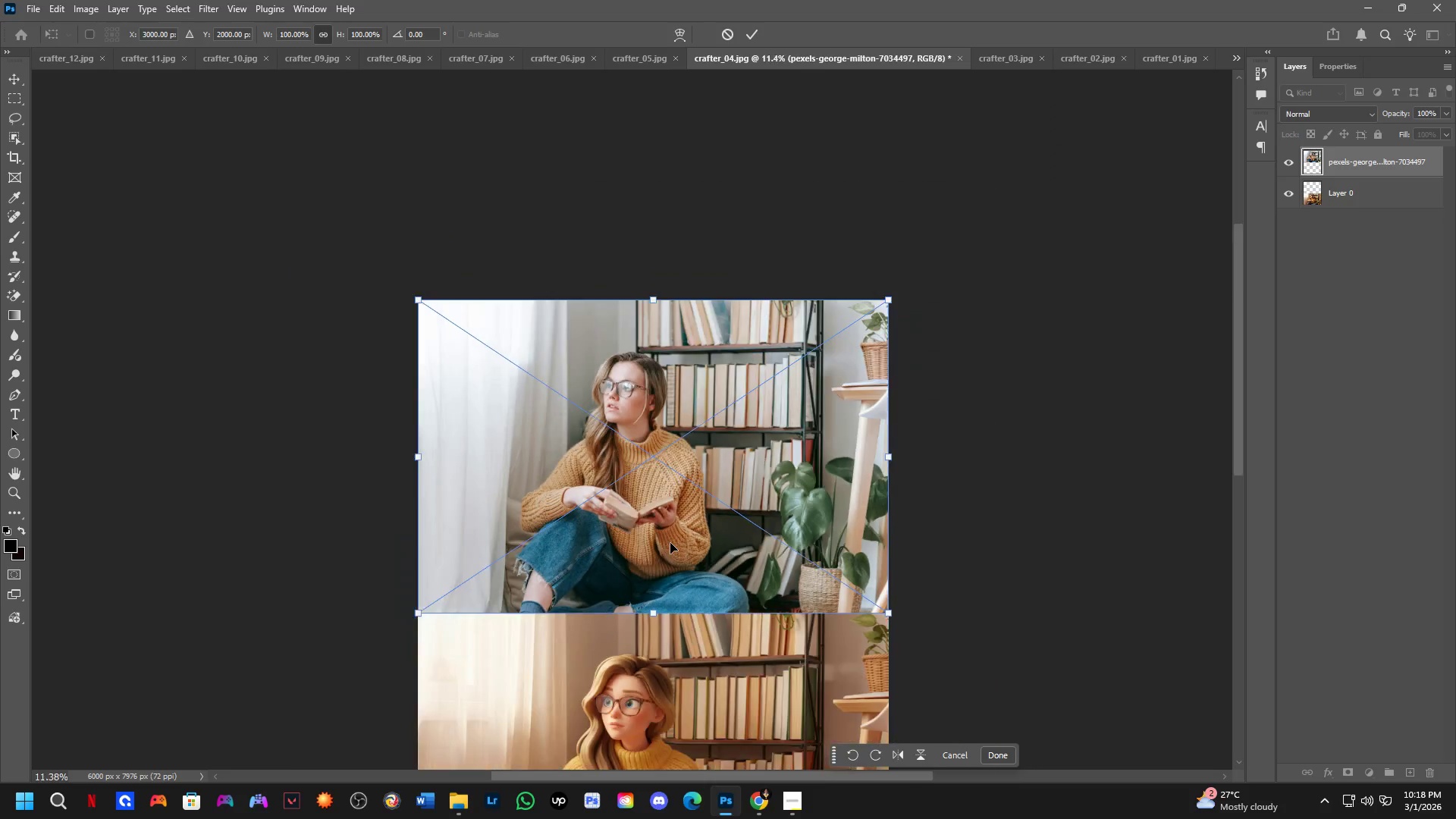 
left_click_drag(start_coordinate=[665, 305], to_coordinate=[680, 585])
 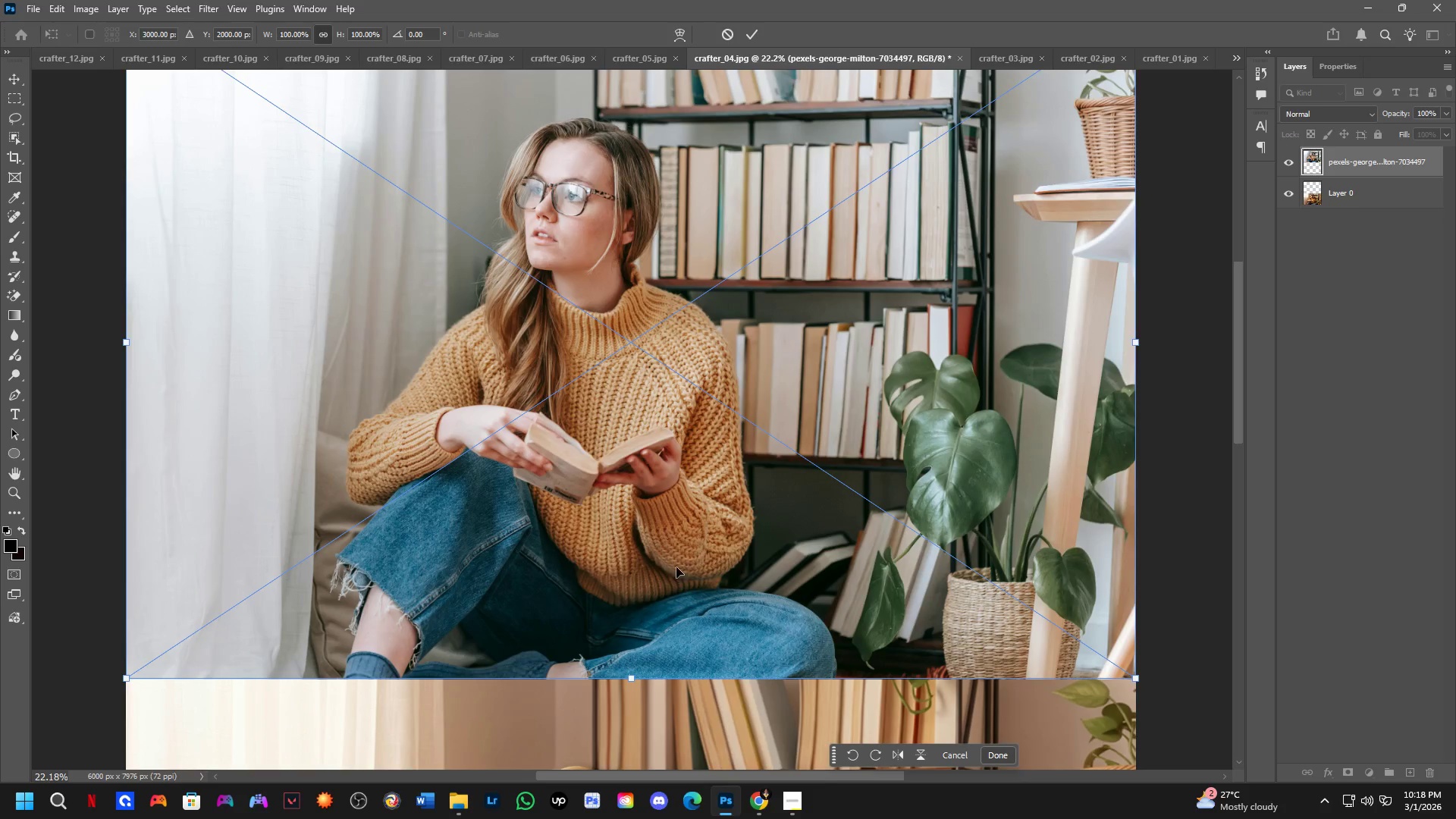 
scroll: coordinate [671, 550], scroll_direction: down, amount: 8.0
 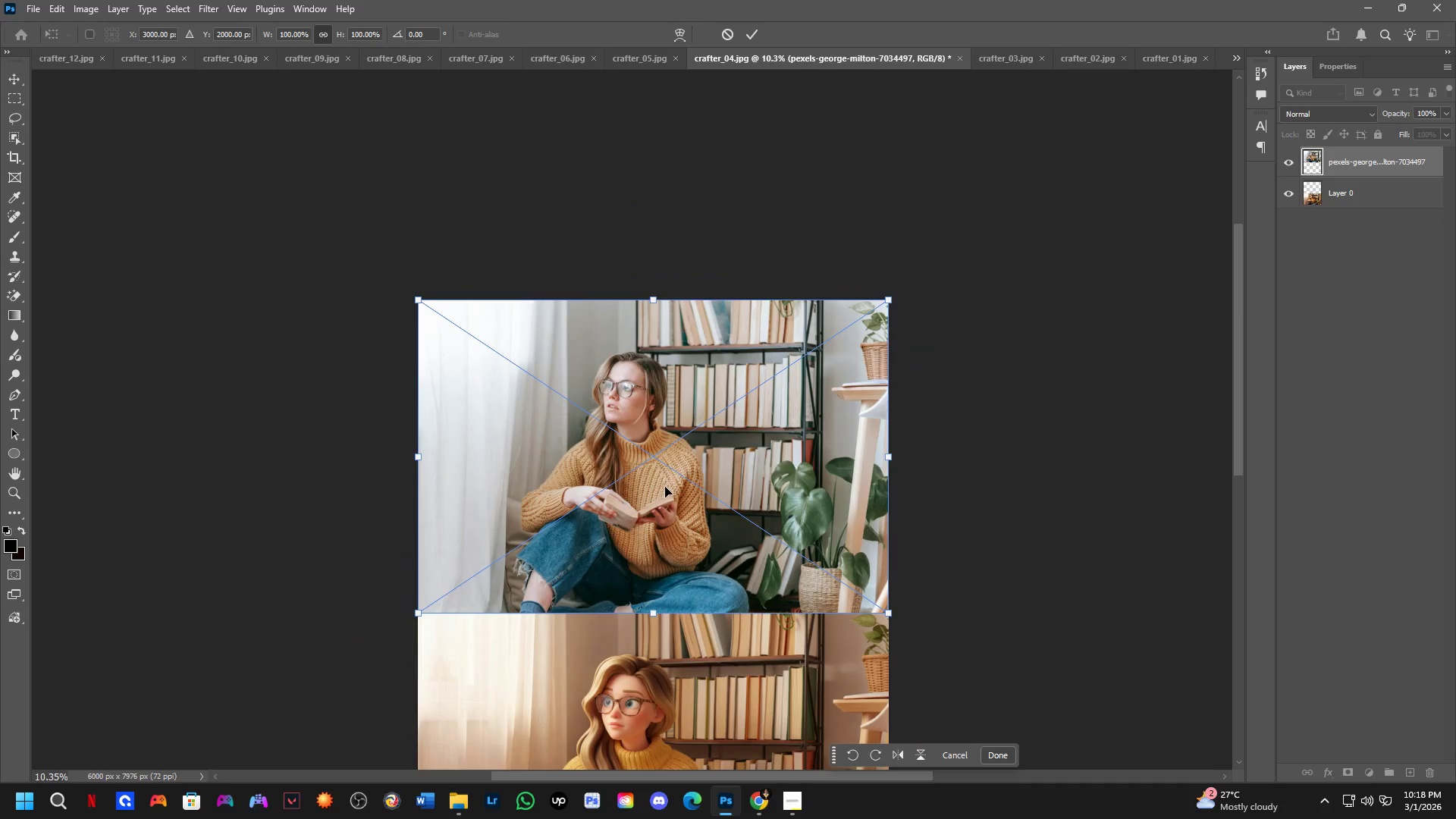 
key(NumpadEnter)
 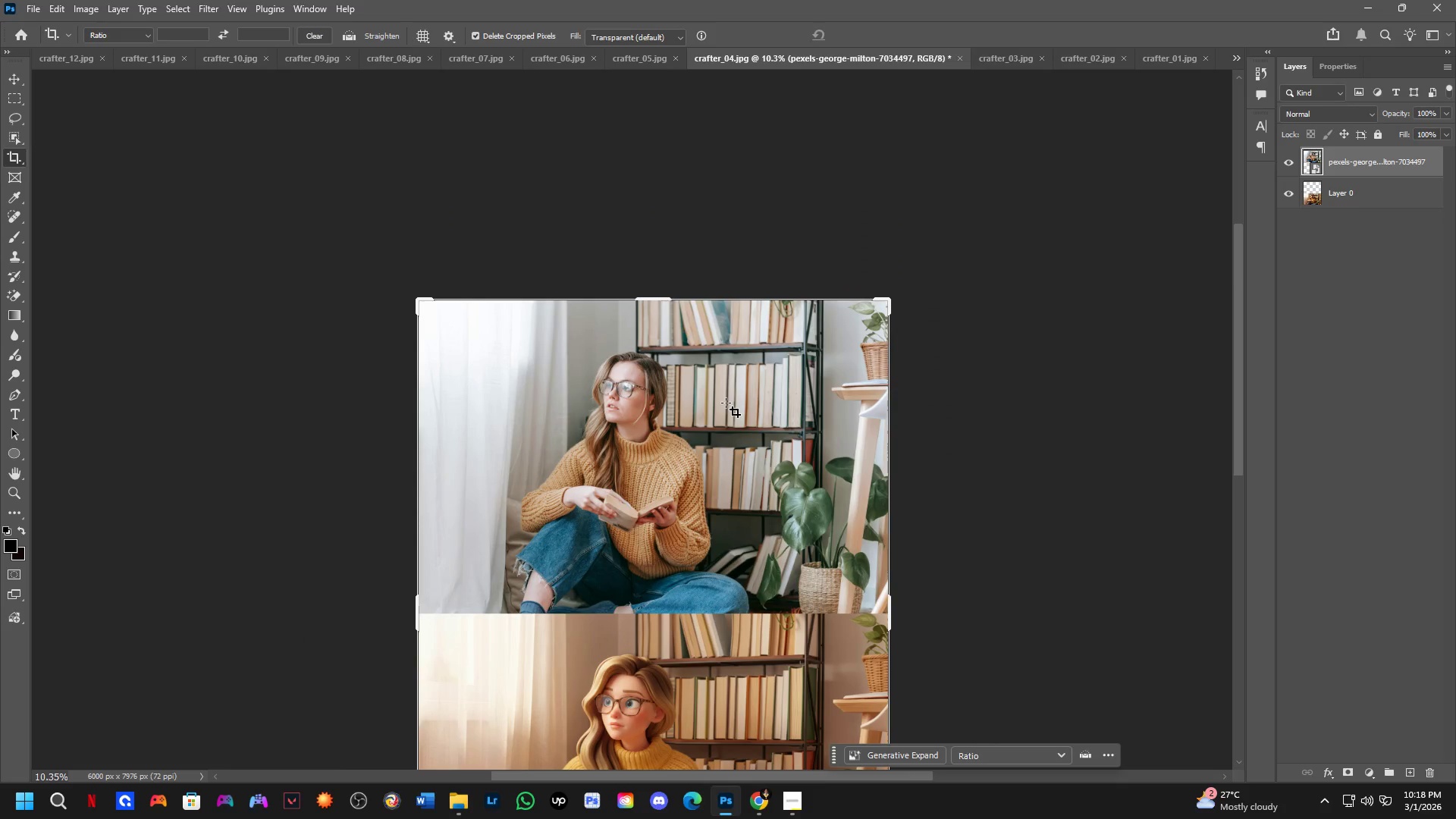 
key(B)
 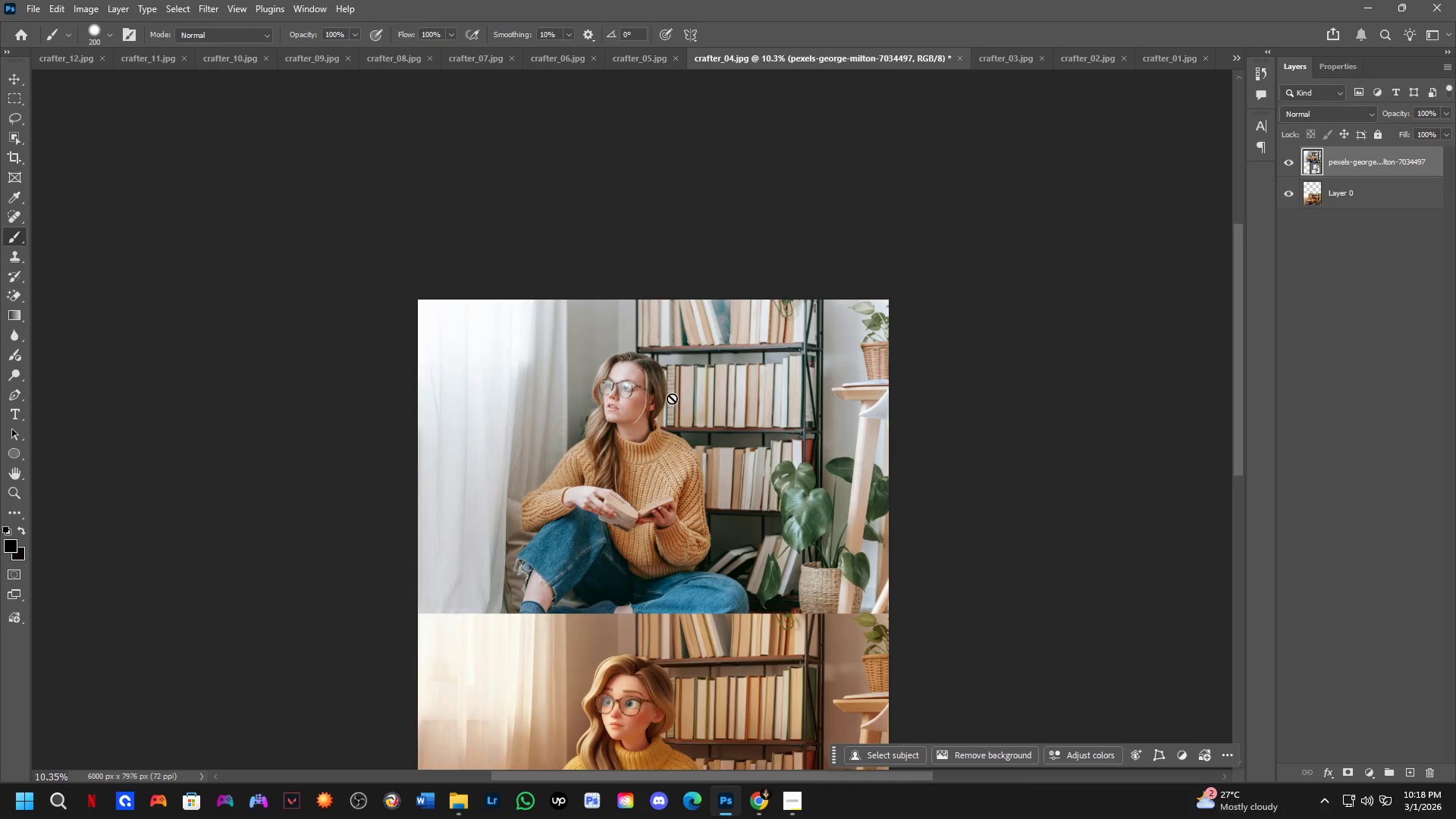 
scroll: coordinate [661, 328], scroll_direction: down, amount: 2.0
 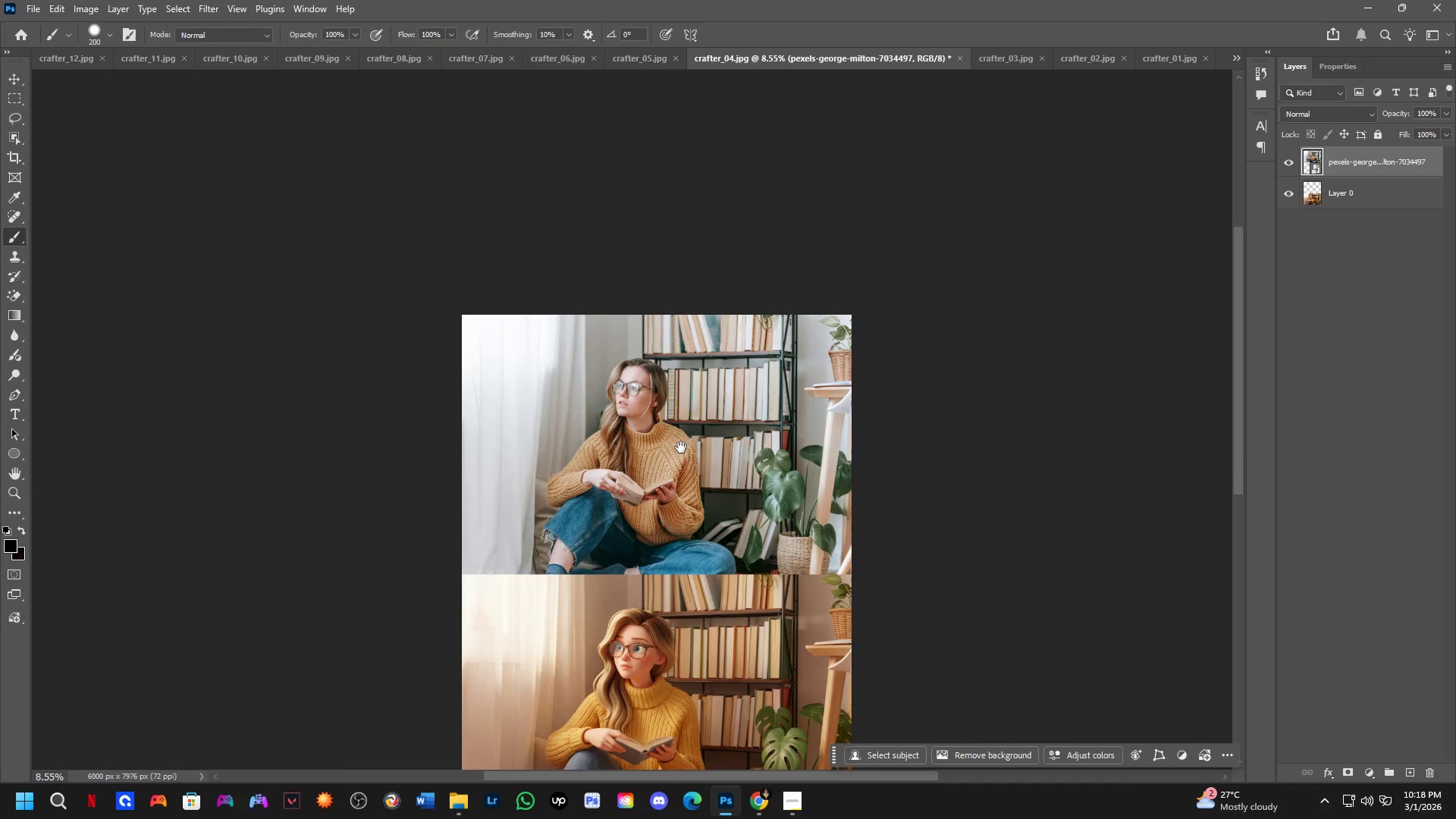 
hold_key(key=Space, duration=0.5)
 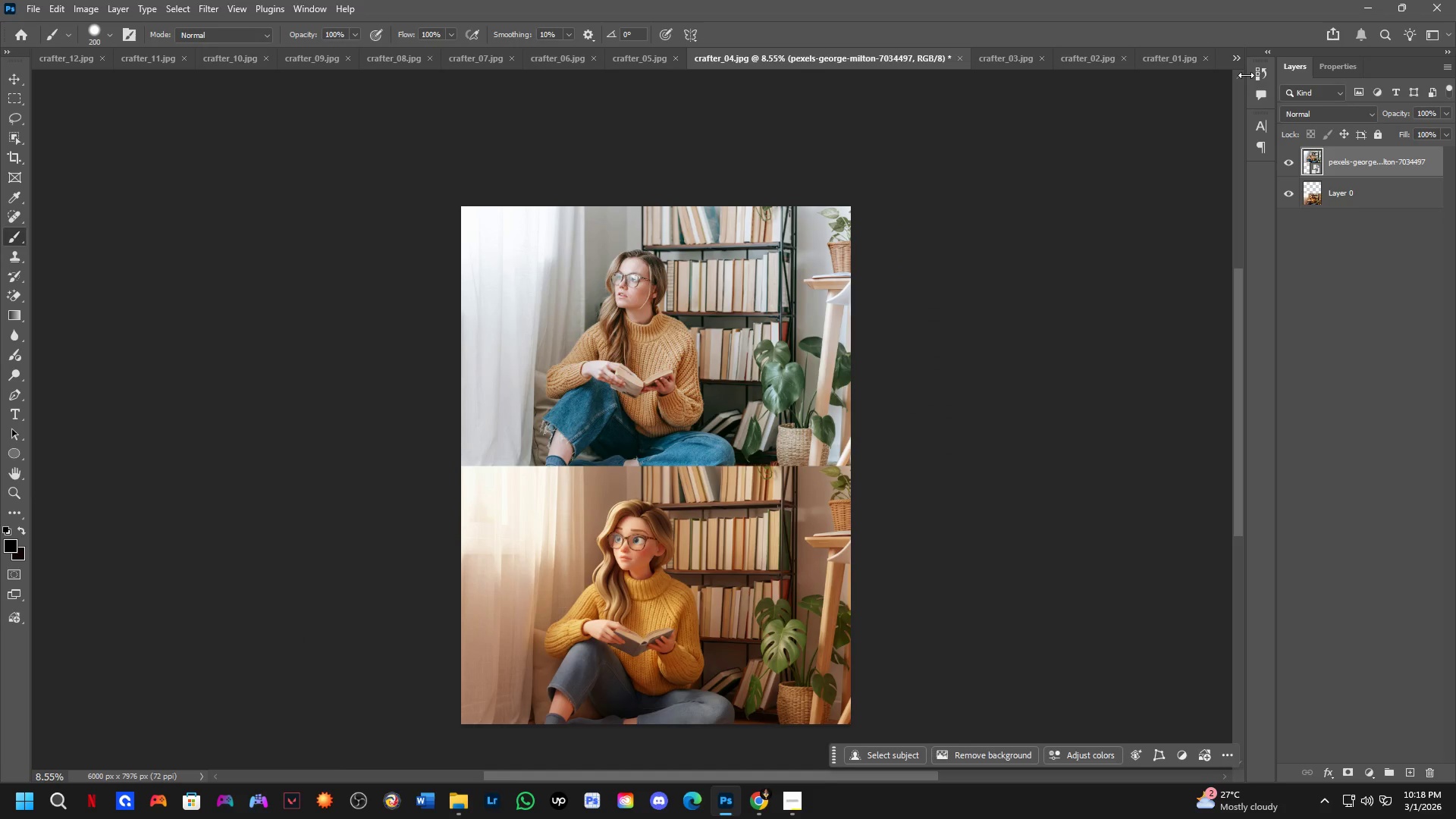 
left_click_drag(start_coordinate=[682, 448], to_coordinate=[681, 340])
 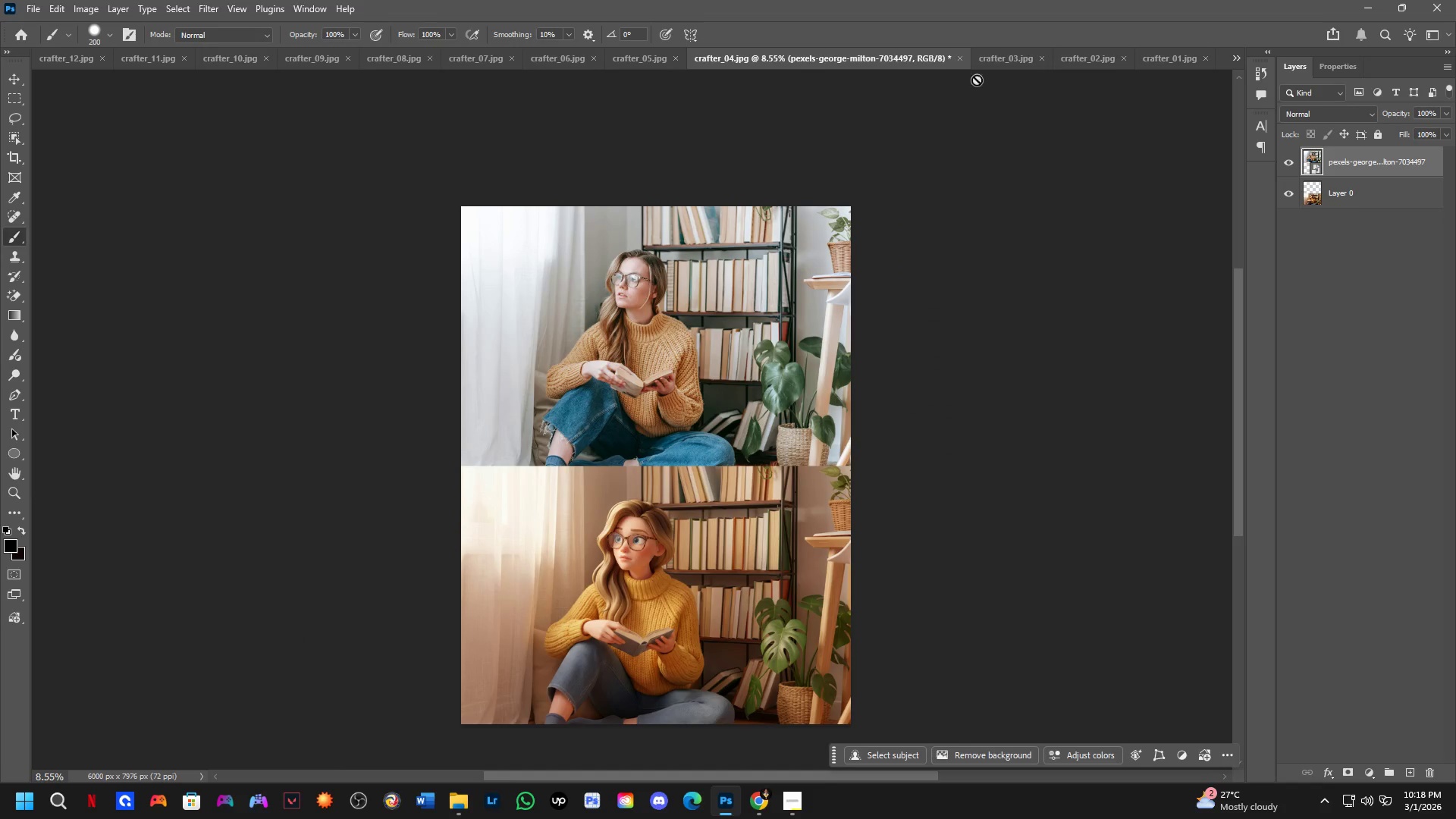 
left_click([992, 49])
 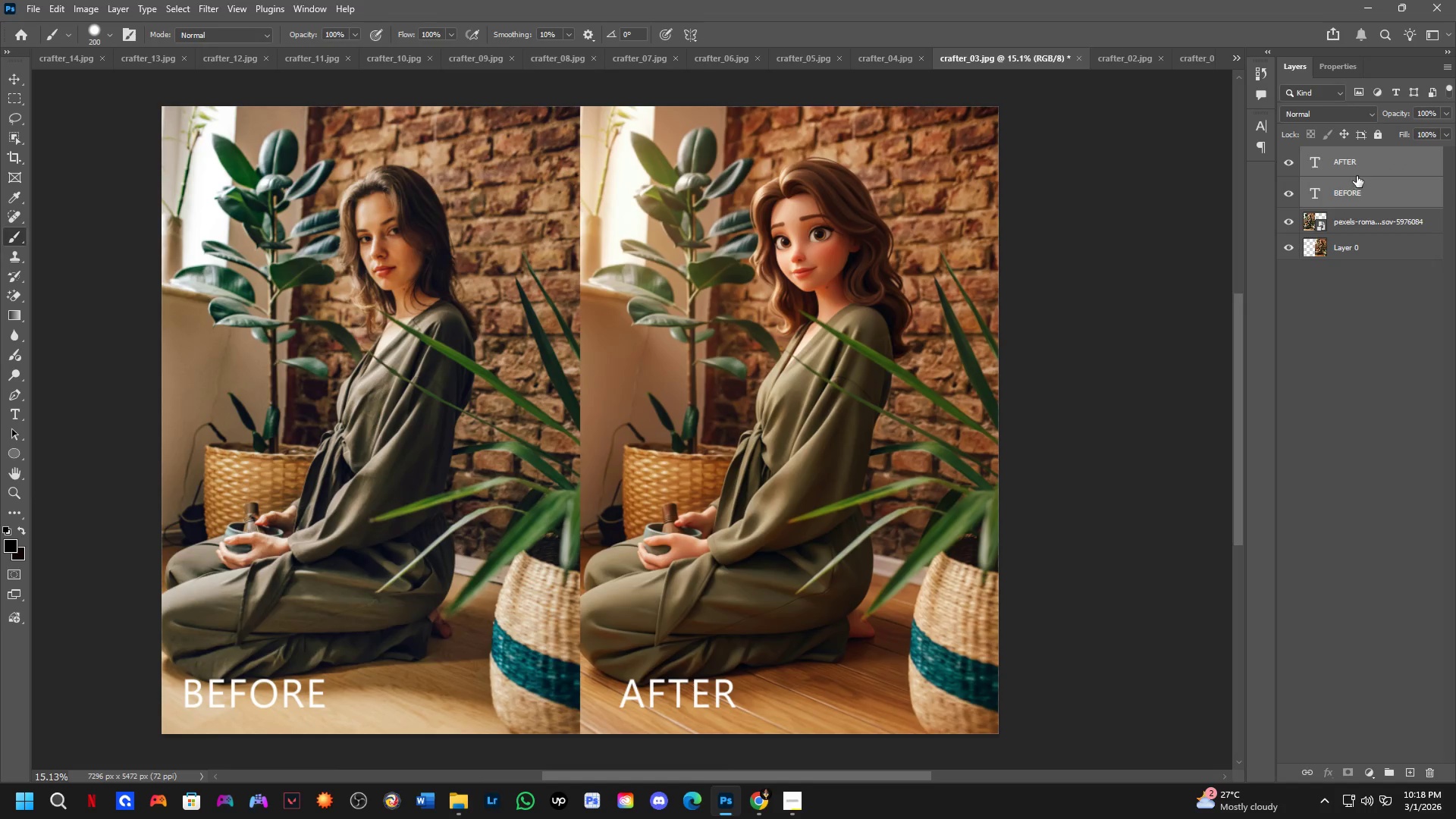 
left_click_drag(start_coordinate=[1366, 159], to_coordinate=[711, 401])
 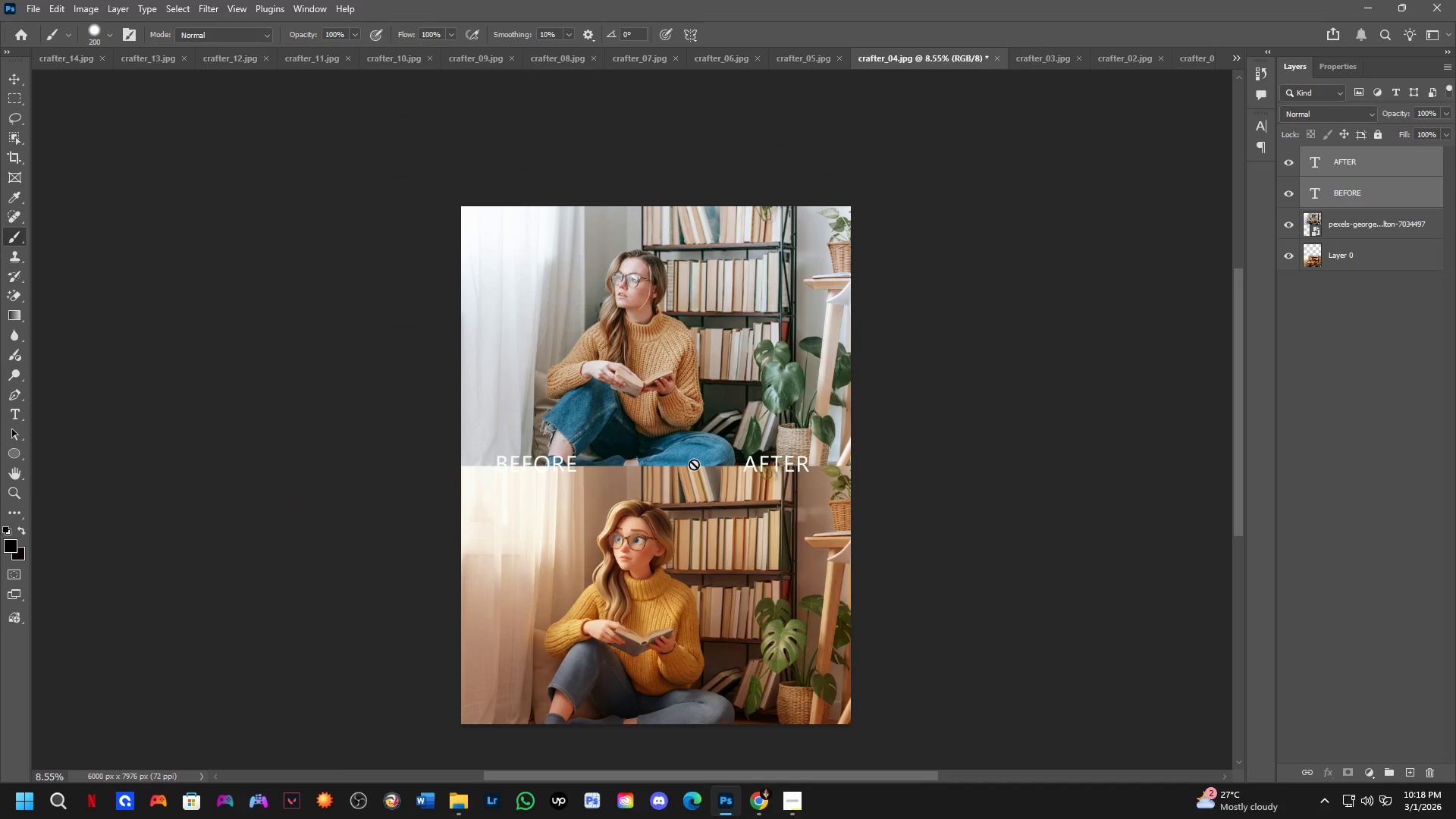 
hold_key(key=ShiftLeft, duration=0.64)
 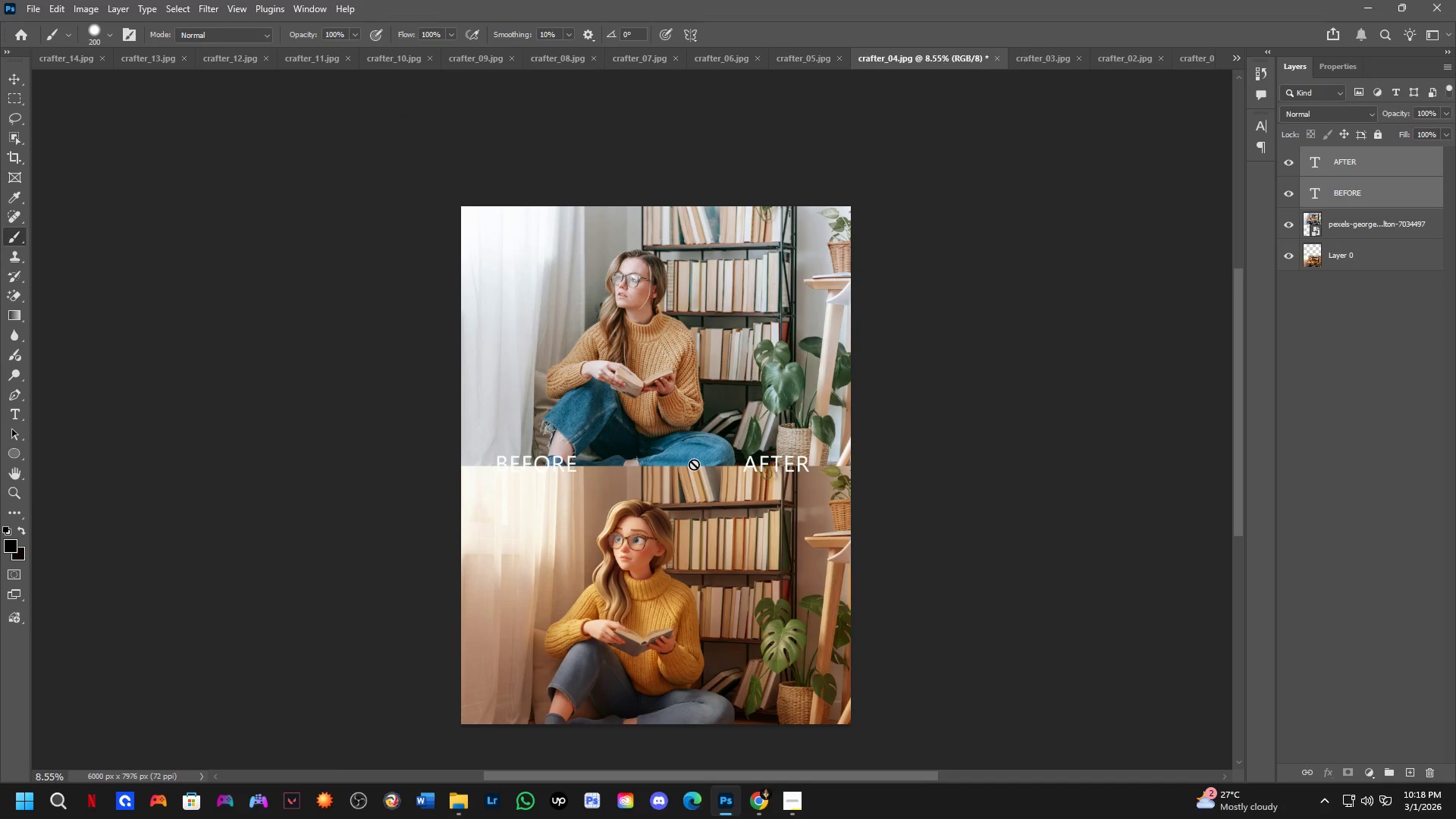 
scroll: coordinate [437, 485], scroll_direction: up, amount: 7.0
 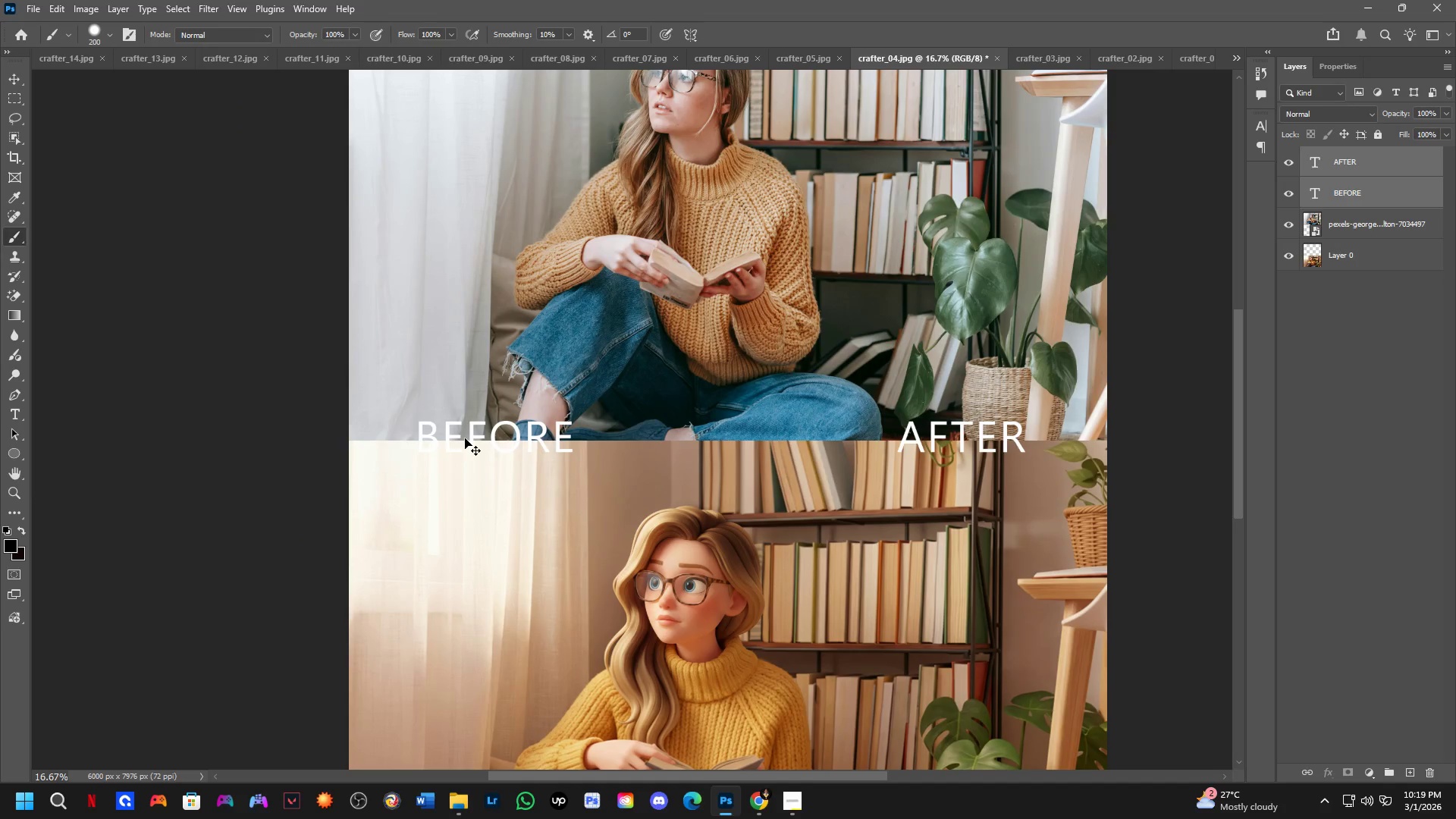 
hold_key(key=ControlLeft, duration=1.5)
left_click_drag(start_coordinate=[458, 438], to_coordinate=[405, 413])
 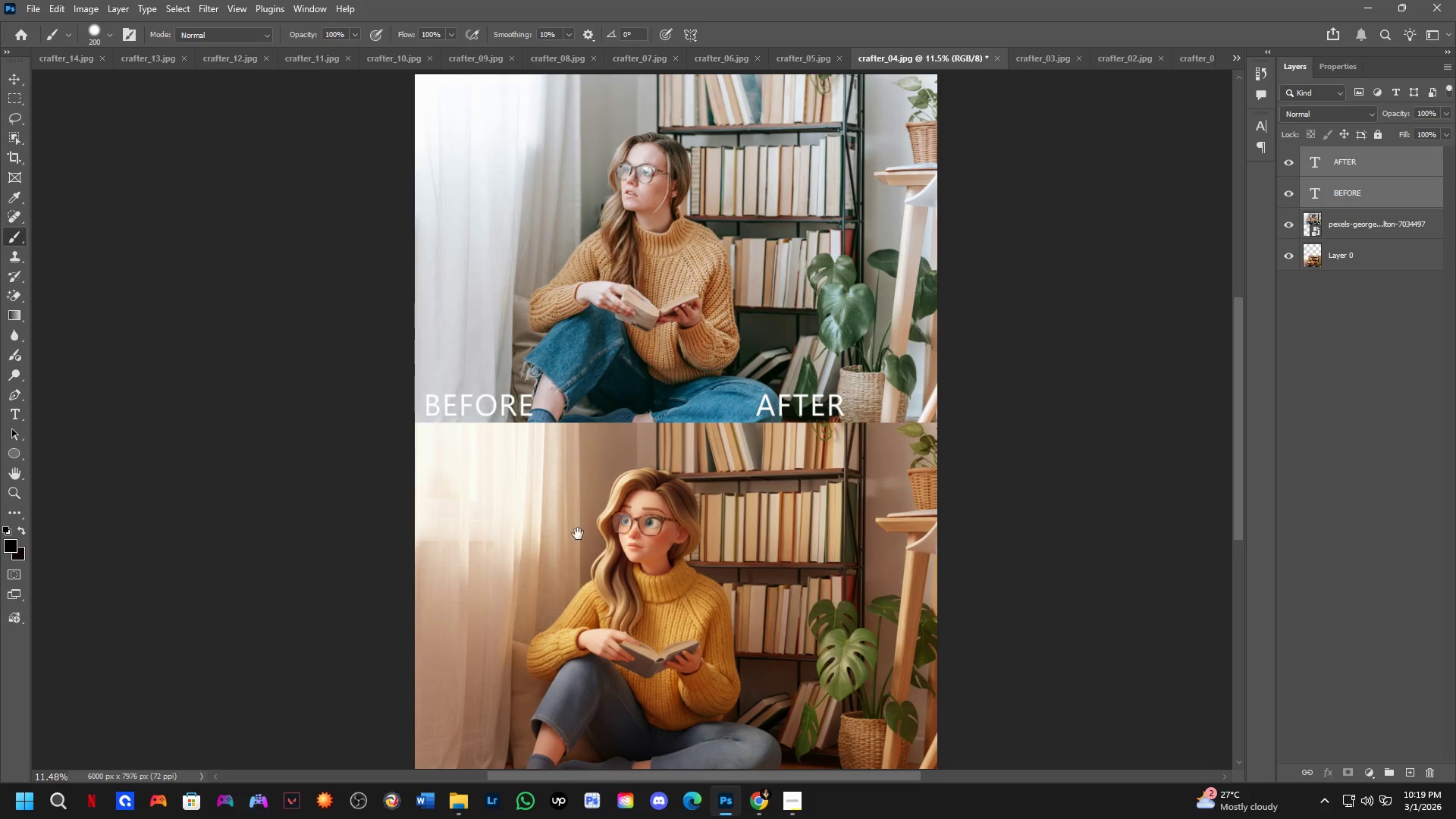 
hold_key(key=ControlLeft, duration=0.39)
 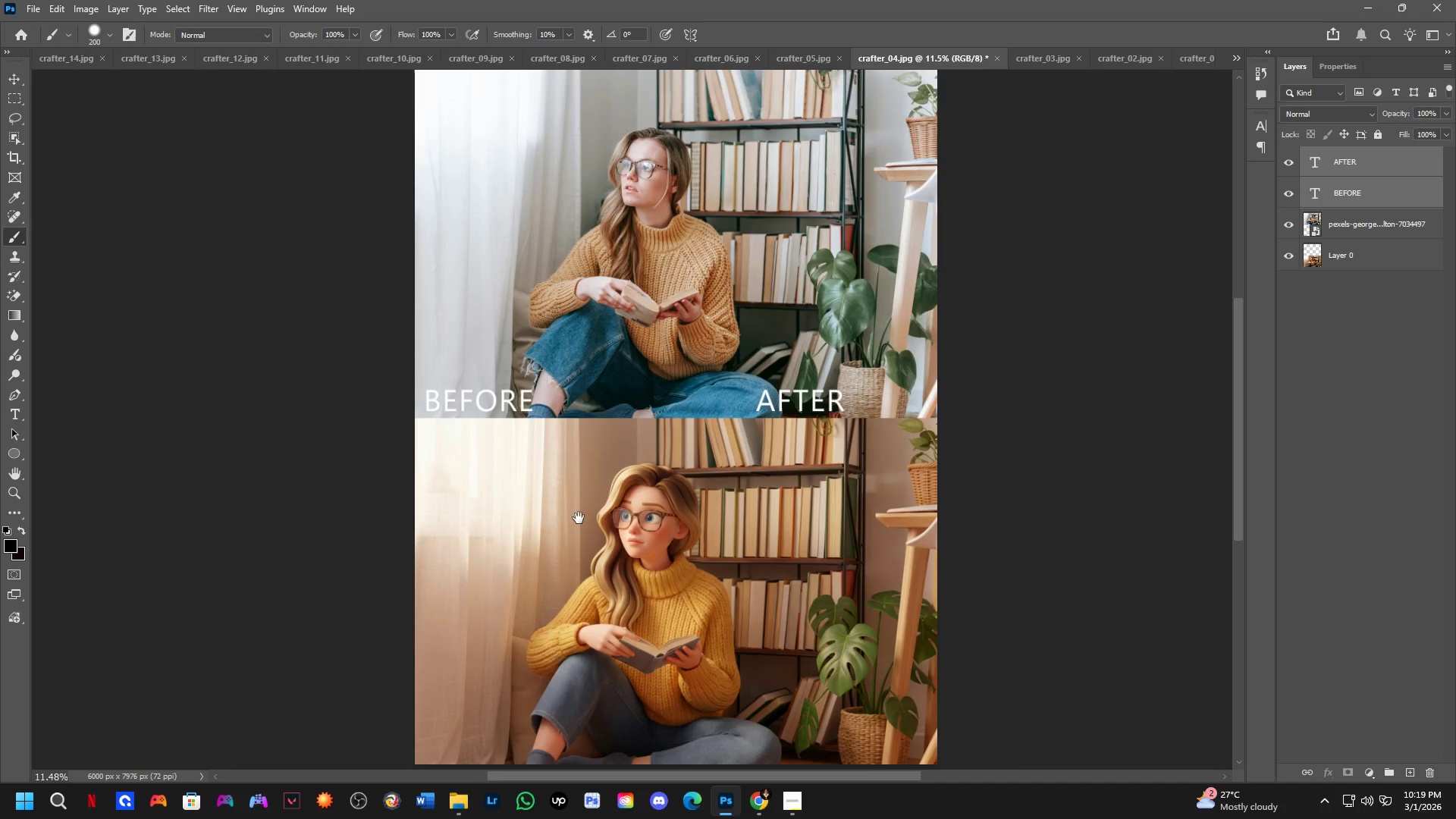 
hold_key(key=ControlLeft, duration=2.41)
scroll: coordinate [563, 381], scroll_direction: down, amount: 4.0
 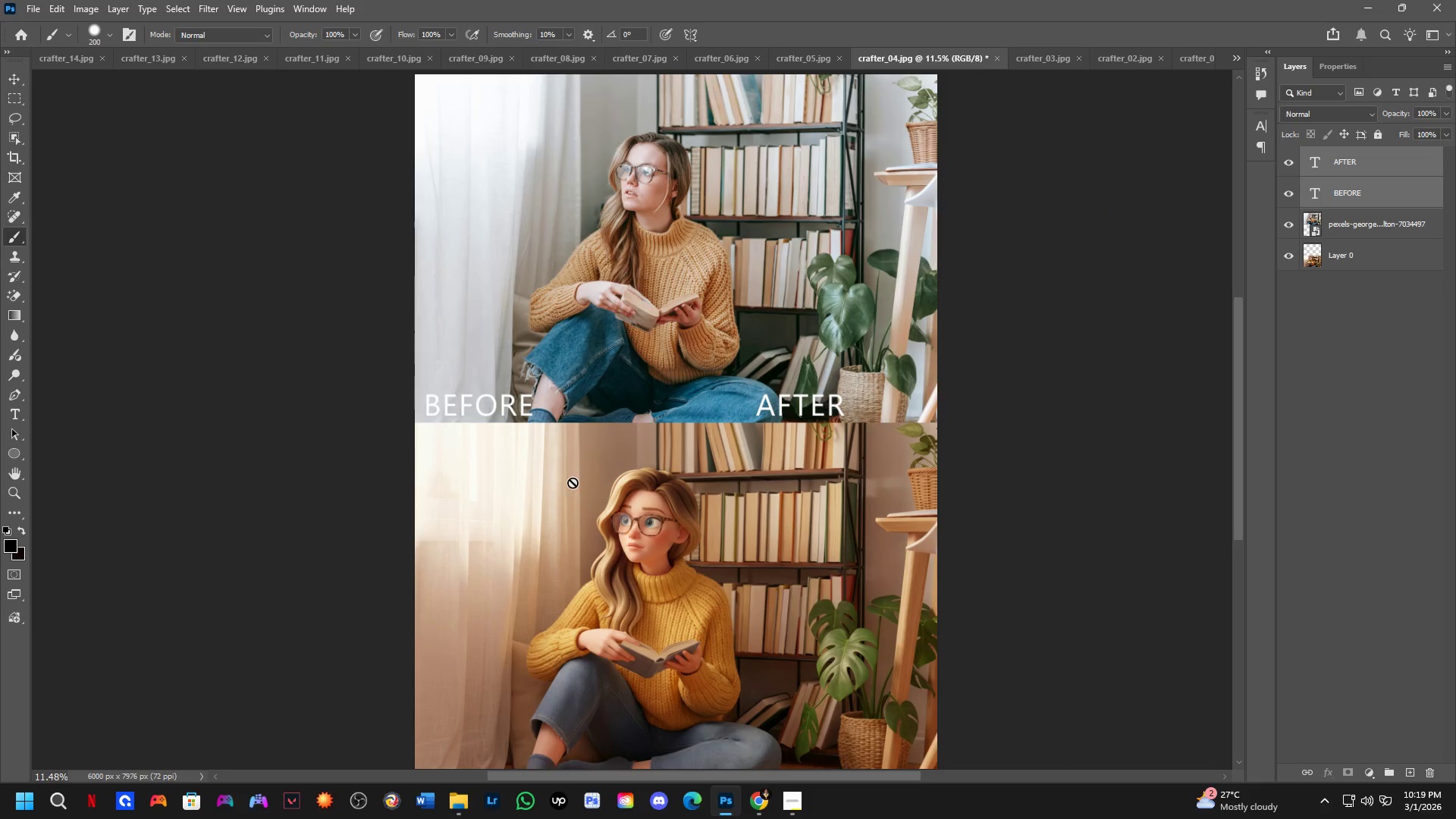 
hold_key(key=Space, duration=0.53)
 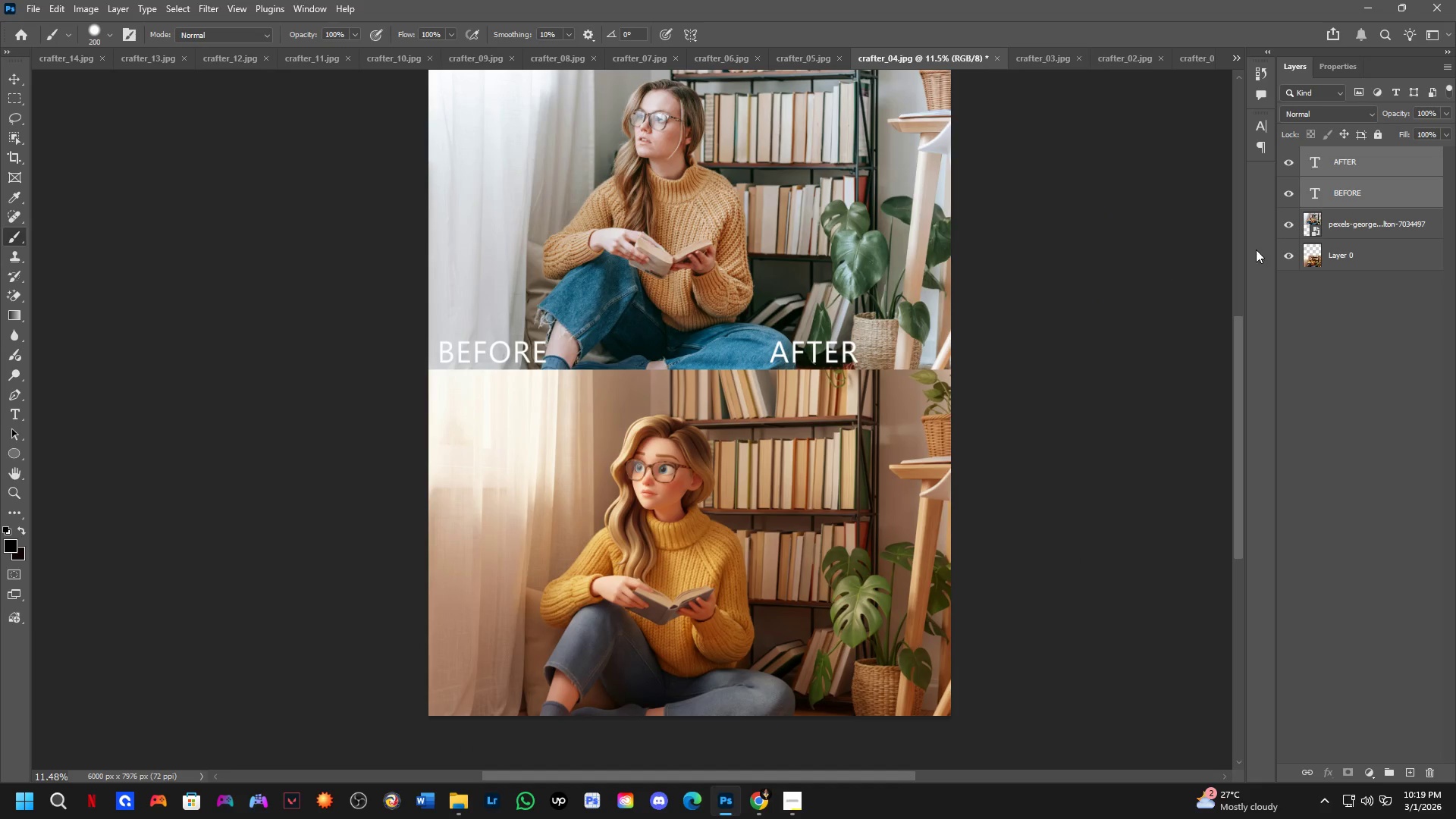 
left_click_drag(start_coordinate=[578, 534], to_coordinate=[592, 481])
 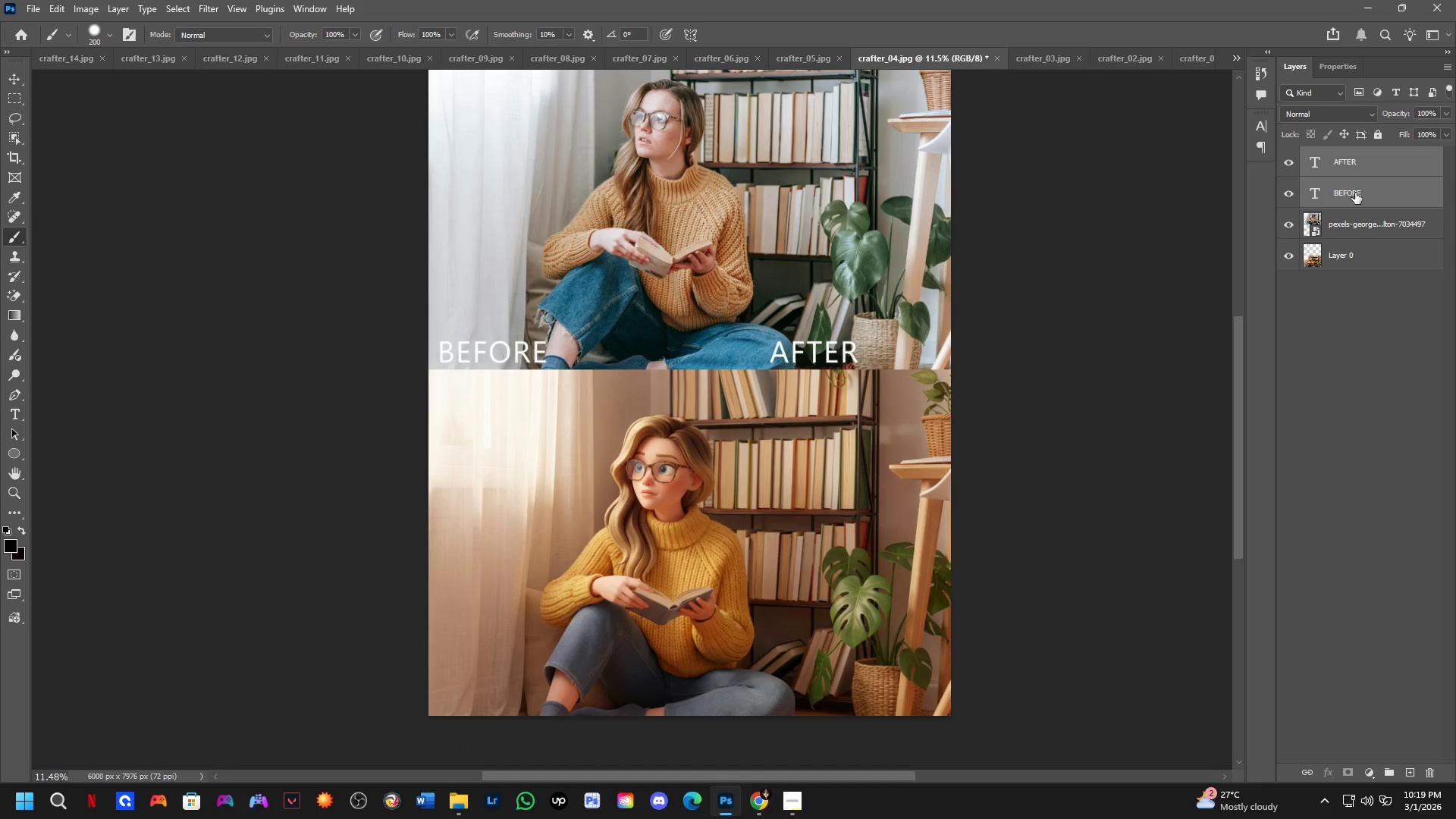 
left_click([1370, 158])
 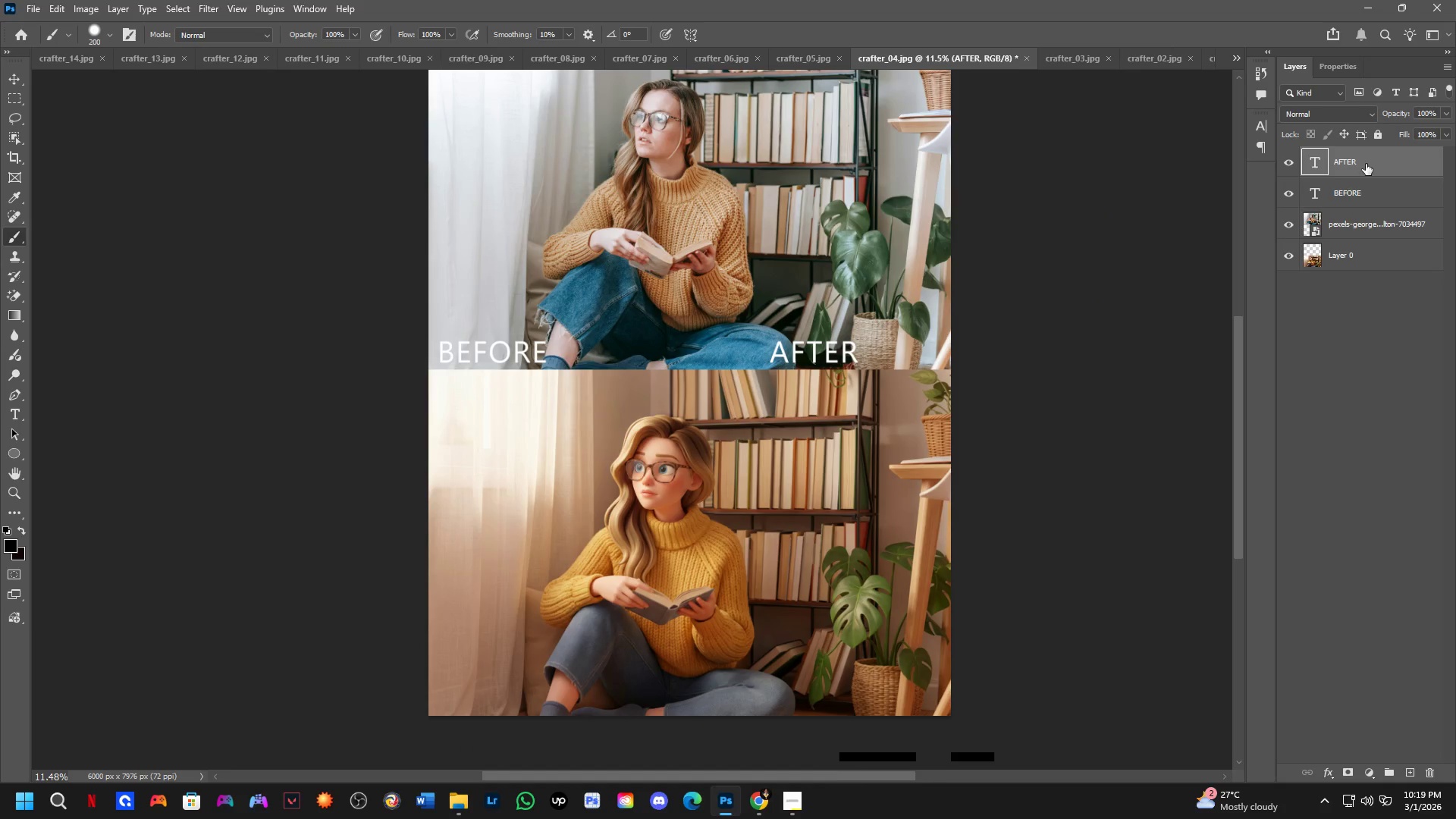 
key(Control+T)
 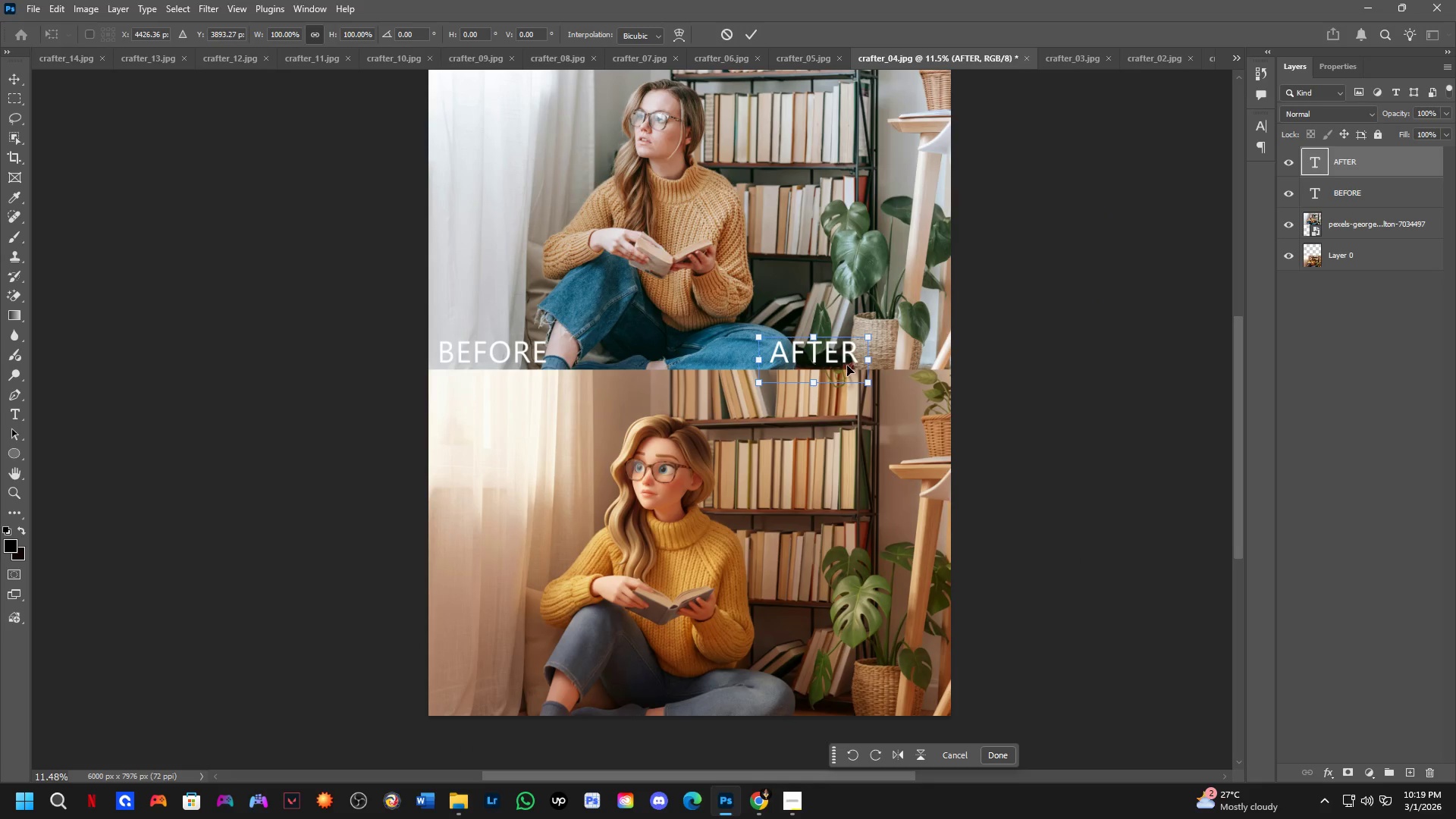 
hold_key(key=ShiftLeft, duration=0.31)
left_click_drag(start_coordinate=[841, 365], to_coordinate=[508, 510])
 